 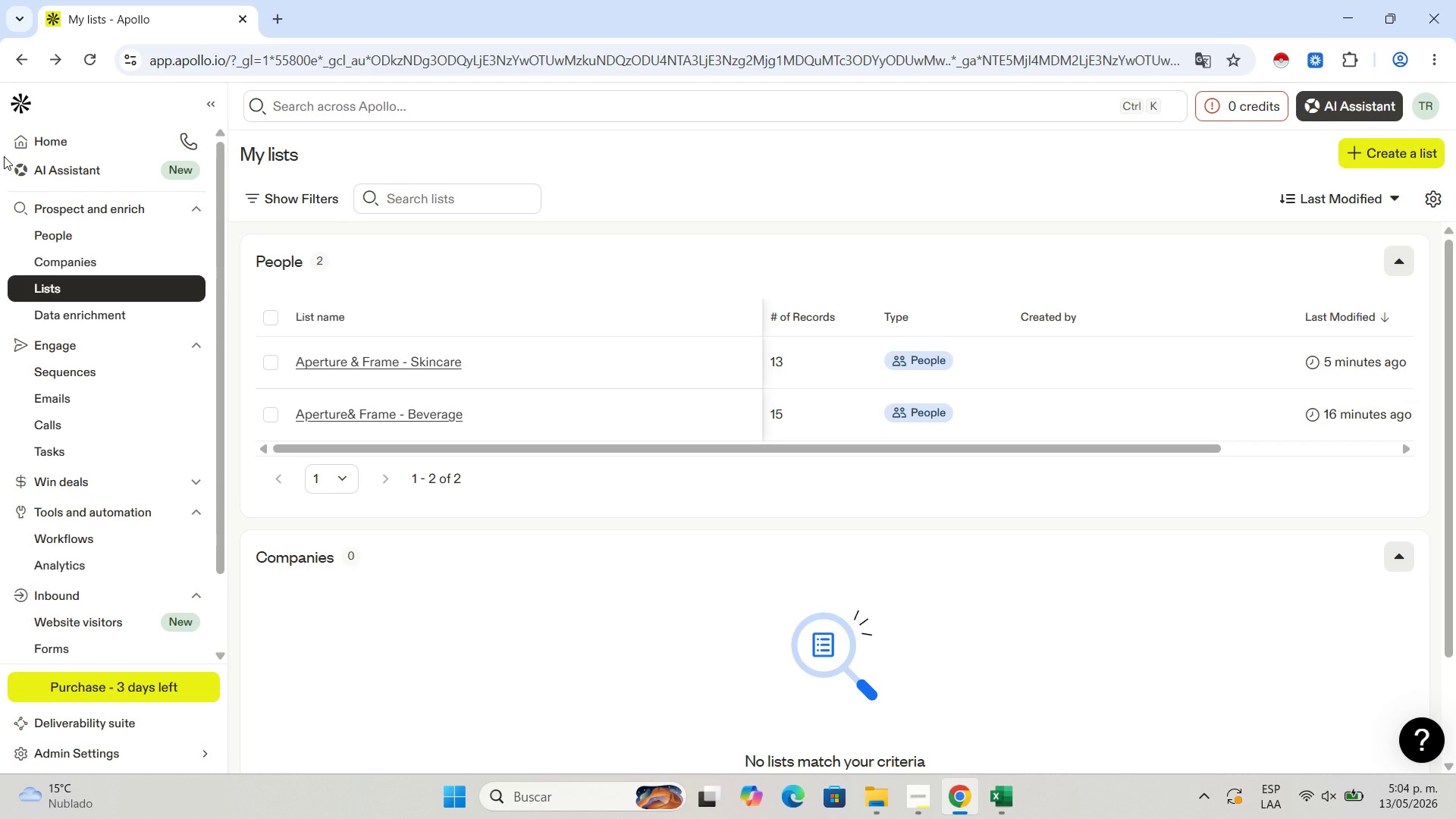 
left_click([100, 370])
 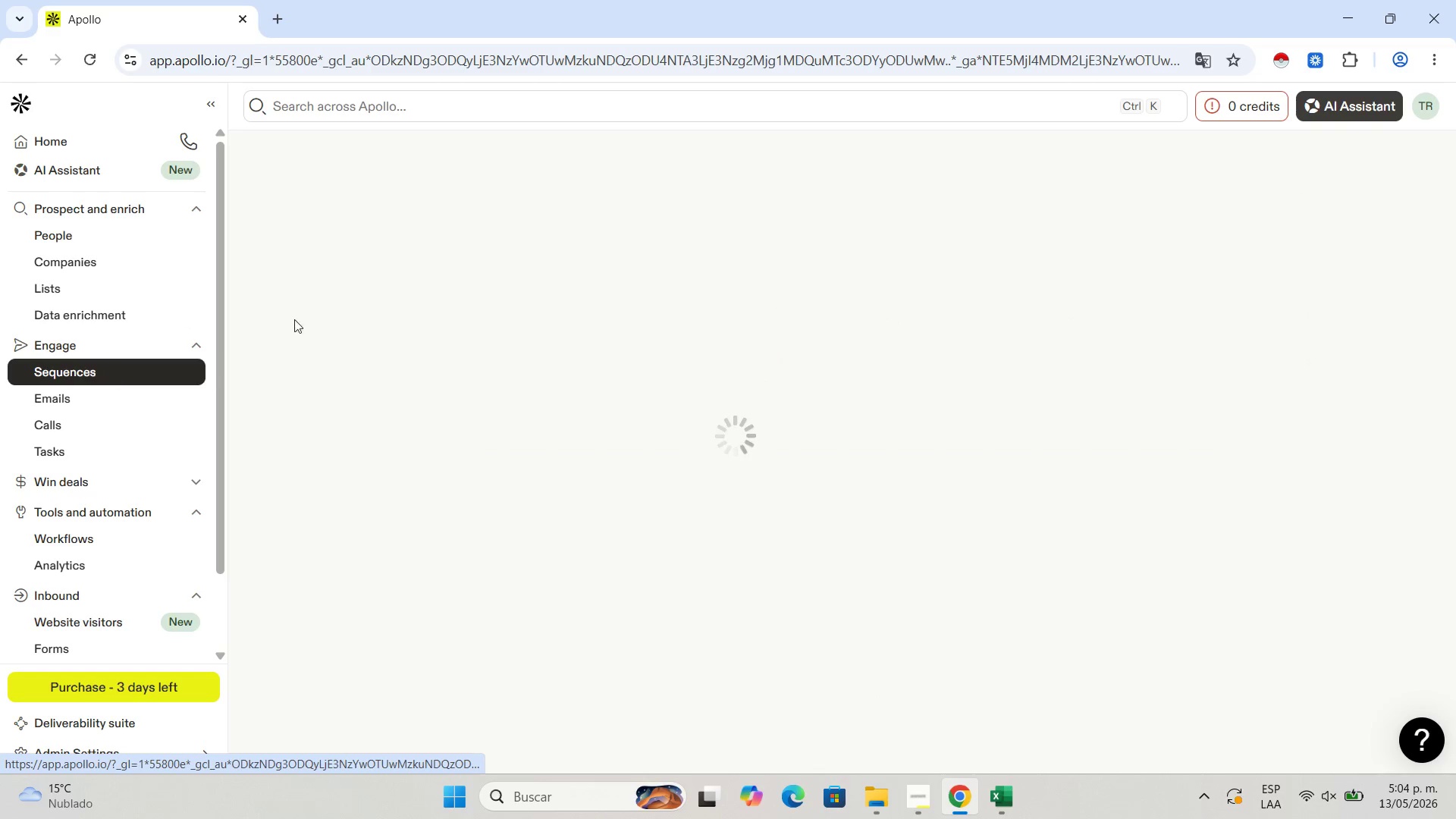 
mouse_move([537, 256])
 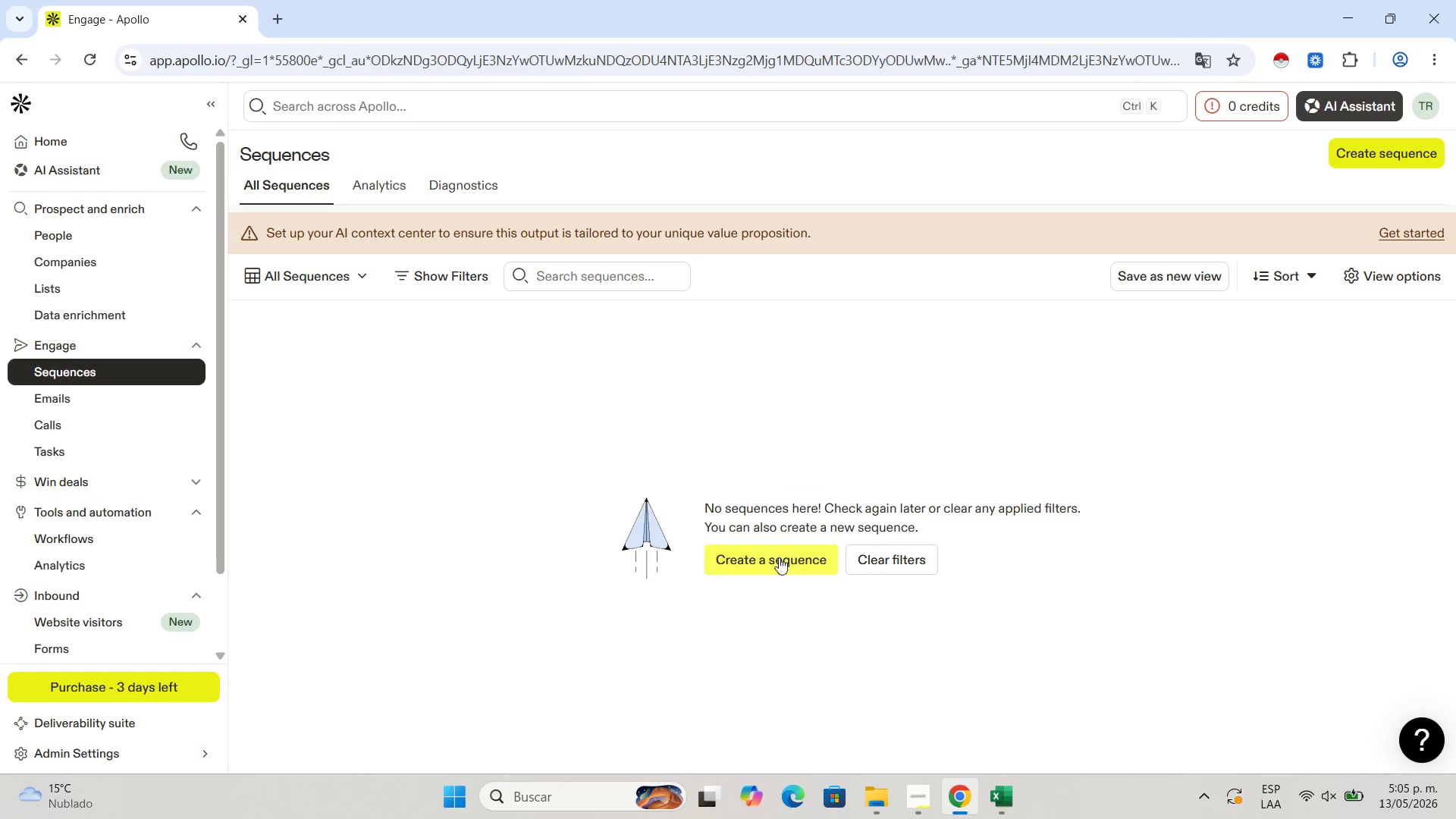 
left_click([779, 557])
 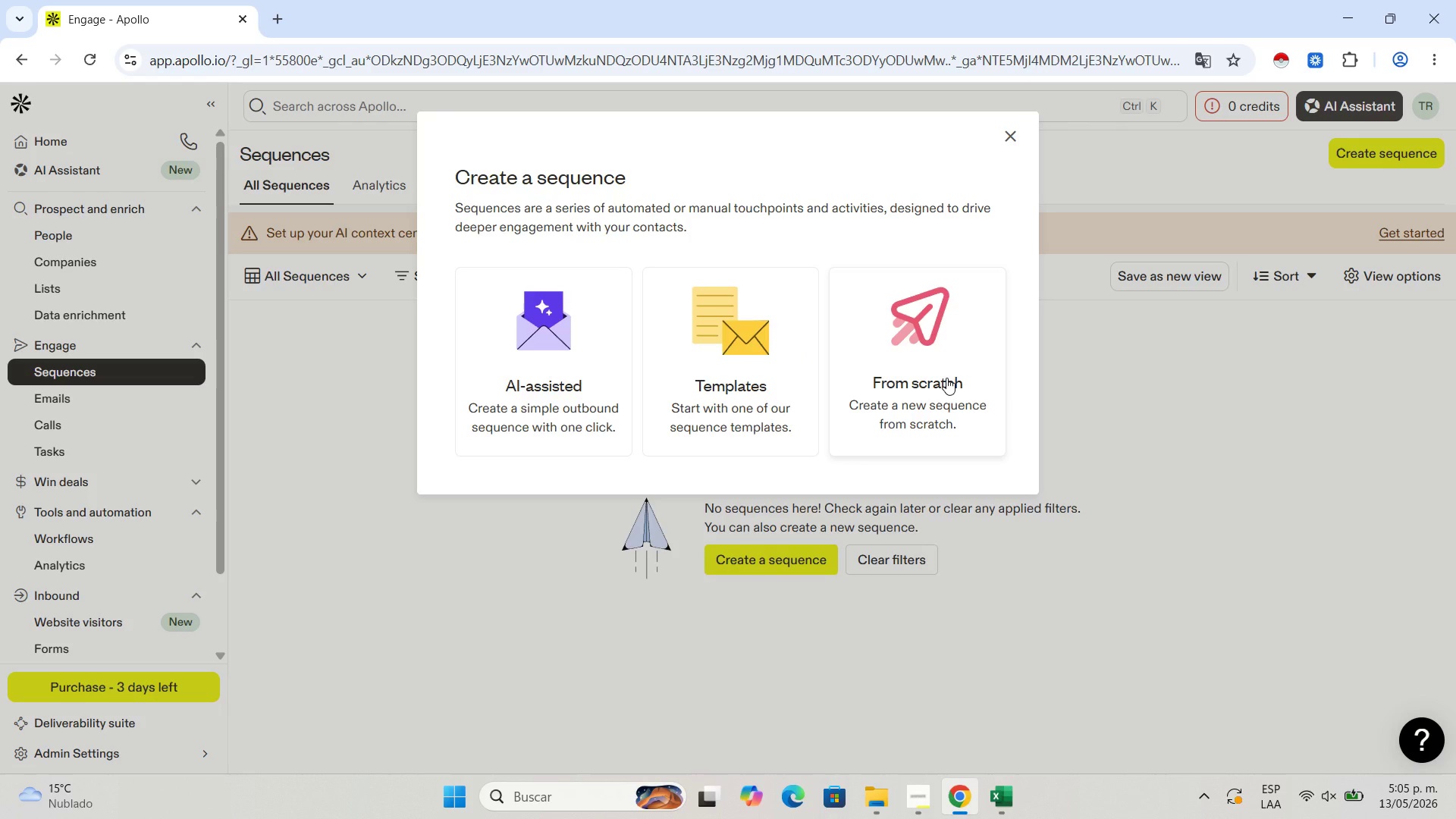 
left_click([946, 378])
 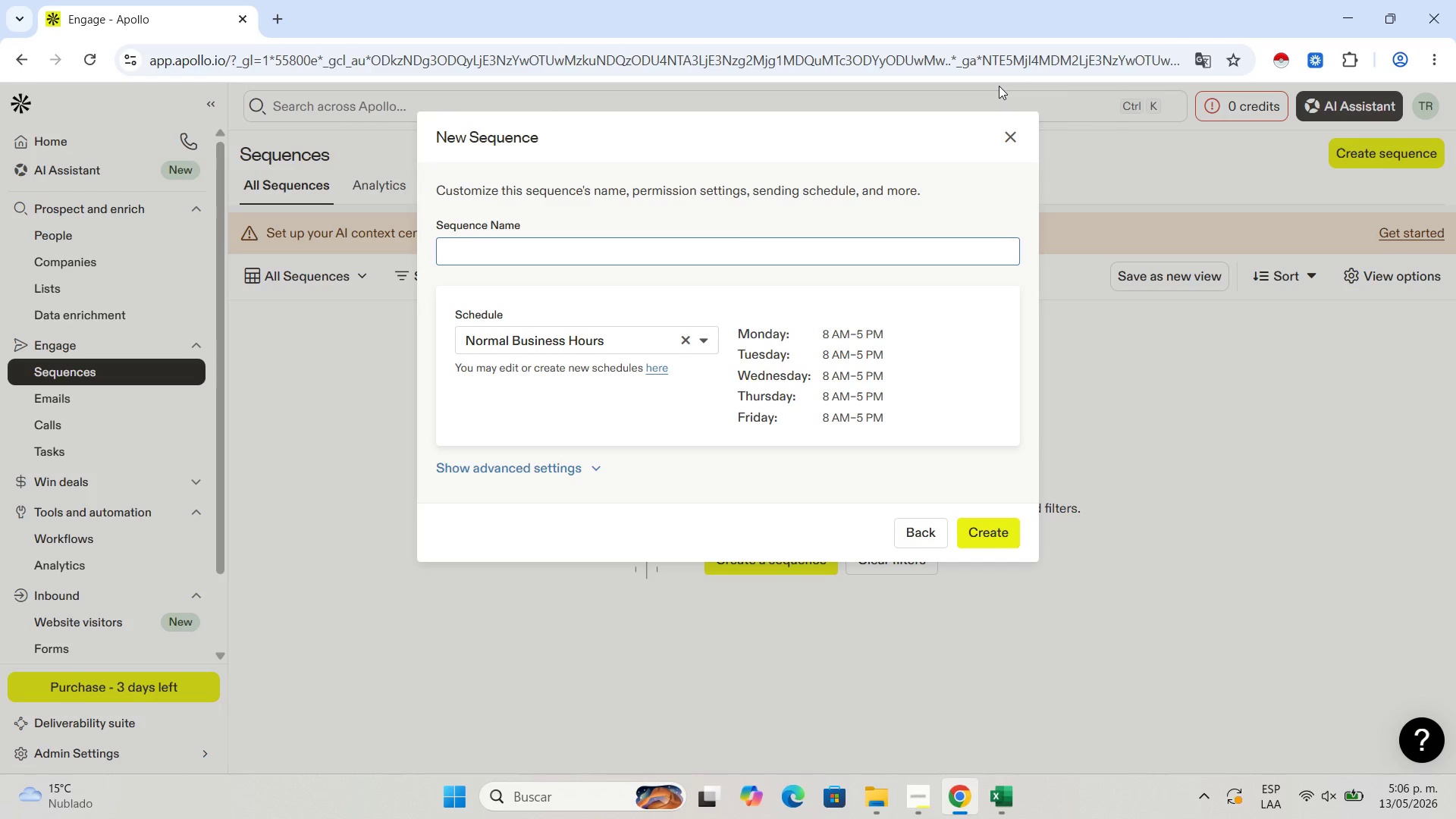 
wait(68.78)
 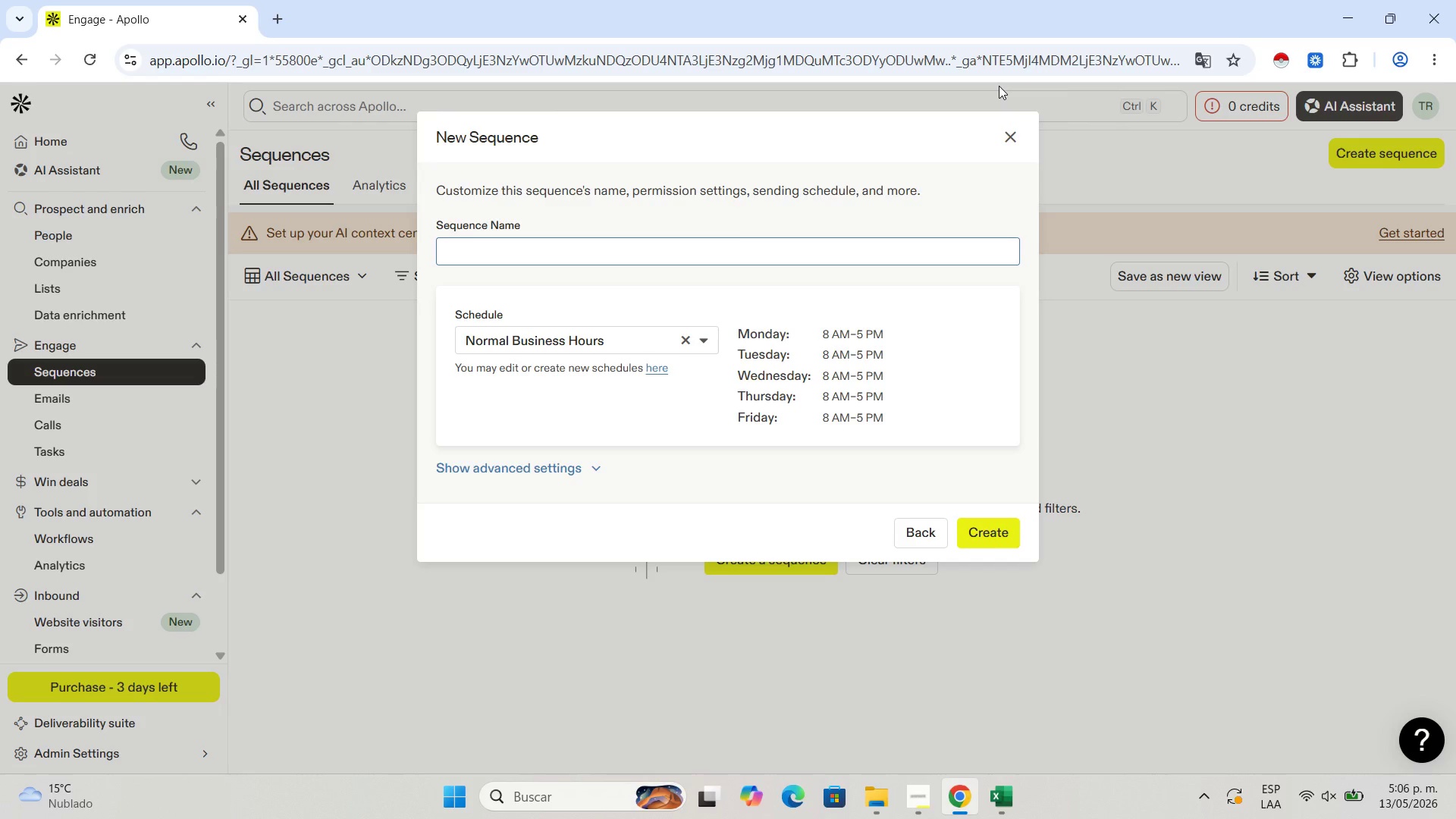 
type(Outbound )
key(Backspace)
type(_Multi)
 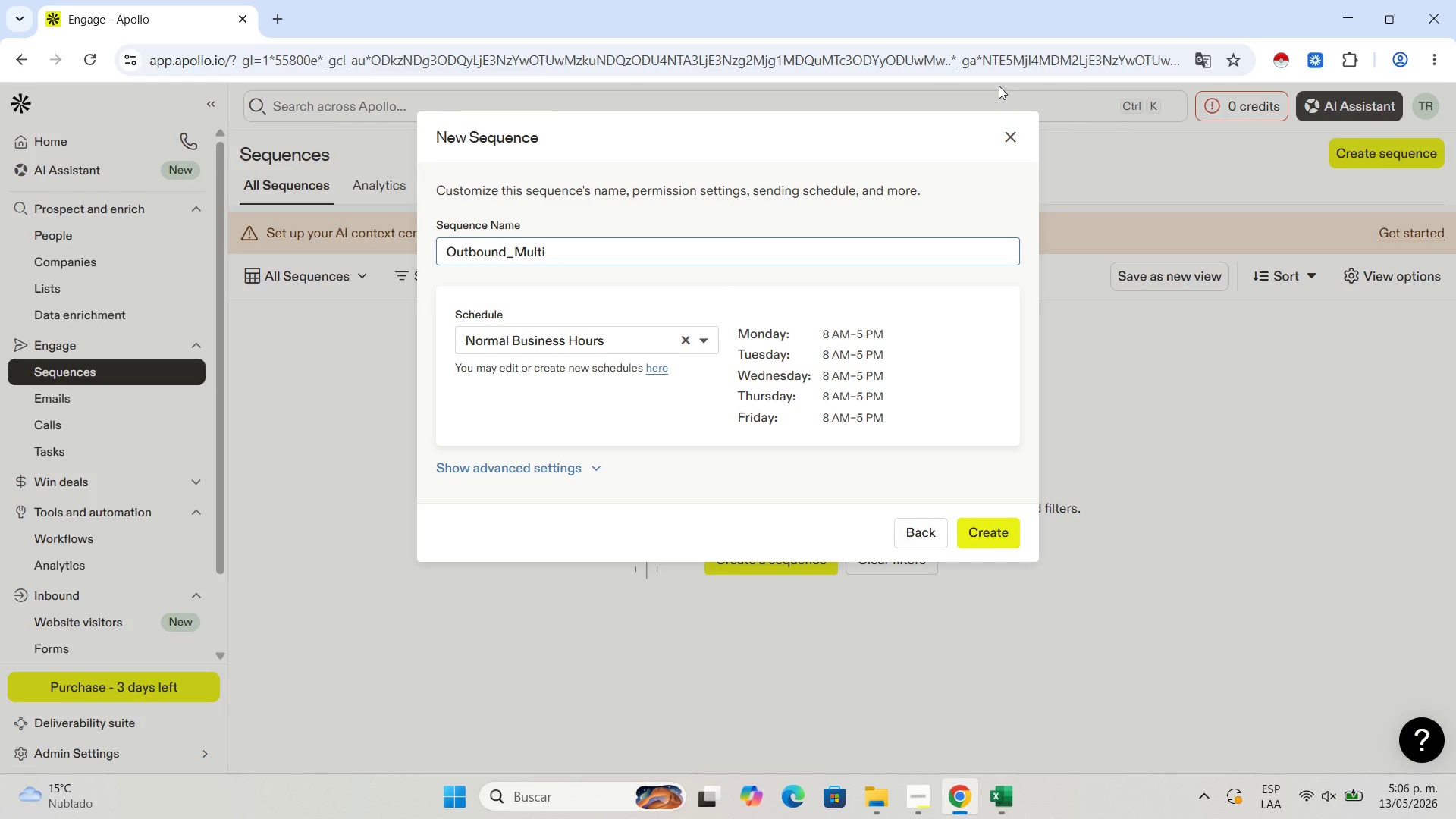 
type(chanel)
 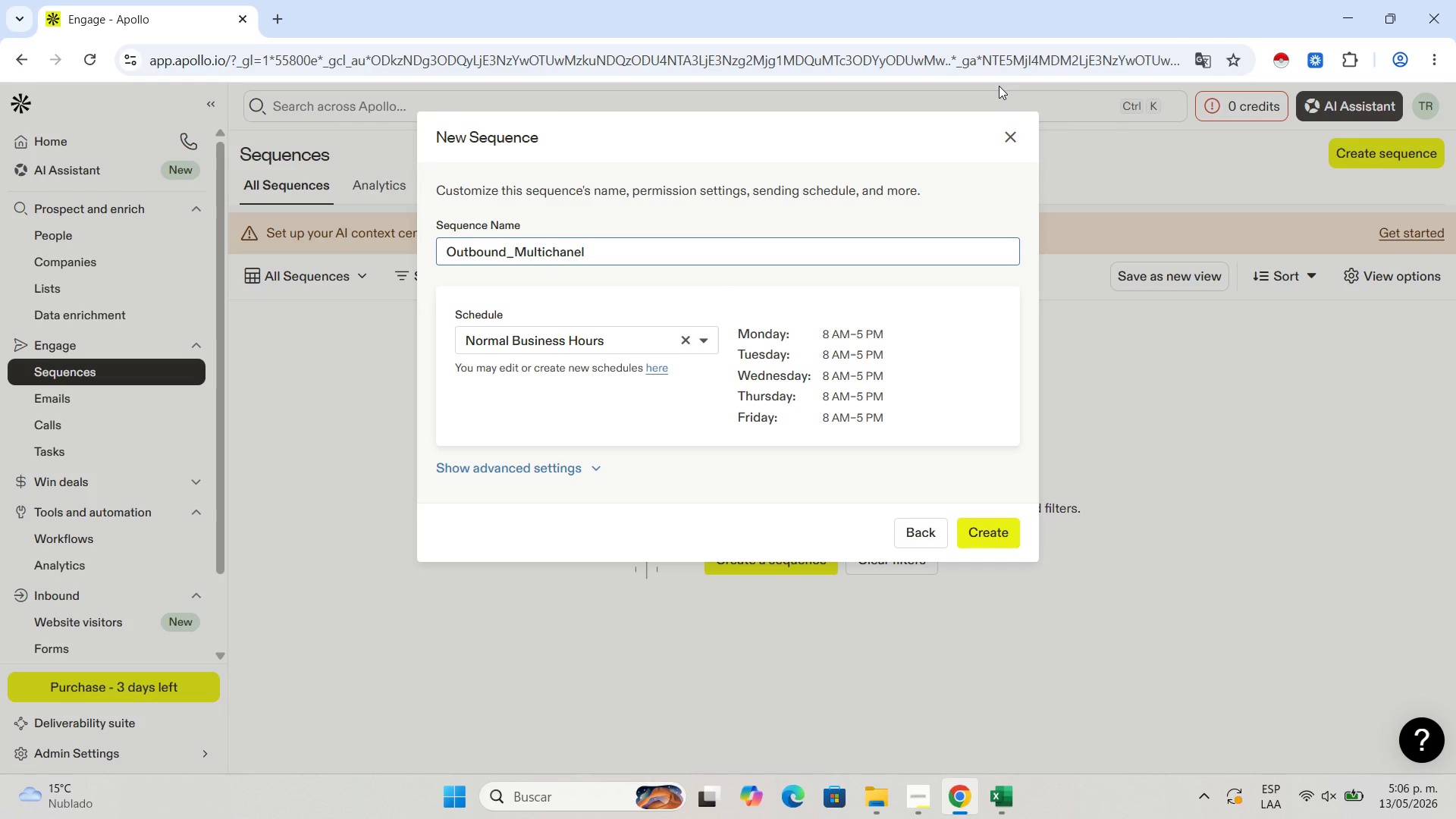 
wait(14.2)
 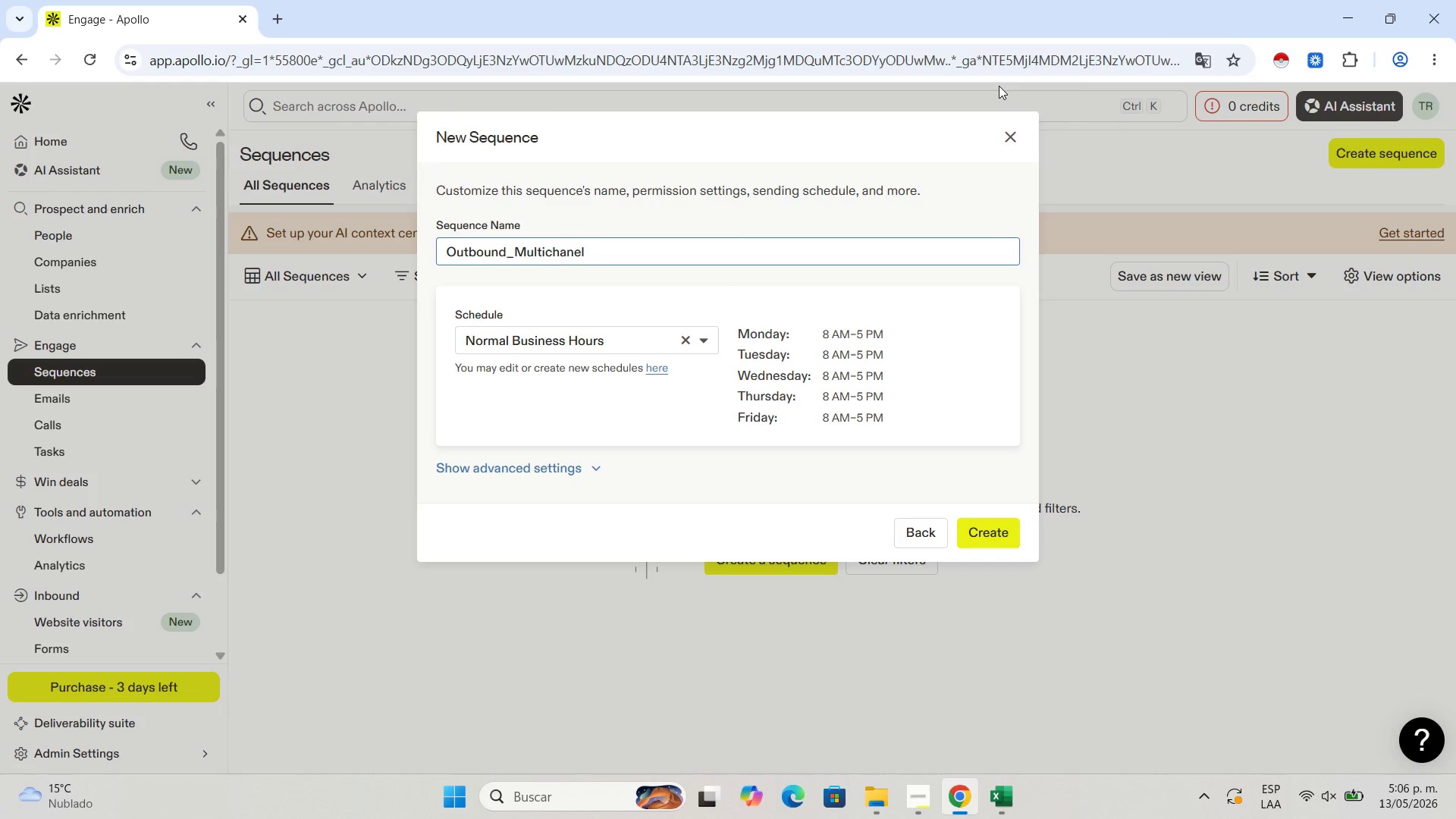 
key(Backspace)
key(Backspace)
key(Backspace)
key(Backspace)
key(Backspace)
key(Backspace)
type(Chanel)
 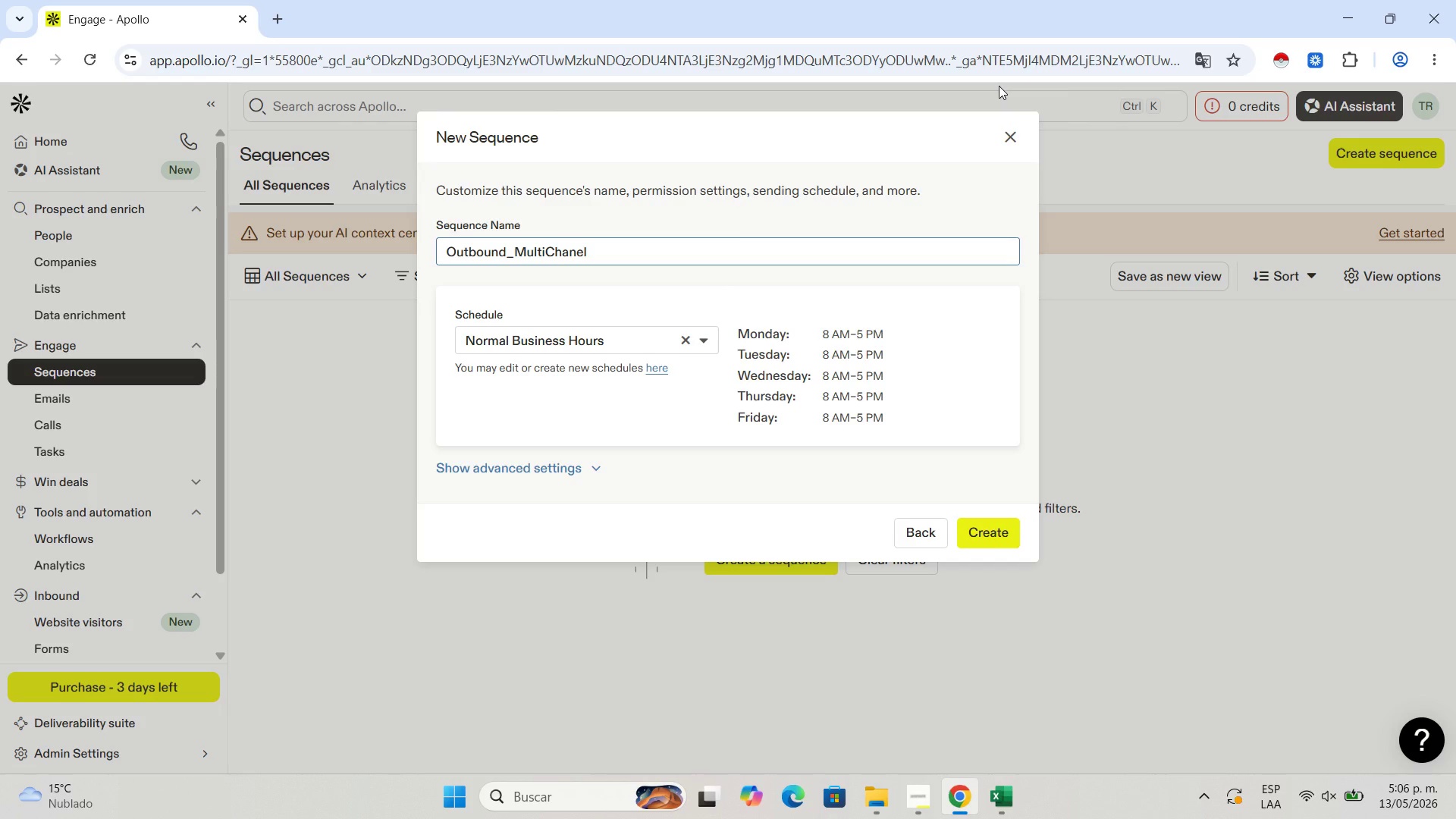 
wait(10.97)
 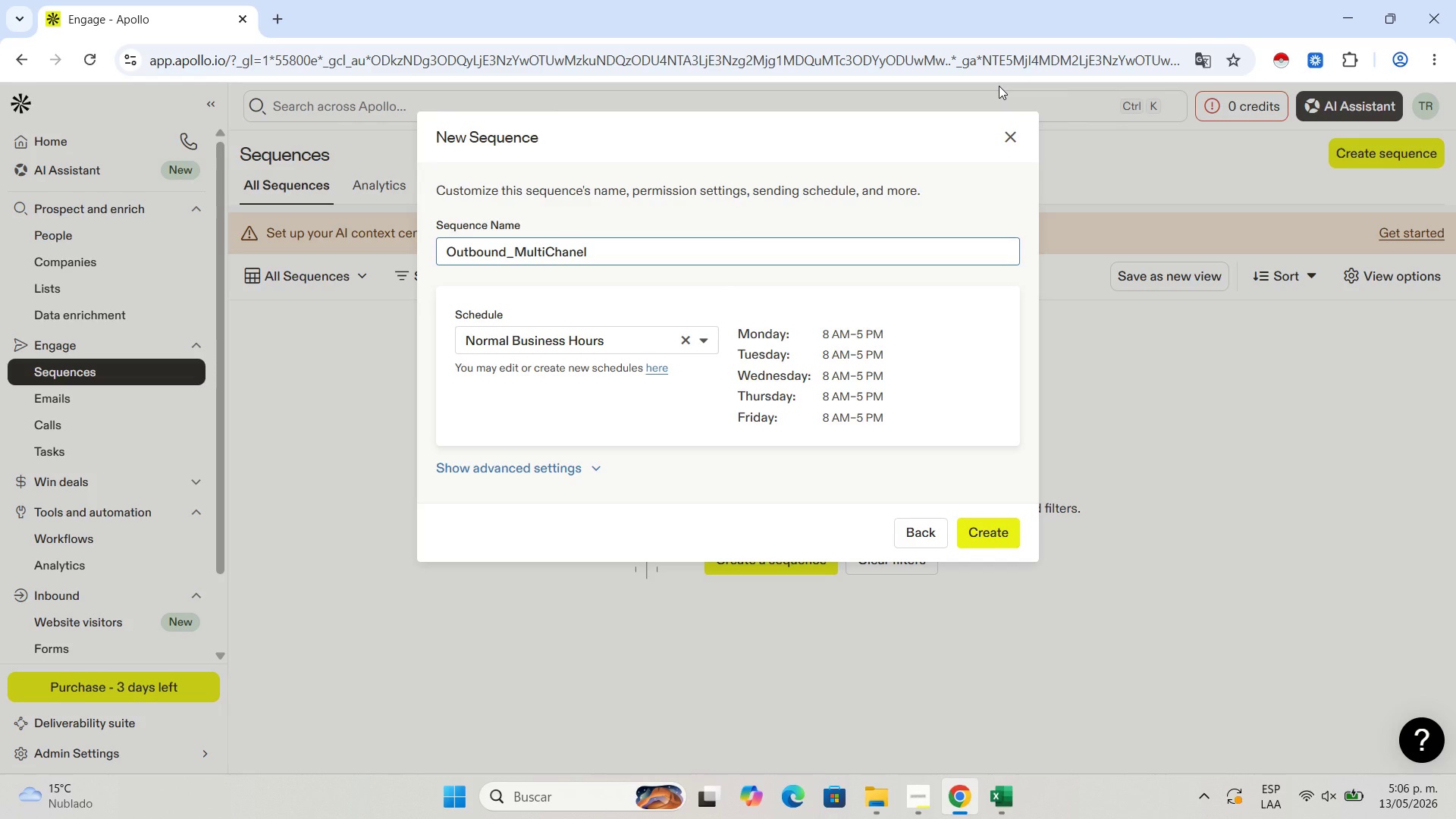 
type(_new)
 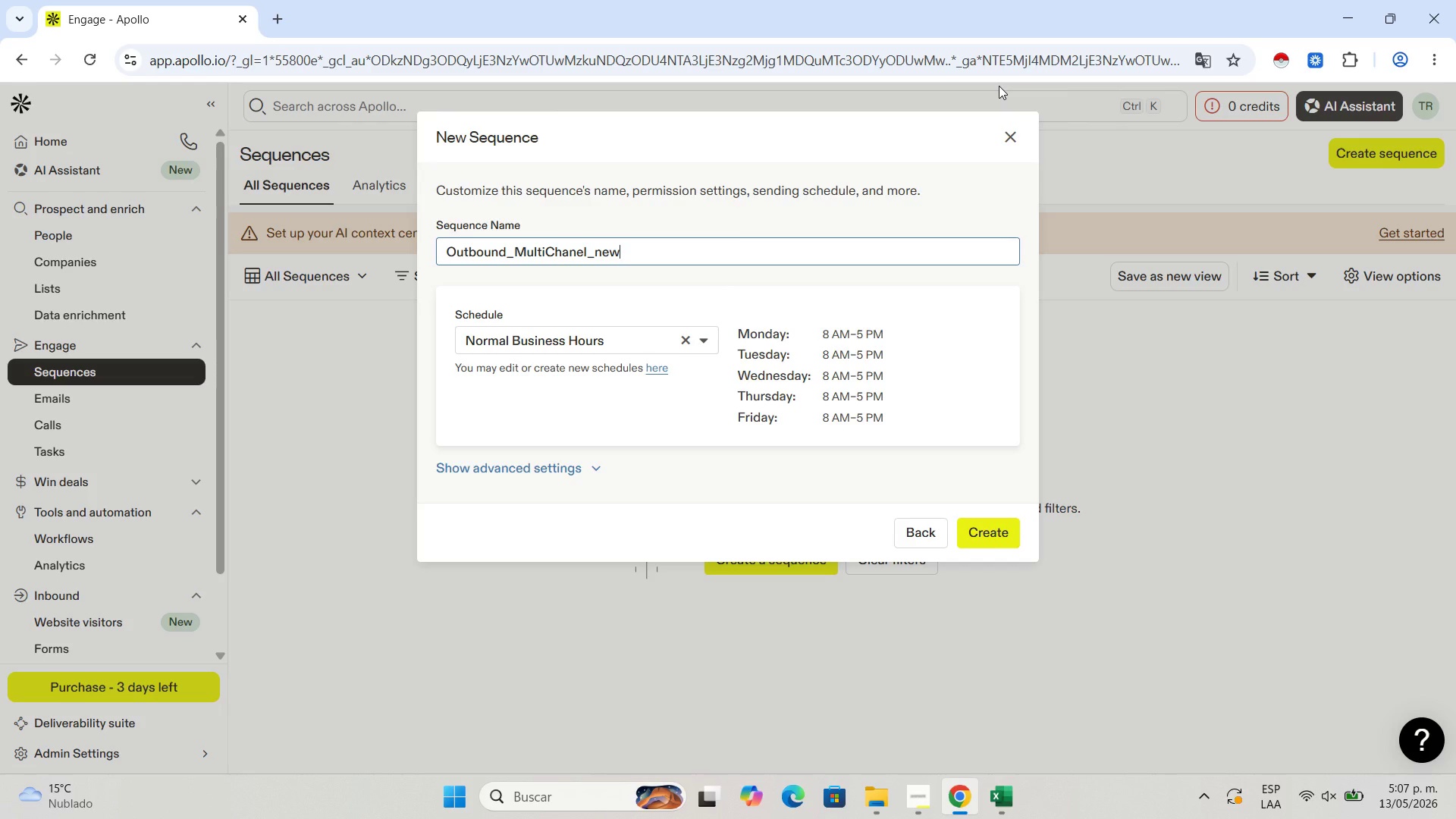 
type(_Collection)
 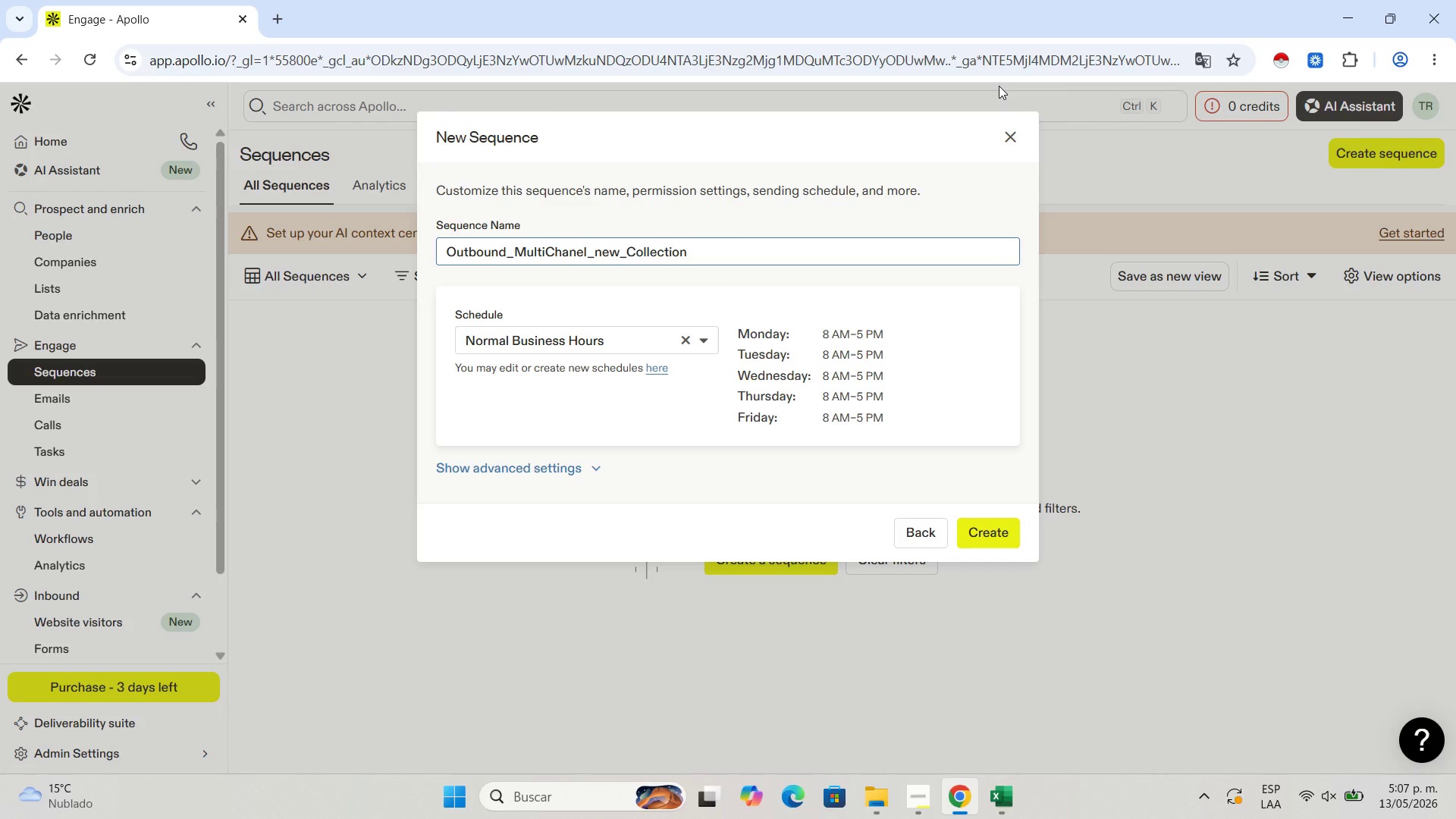 
wait(5.28)
 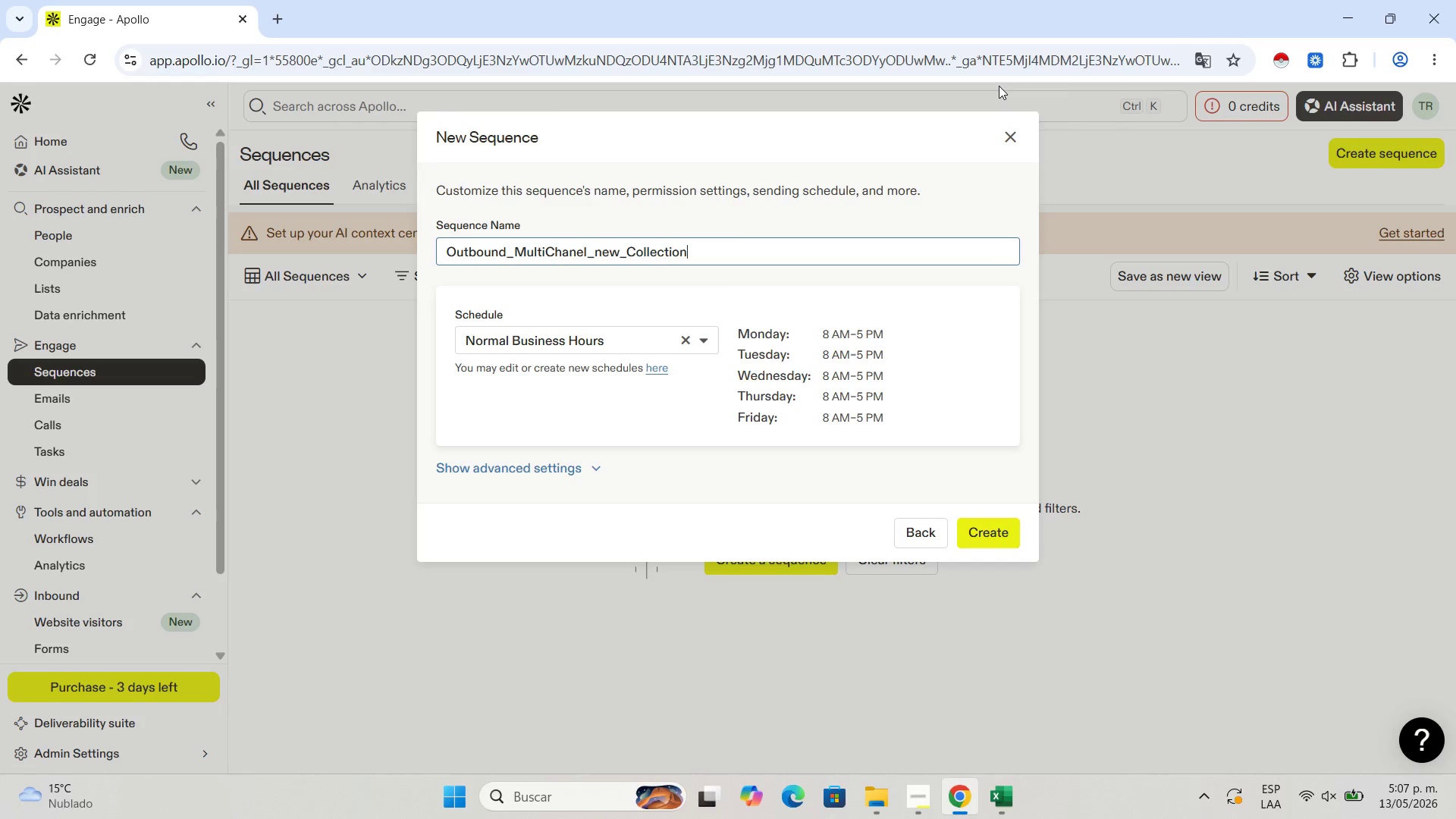 
type(_V)
key(Backspace)
type(v1)
 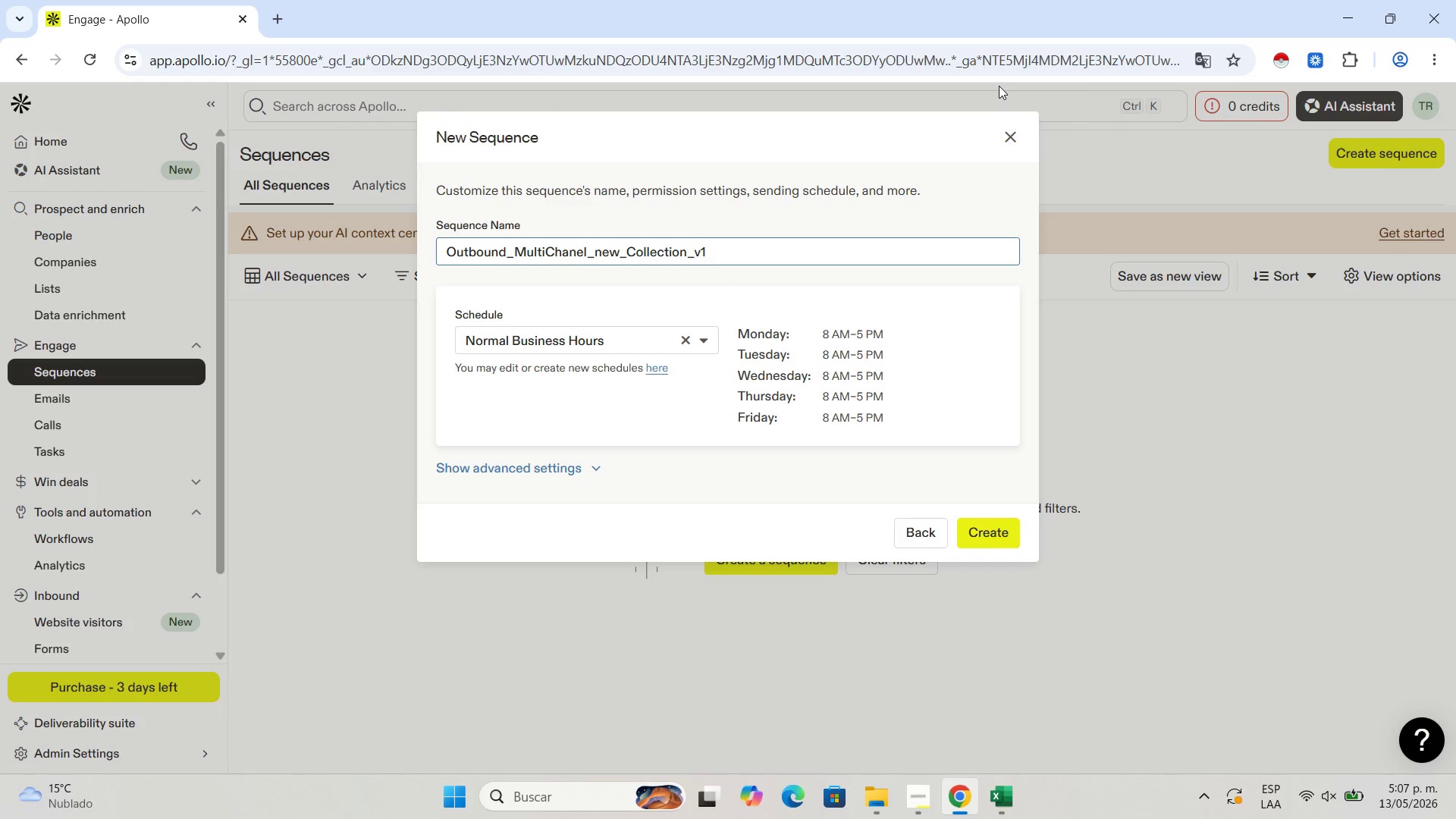 
wait(18.38)
 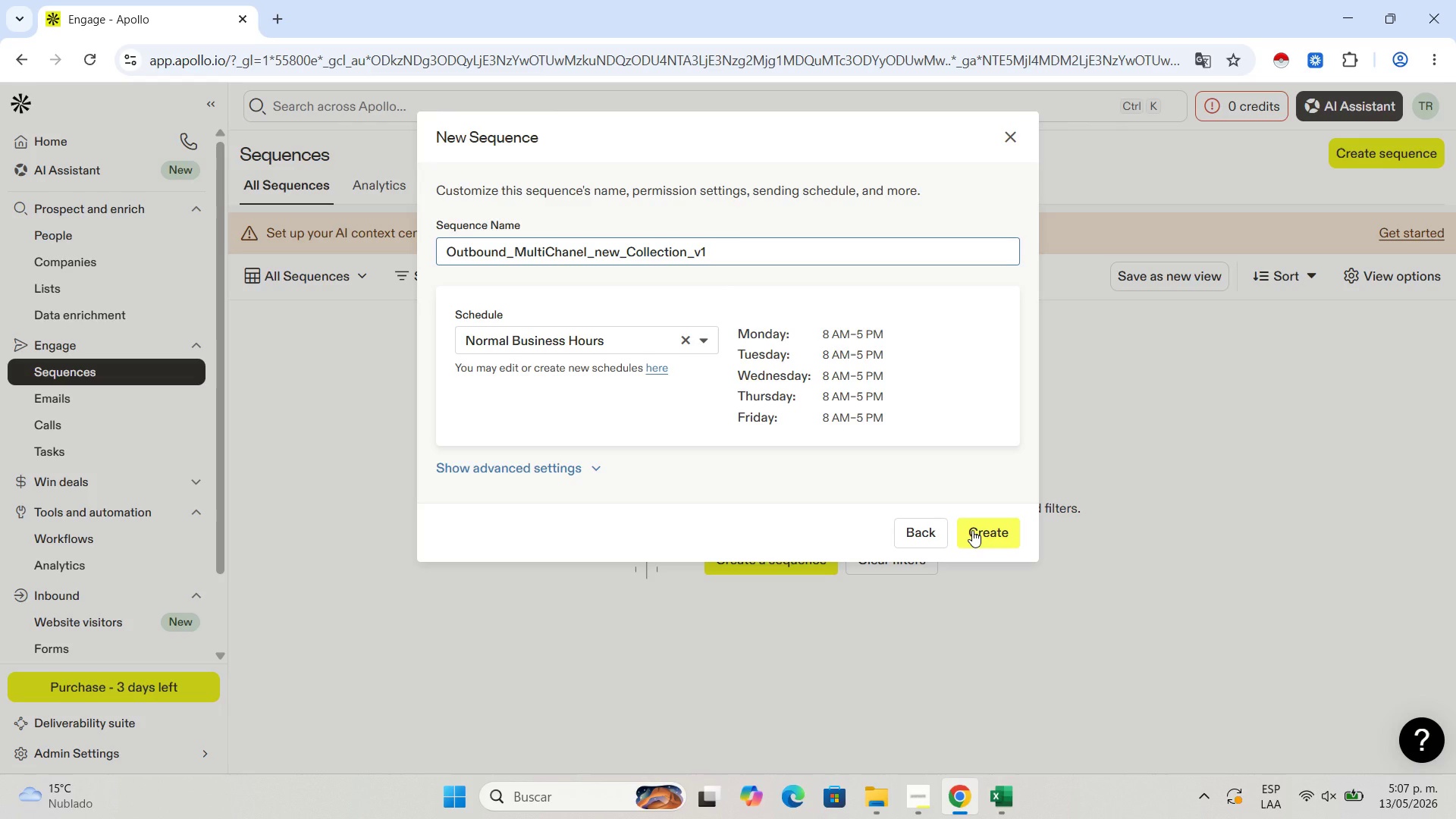 
left_click([971, 536])
 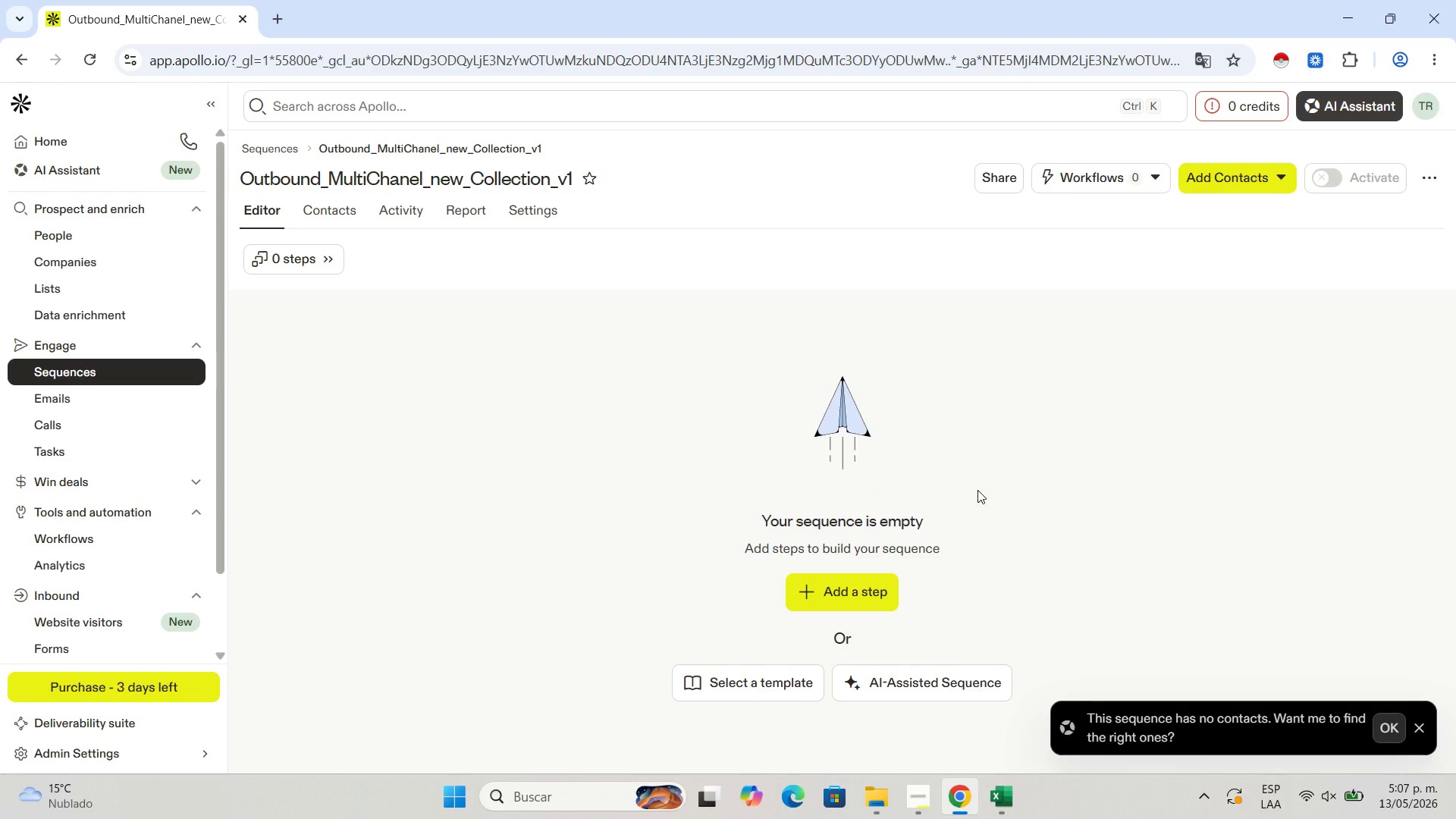 
wait(24.91)
 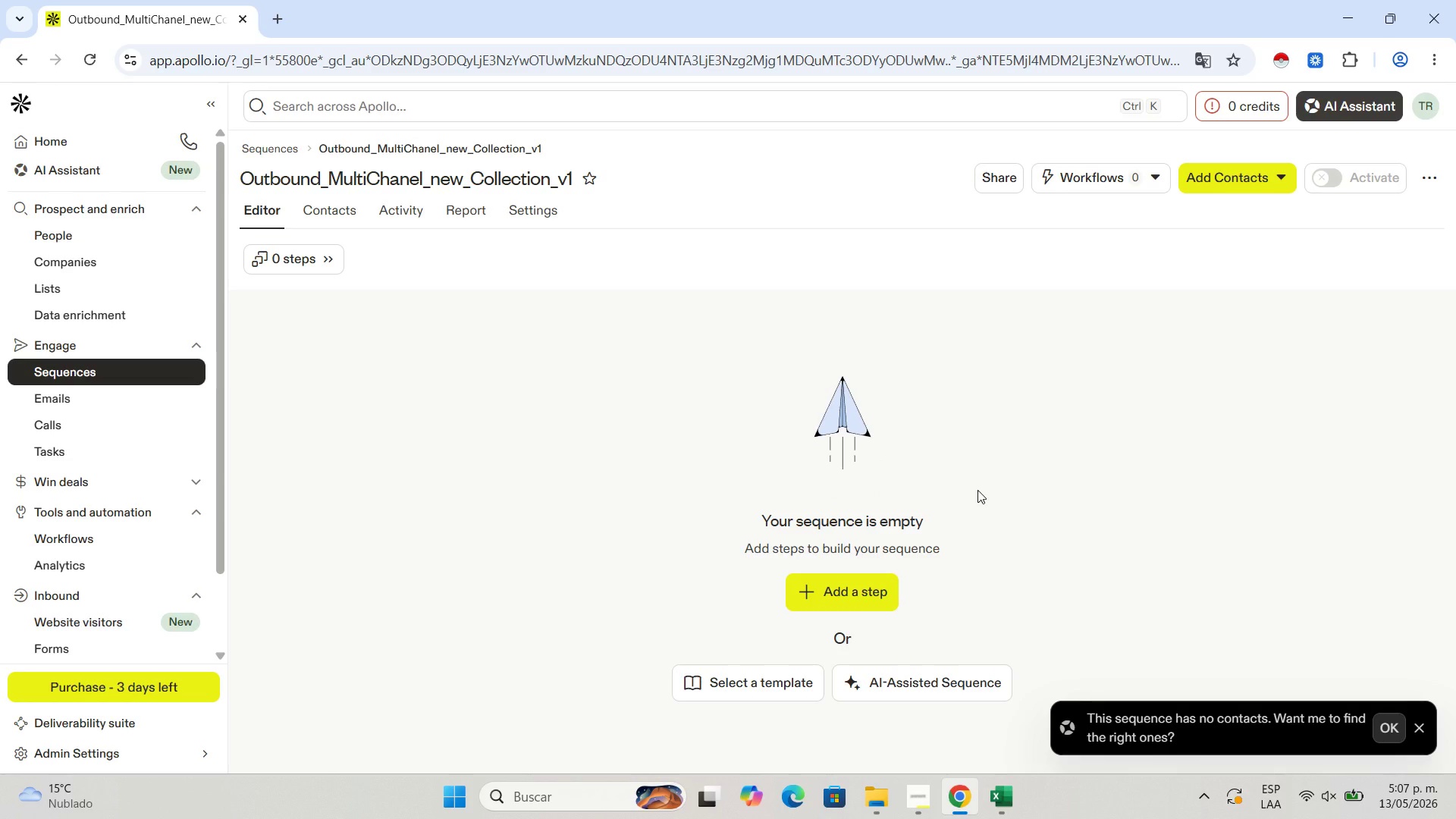 
double_click([849, 573])
 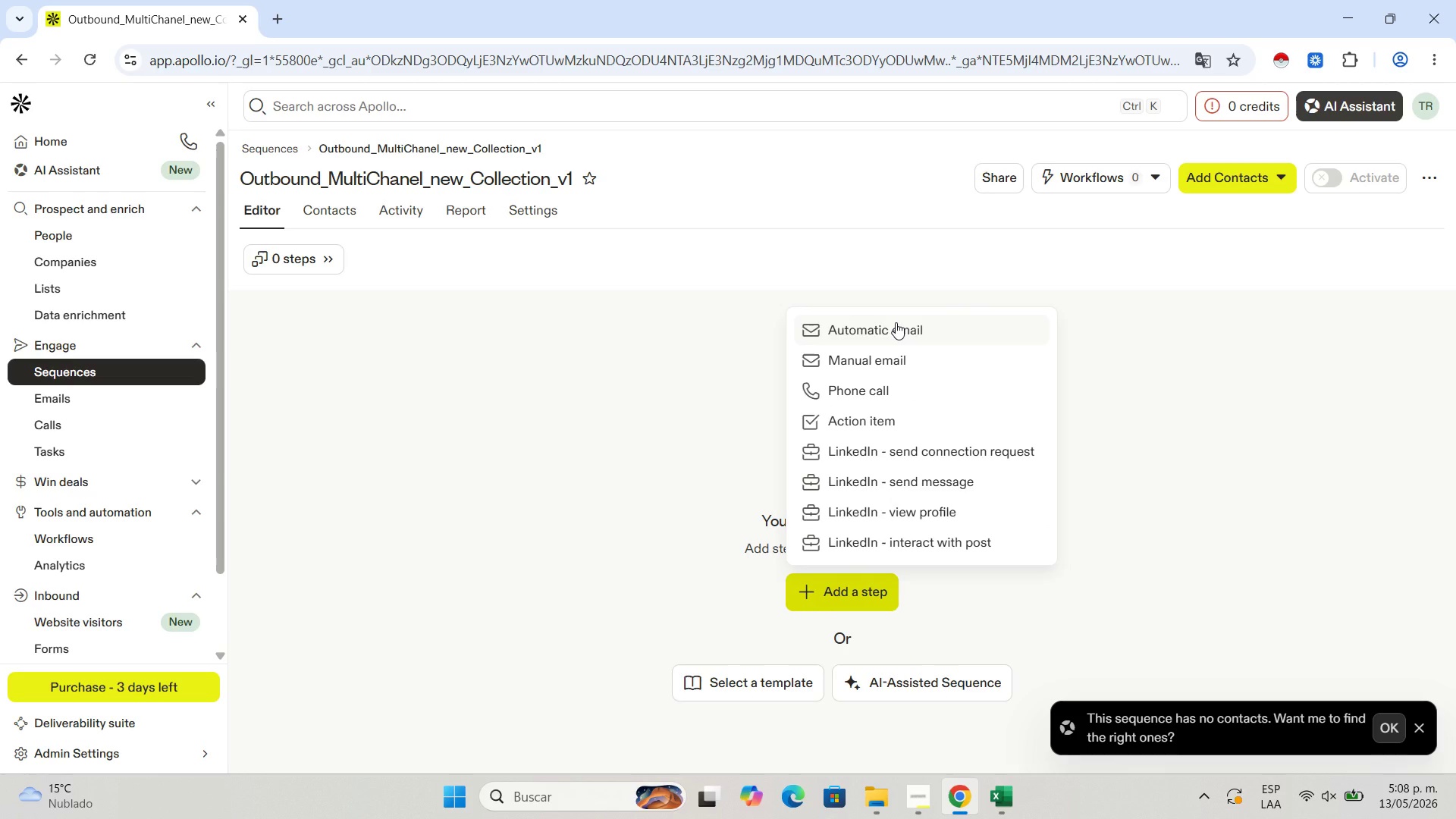 
left_click([896, 322])
 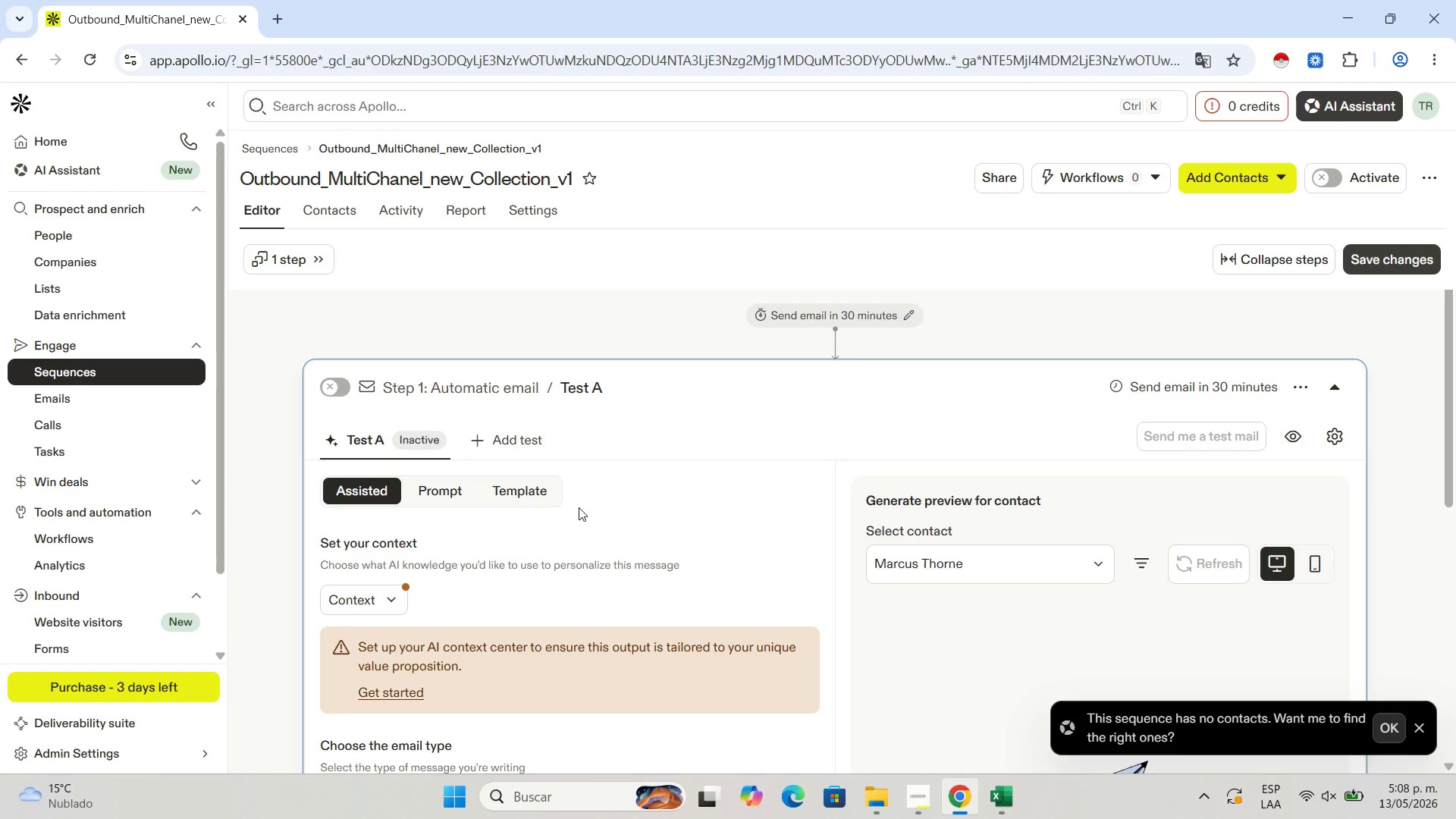 
left_click([541, 494])
 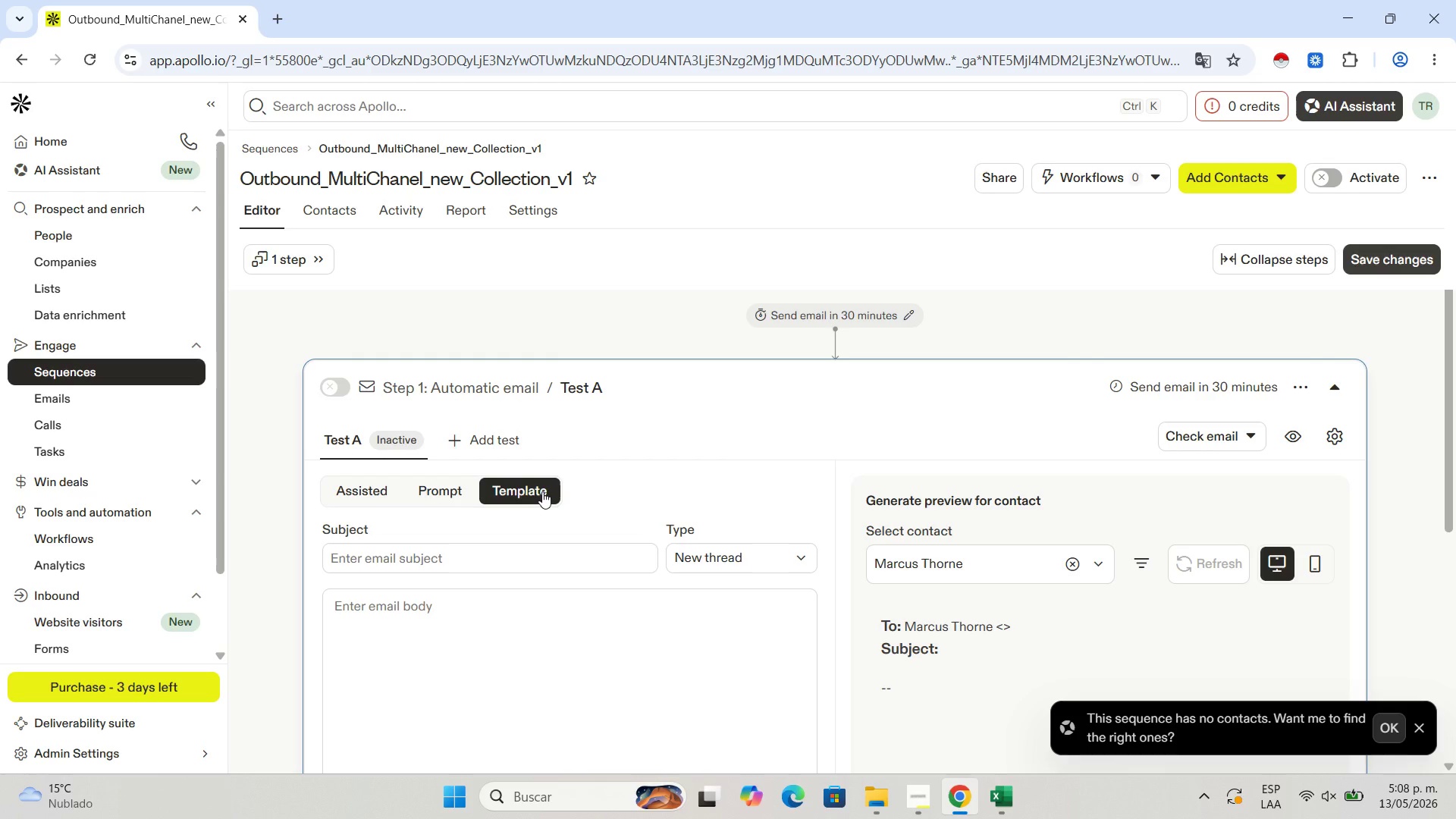 
wait(22.84)
 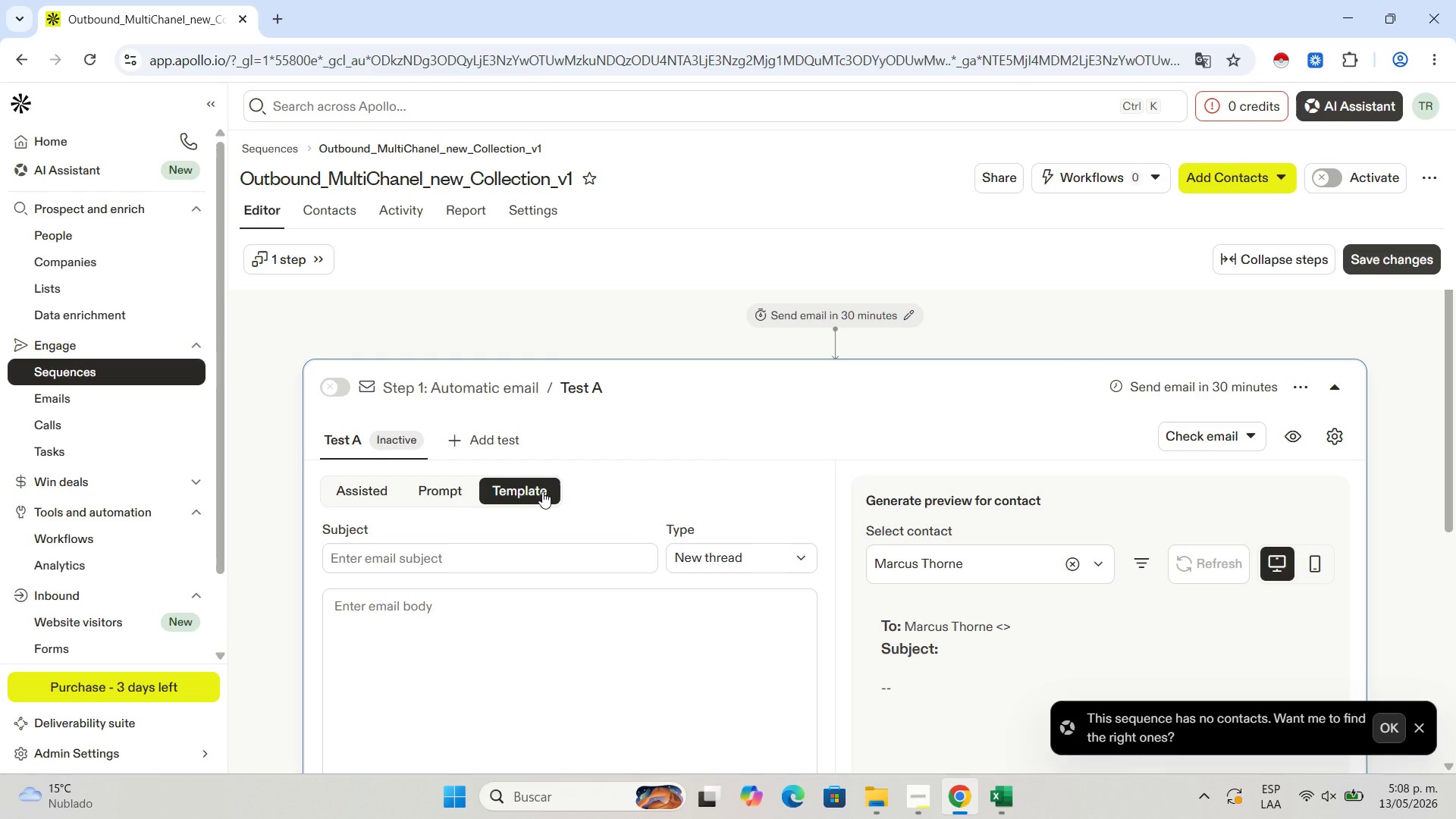 
scroll: coordinate [378, 422], scroll_direction: down, amount: 2.0
 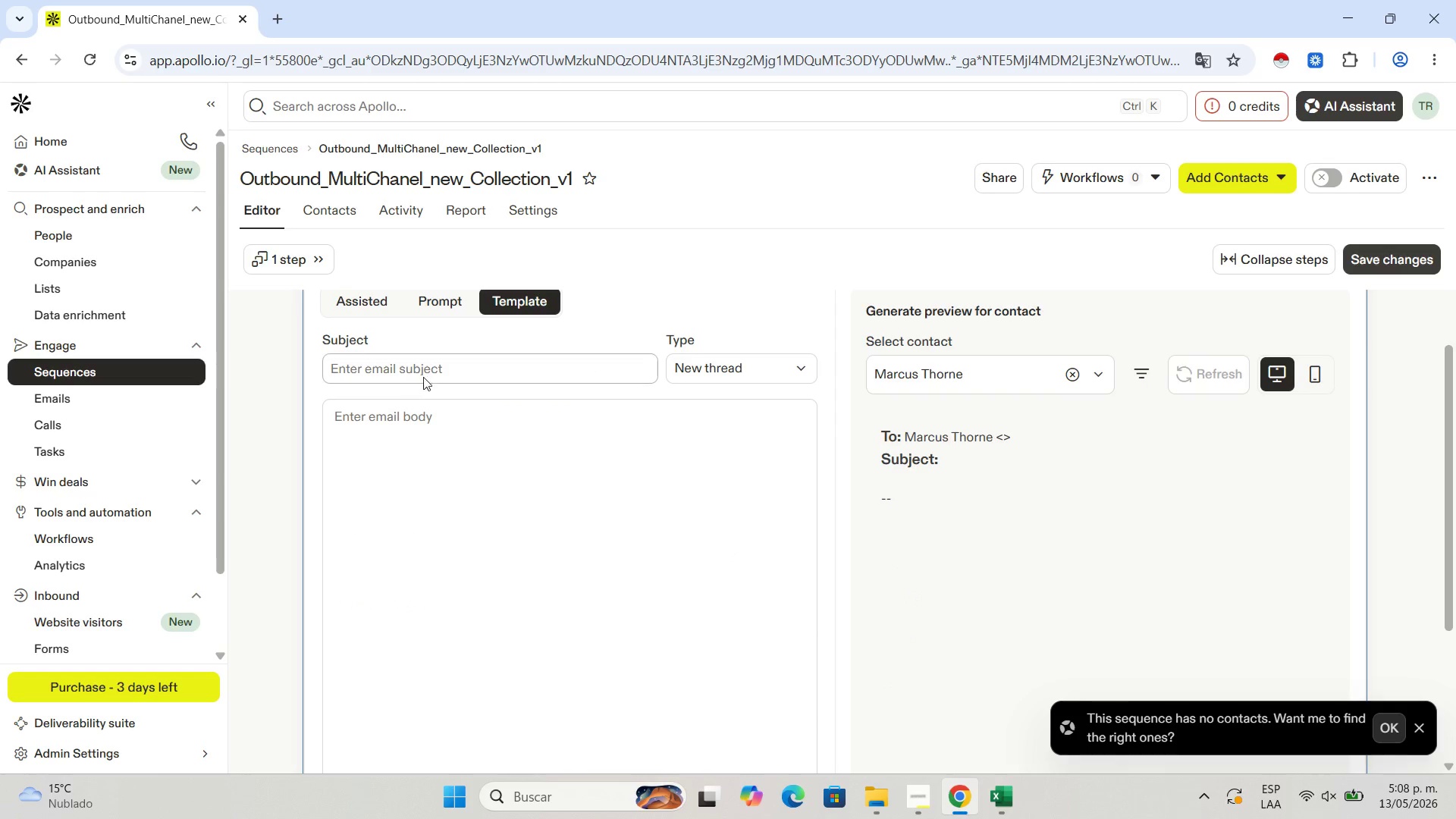 
left_click([428, 367])
 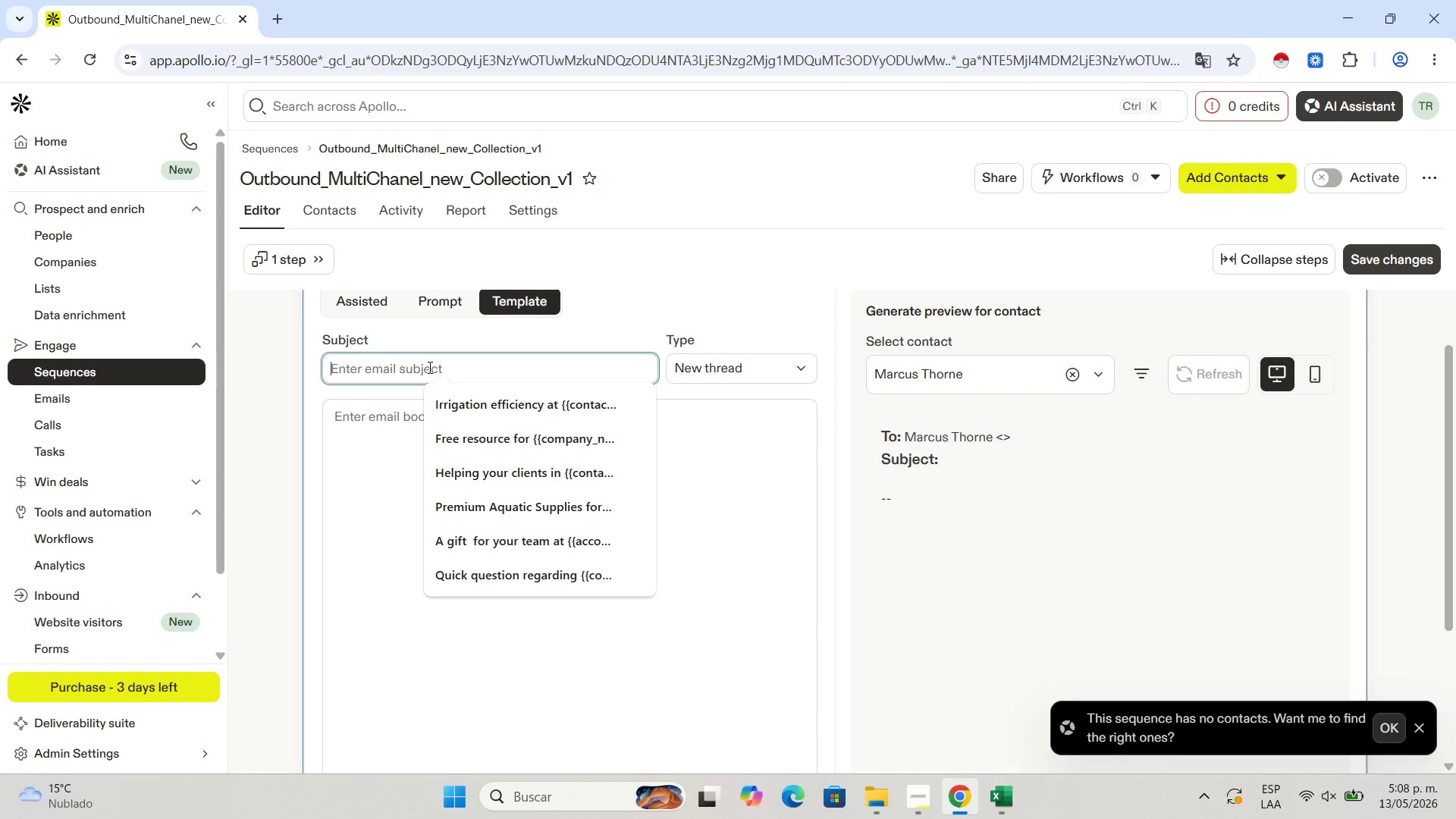 
type(Quick question)
 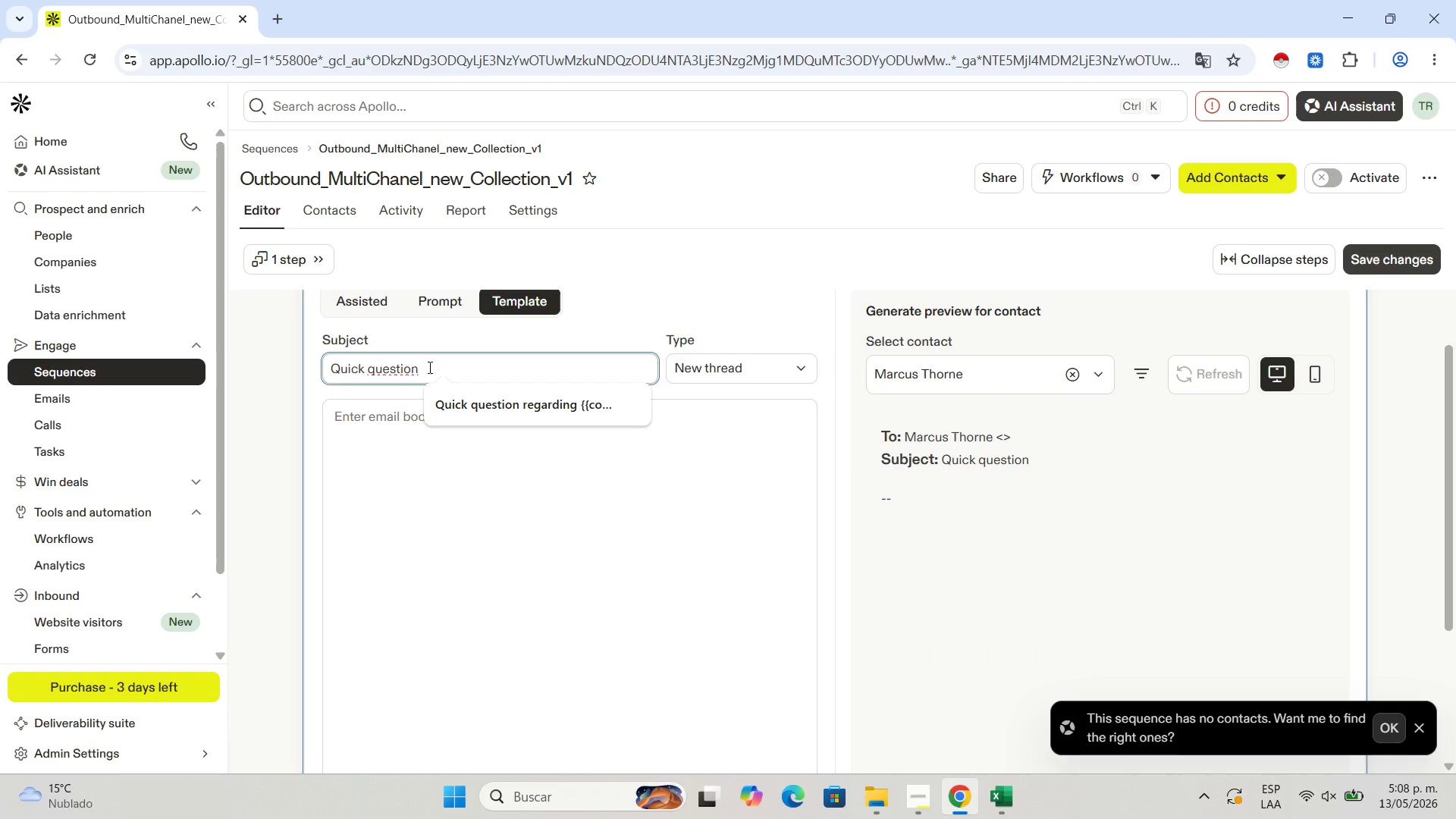 
wait(5.33)
 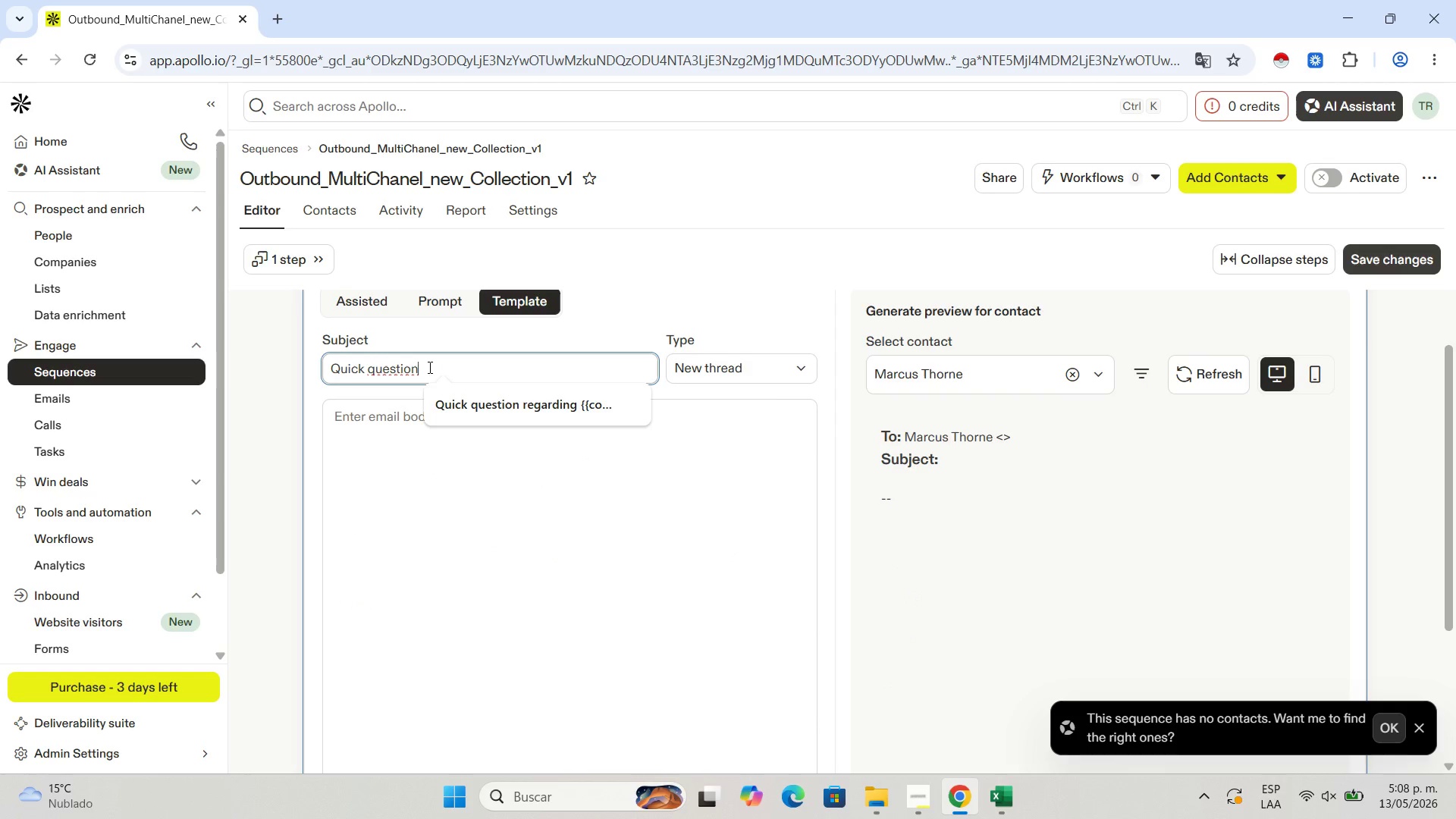 
key(Space)
 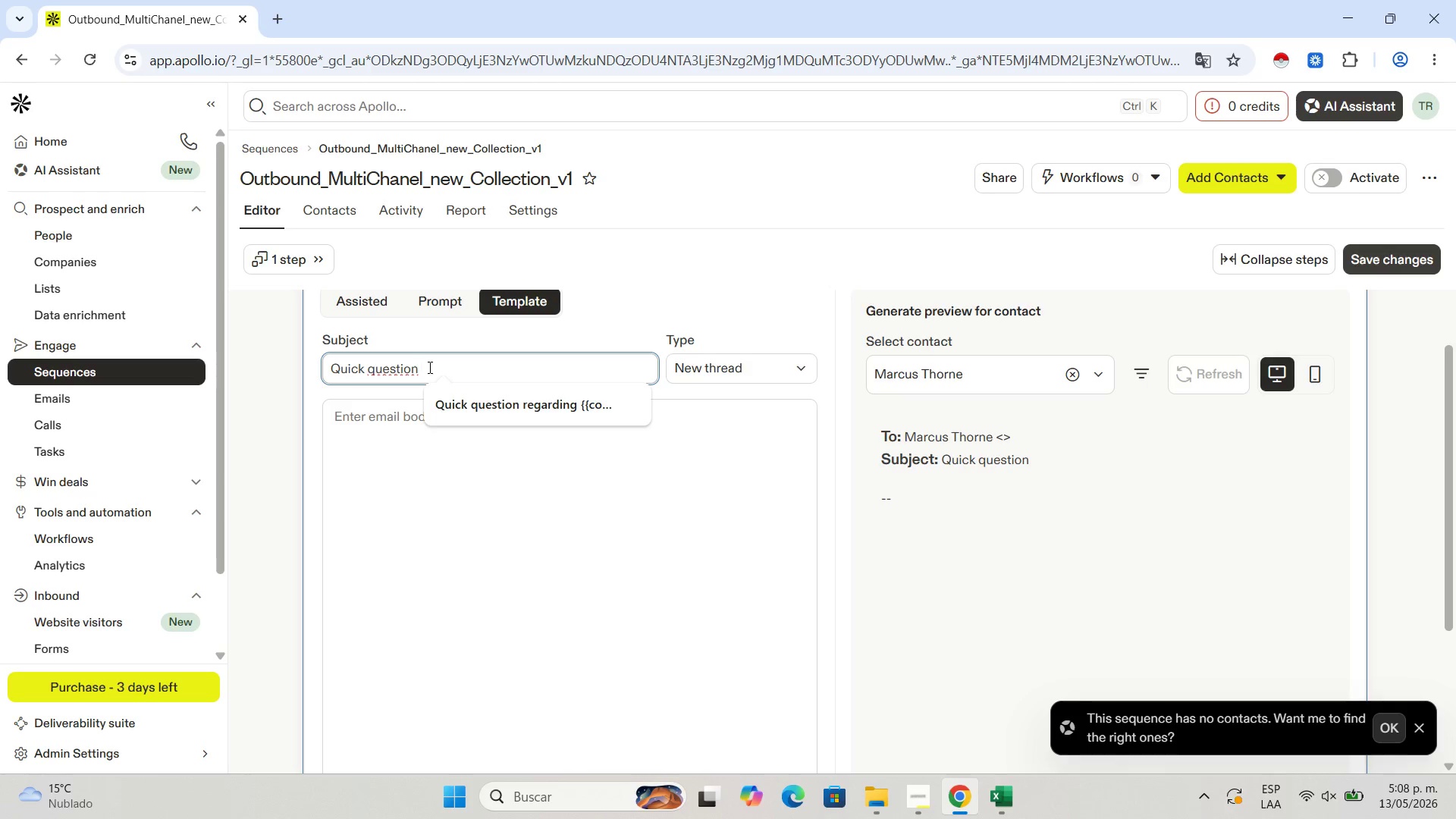 
wait(12.97)
 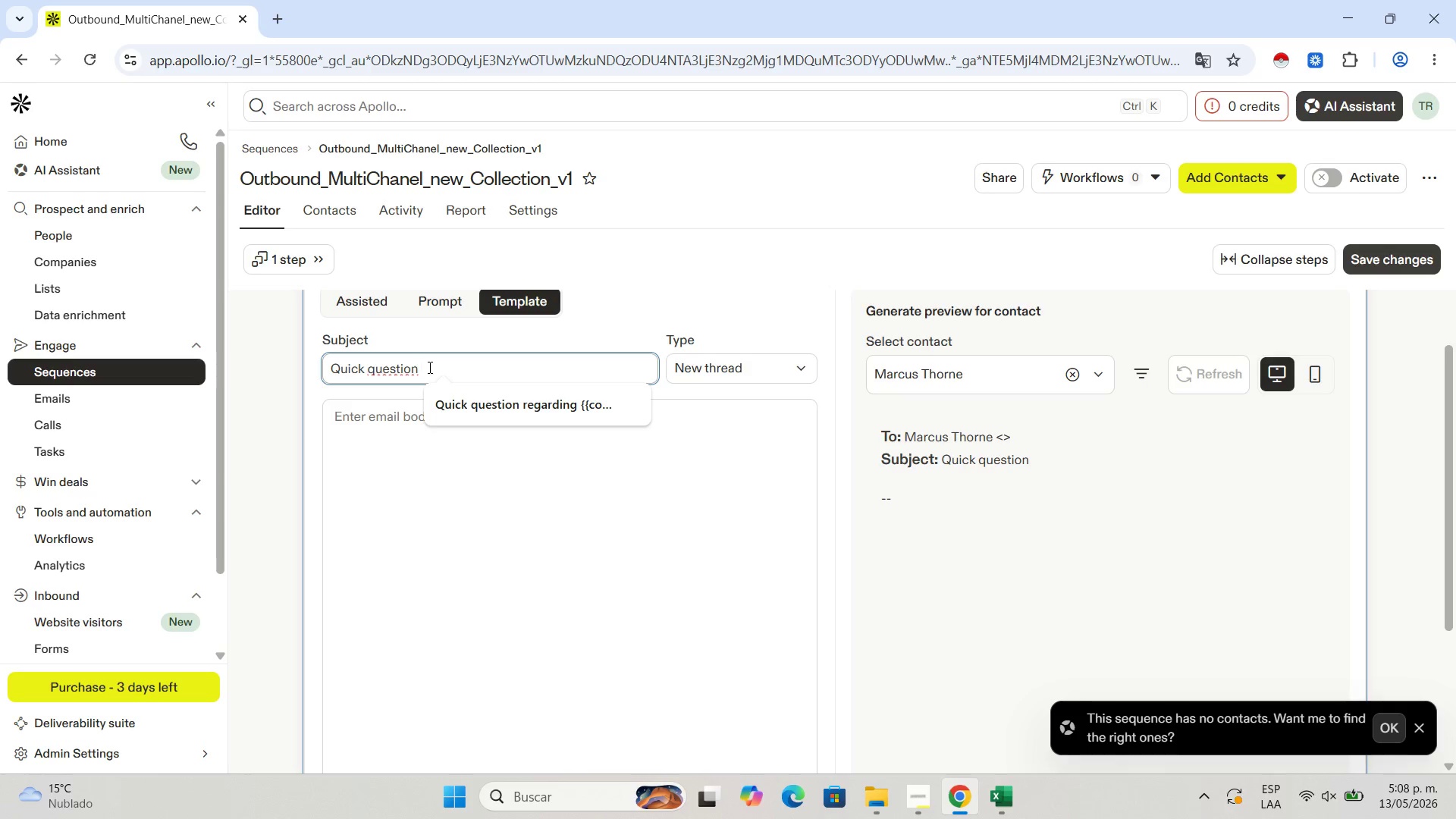 
type(regarding '')
 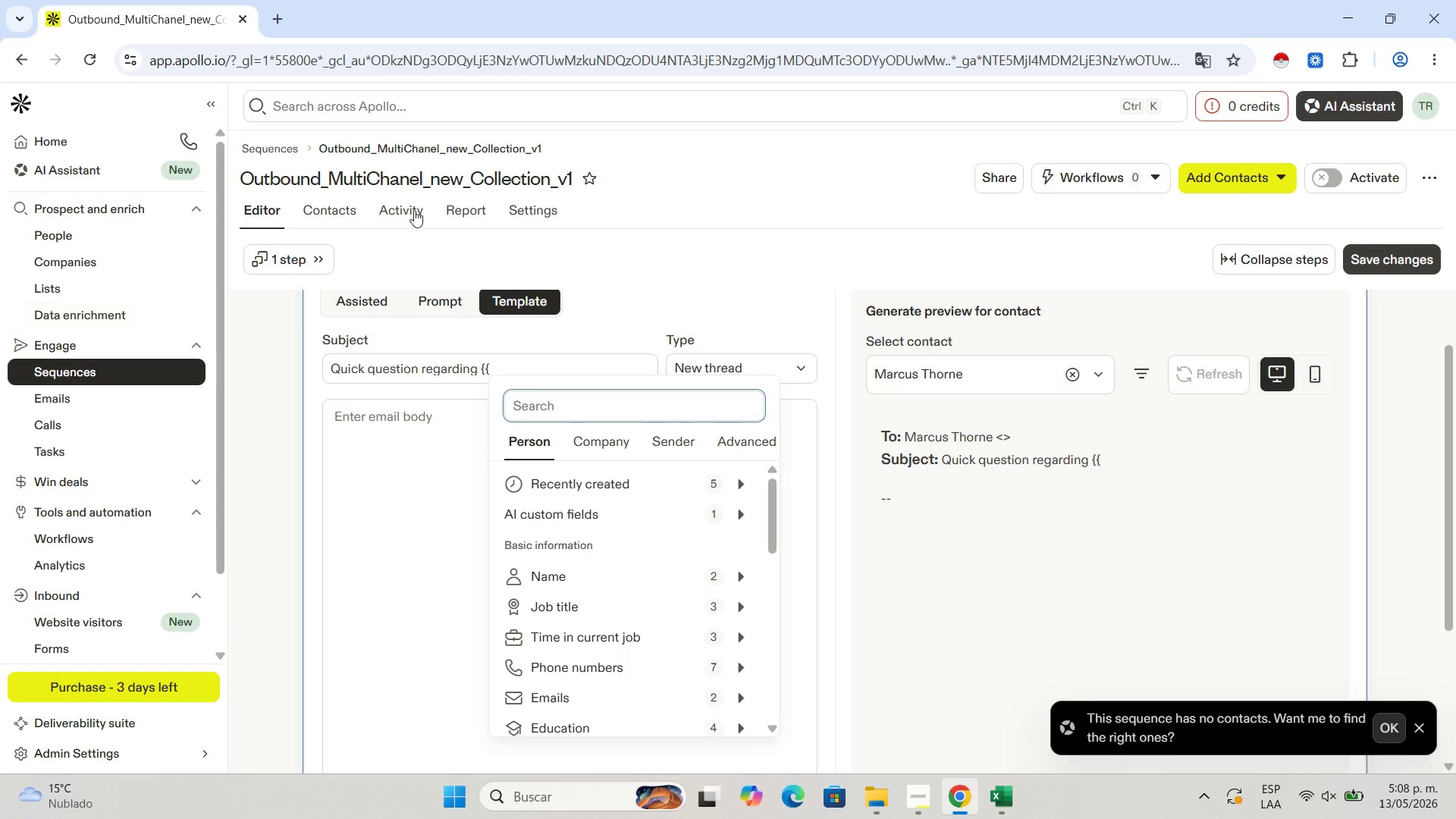 
left_click([621, 435])
 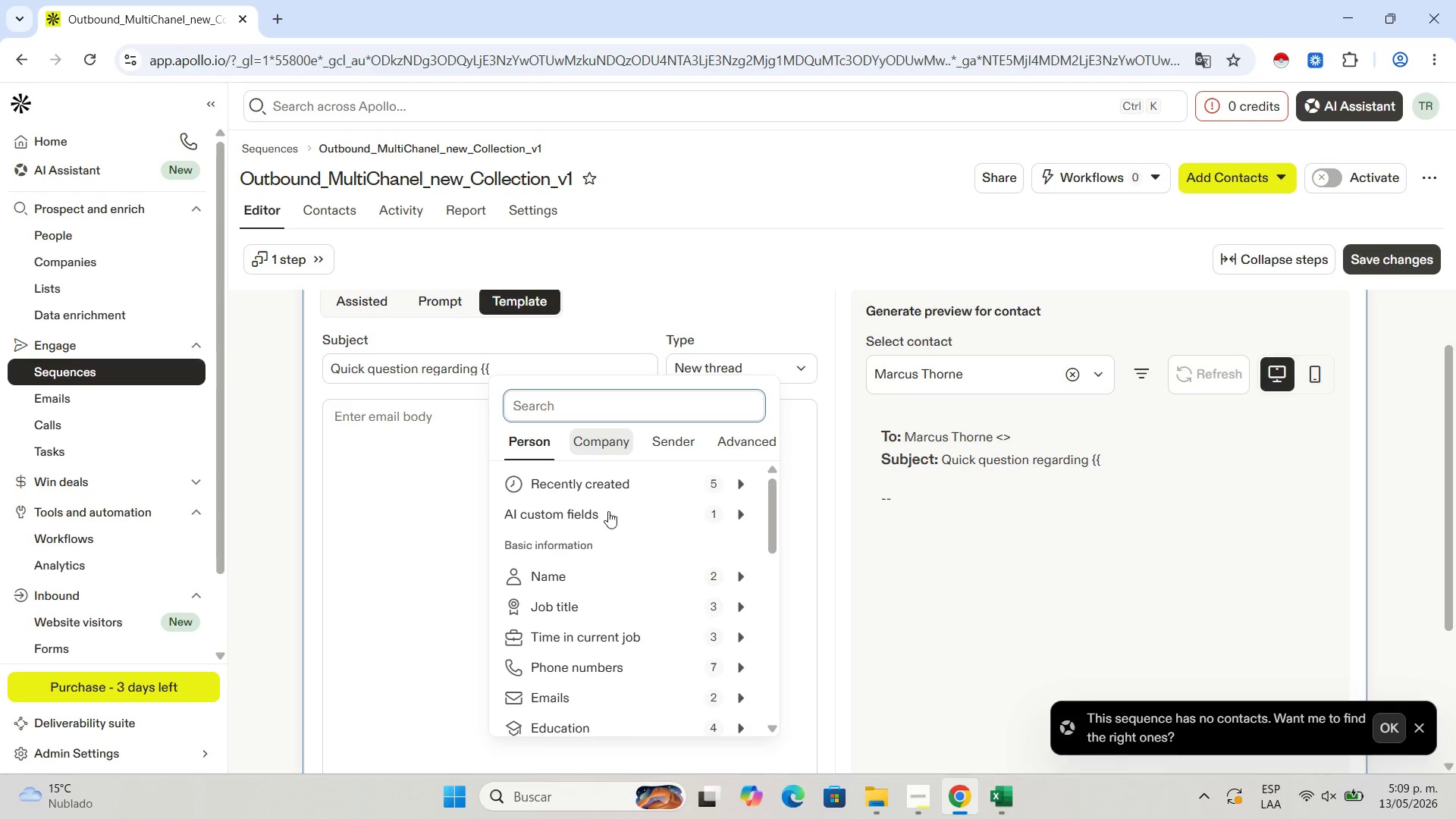 
scroll: coordinate [585, 617], scroll_direction: down, amount: 4.0
 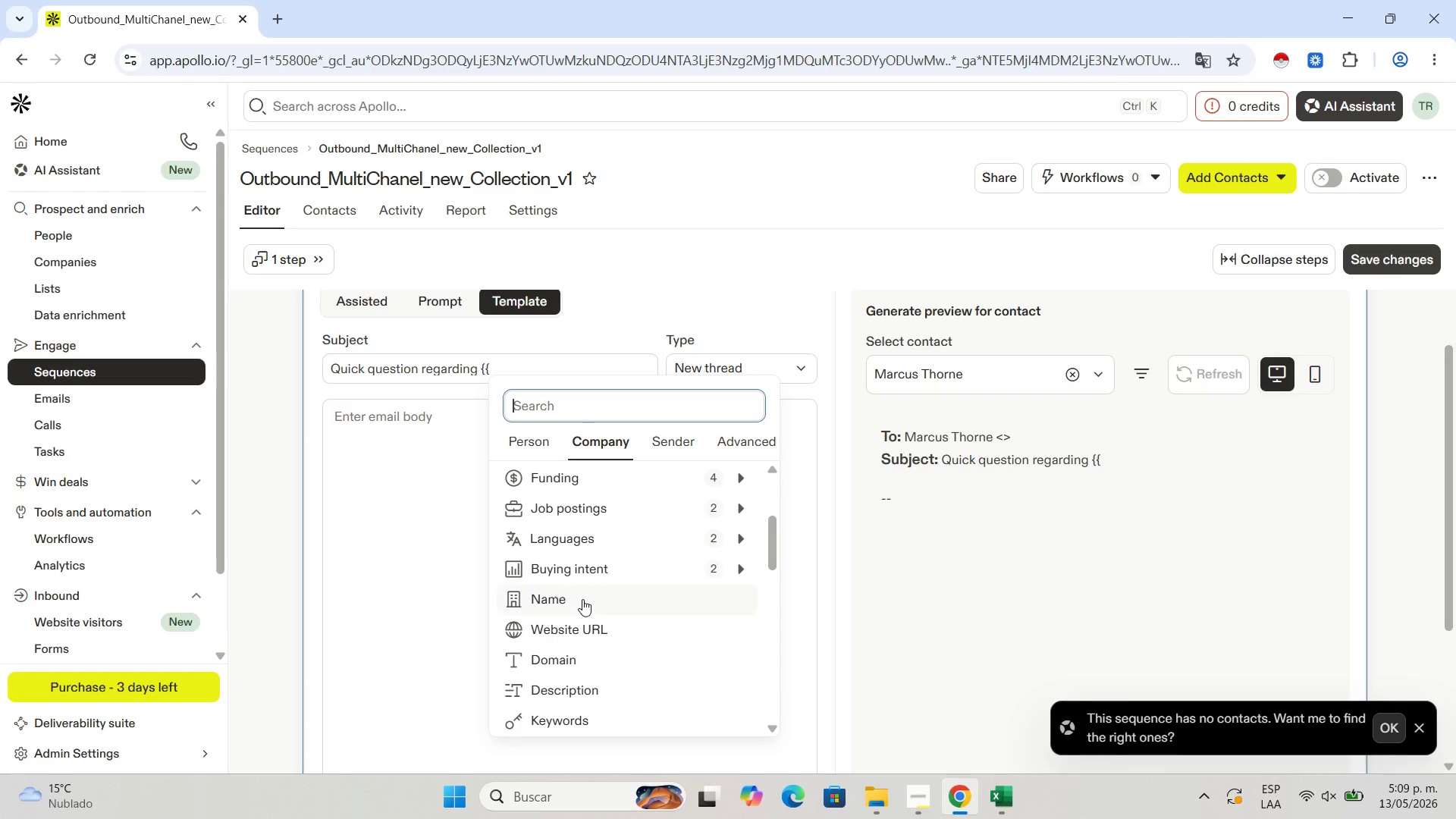 
left_click([582, 595])
 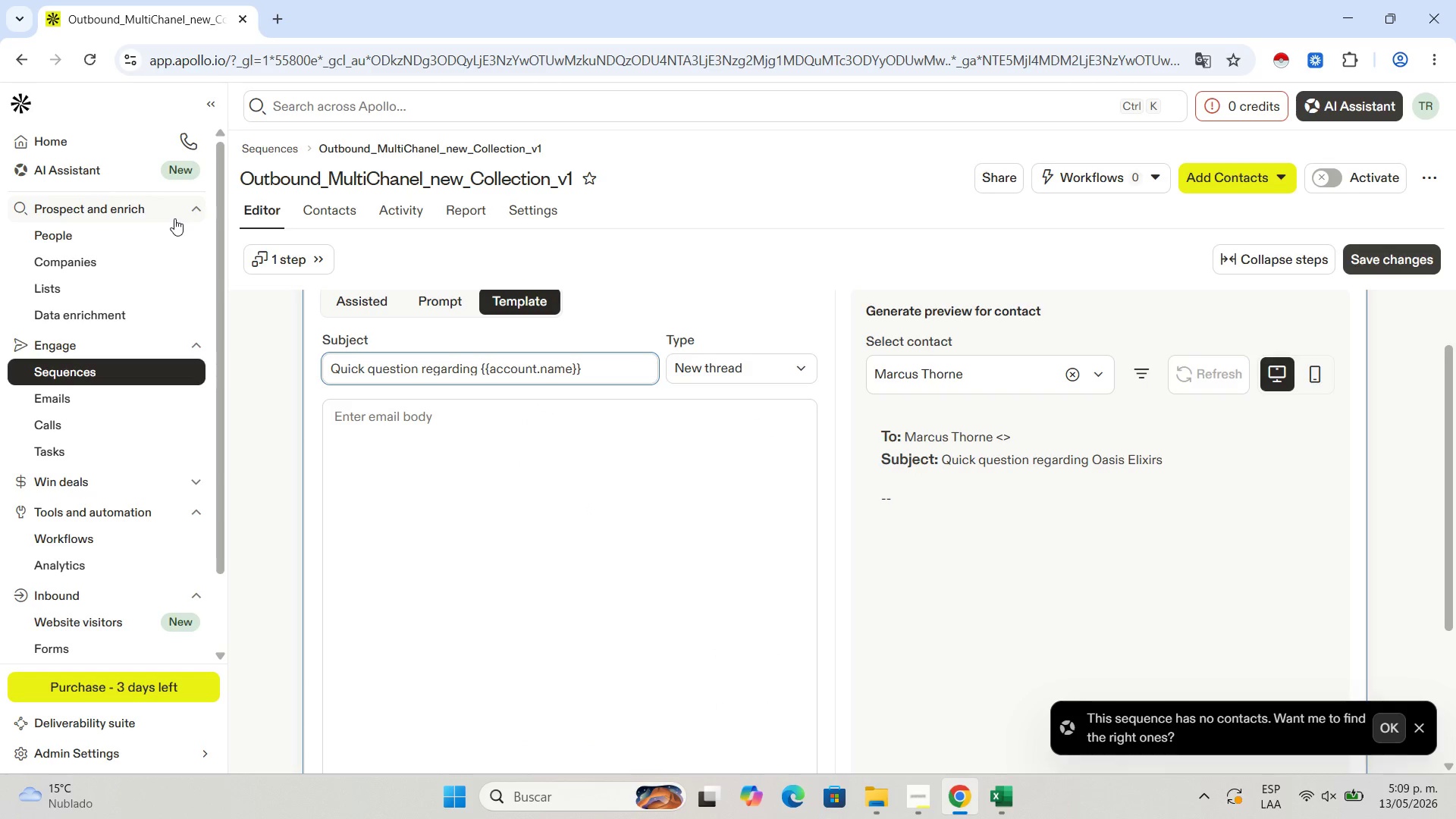 
key(Space)
 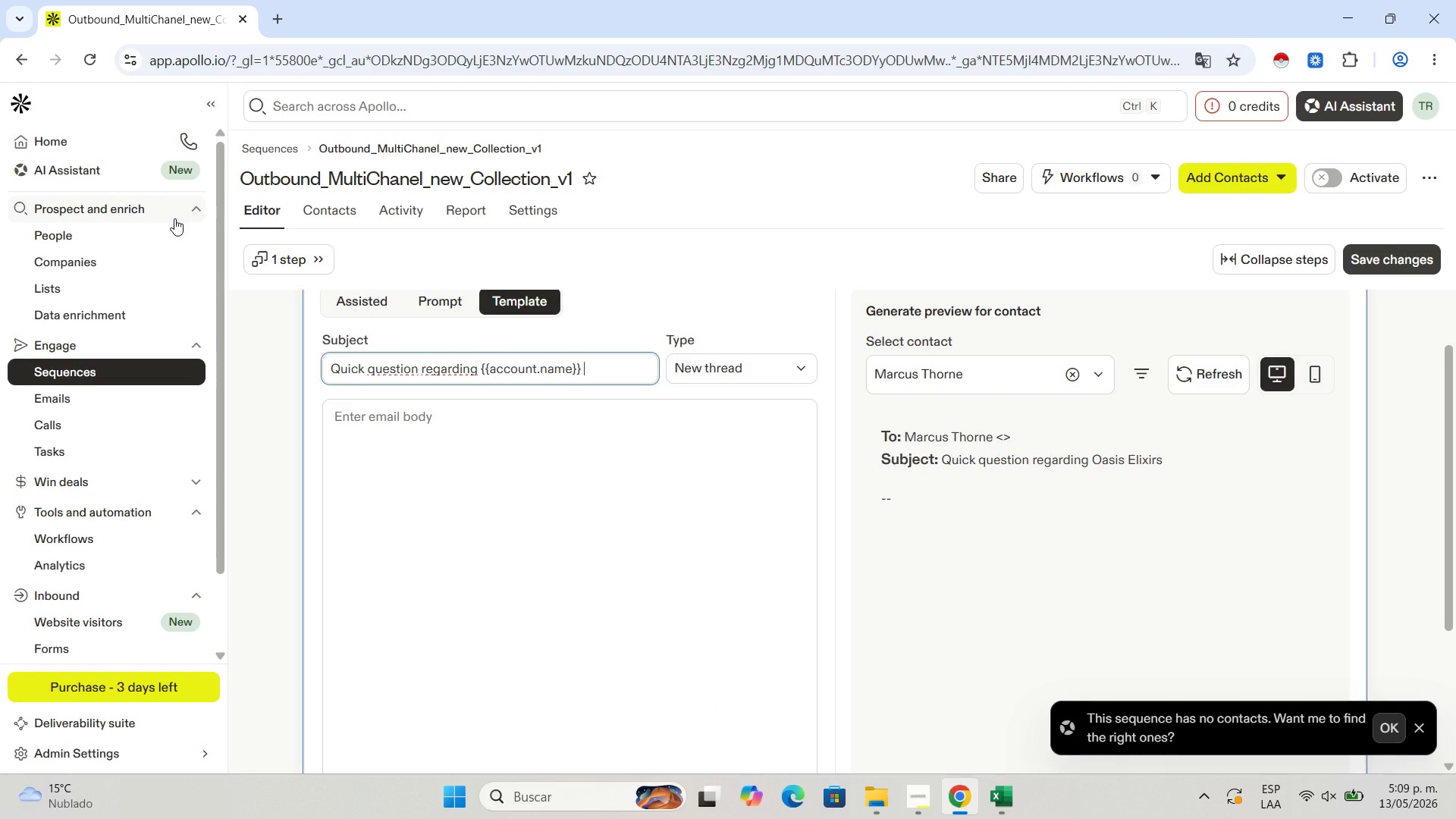 
key(BracketLeft)
 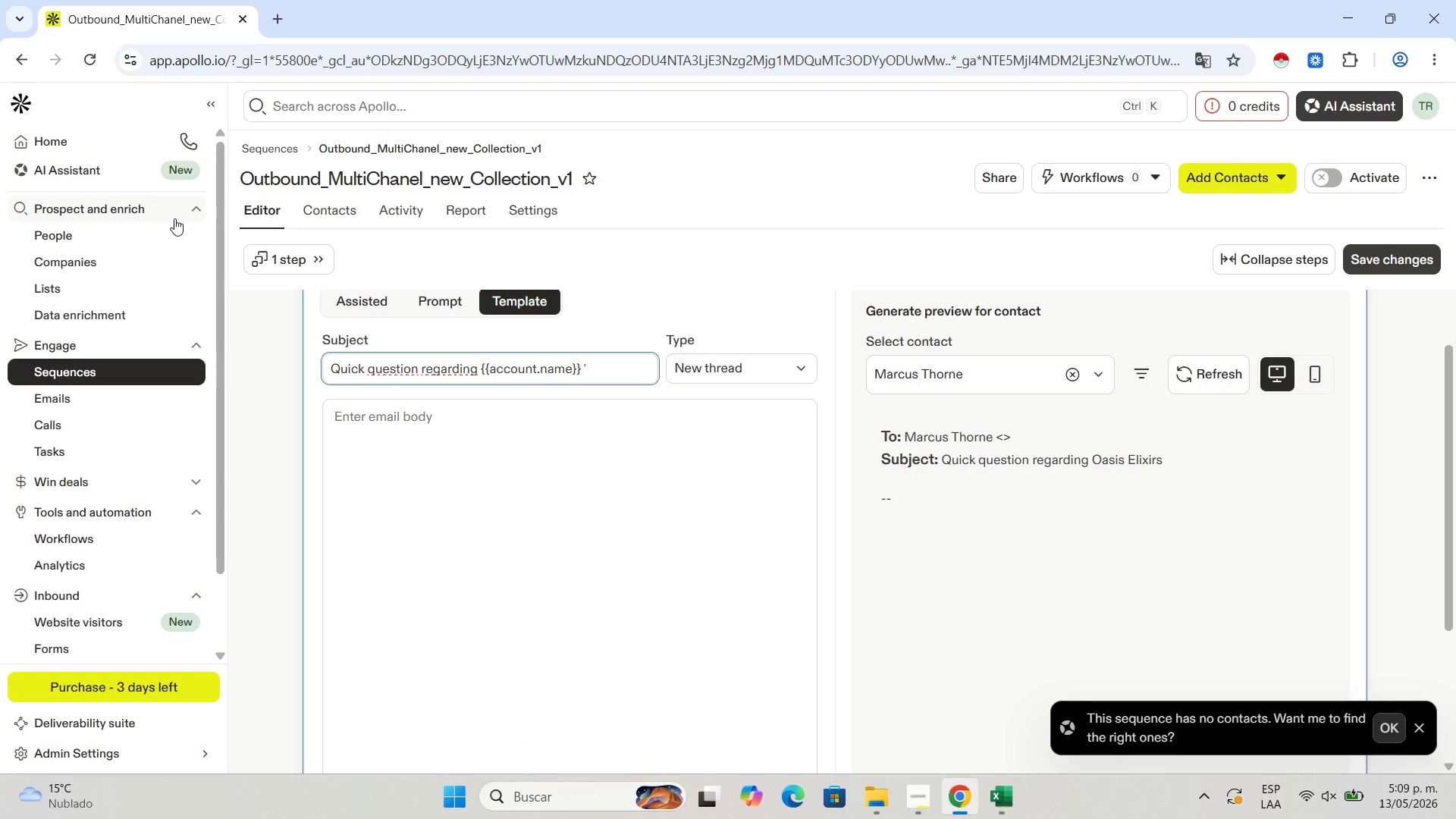 
key(S)
 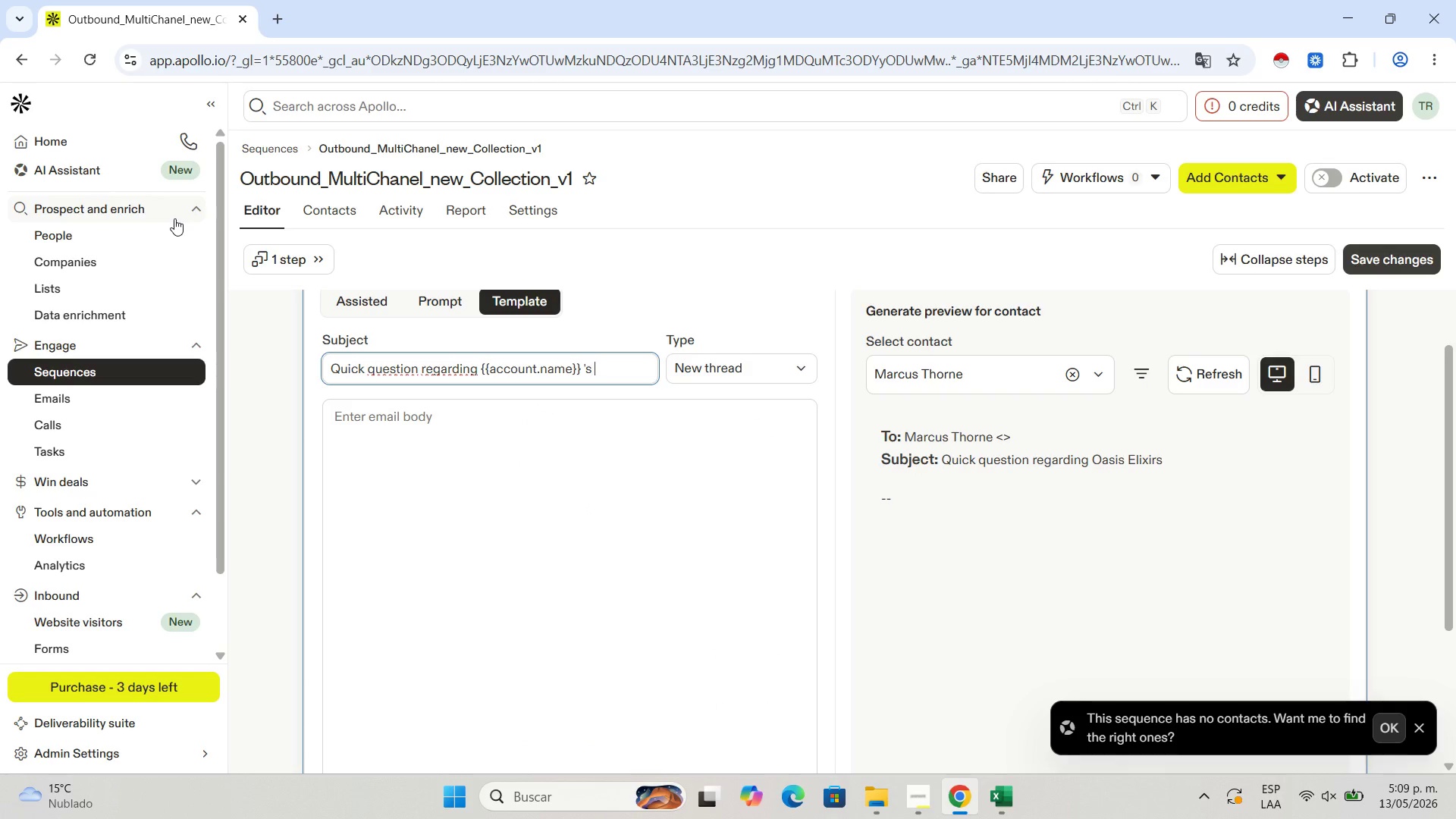 
key(Space)
 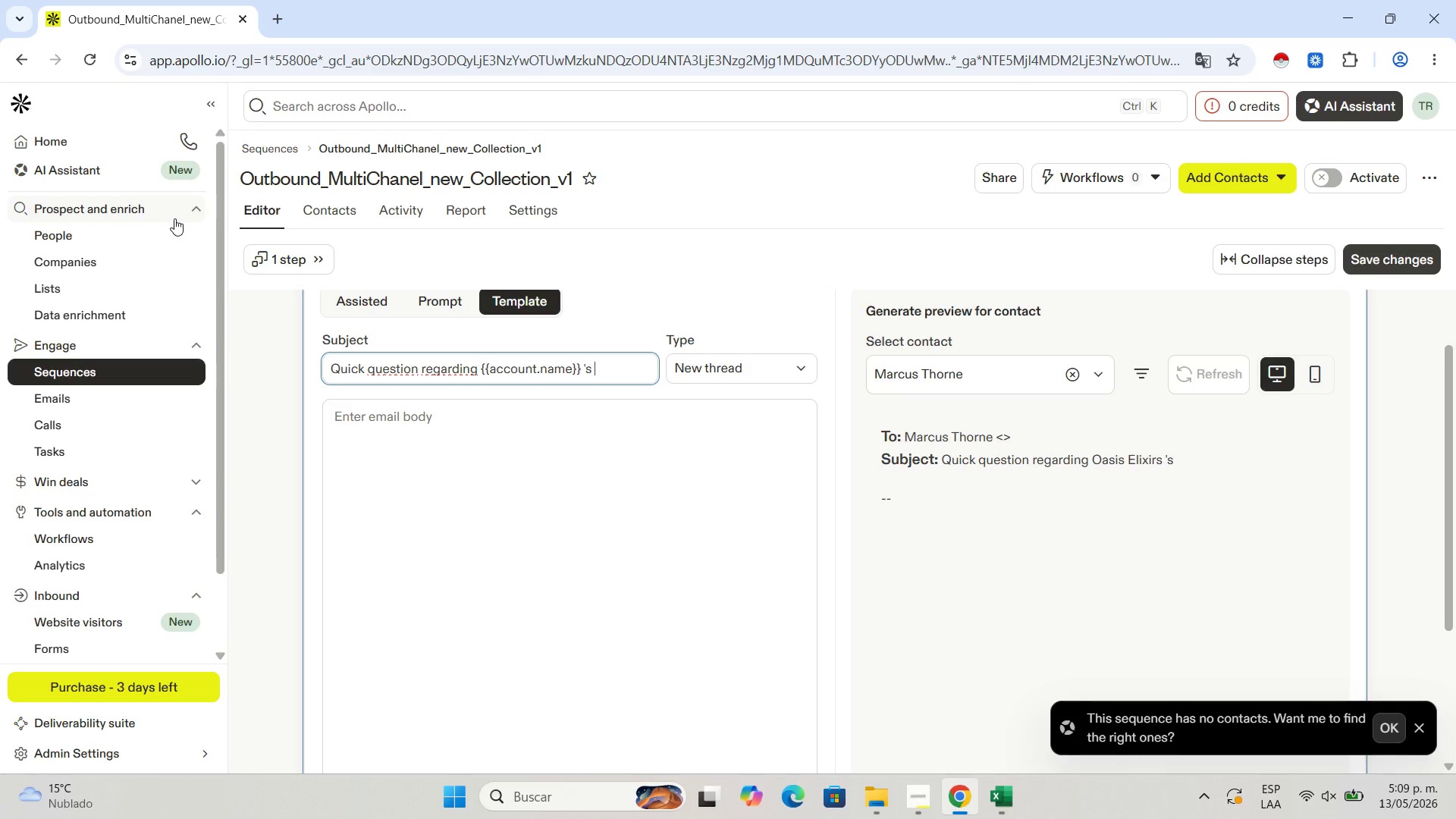 
wait(8.08)
 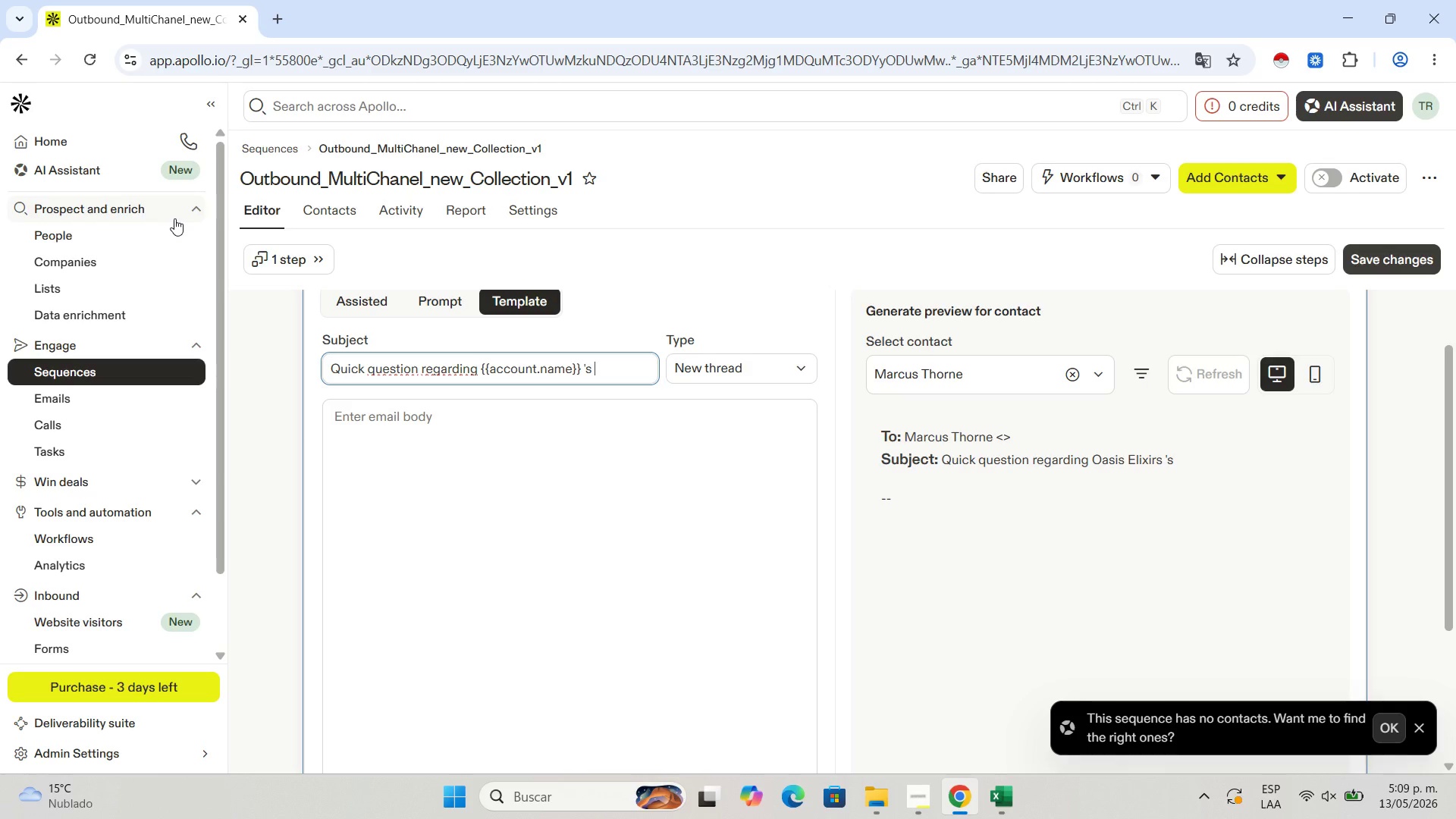 
type(''rece)
 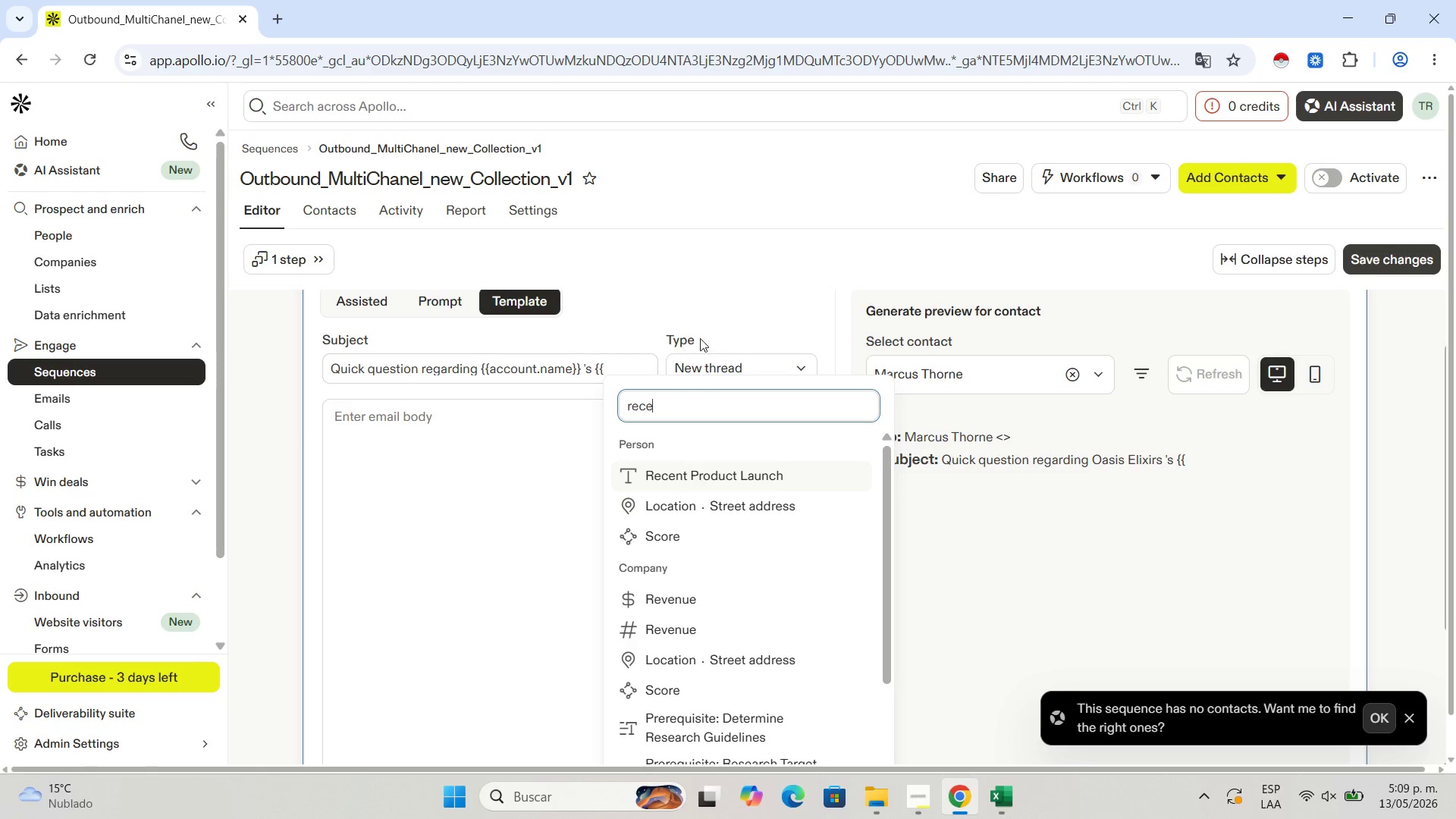 
left_click([739, 465])
 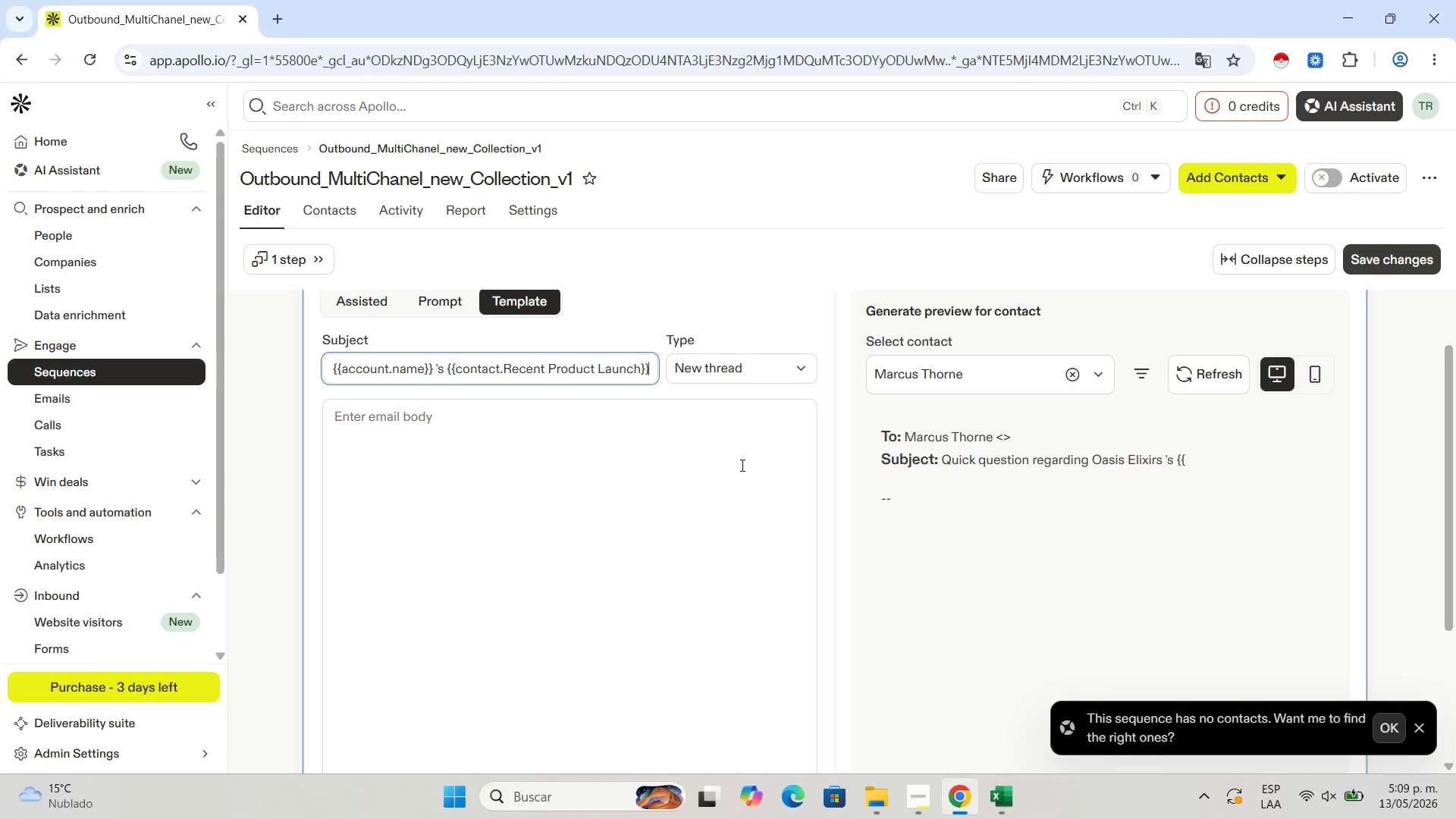 
type( visuals)
 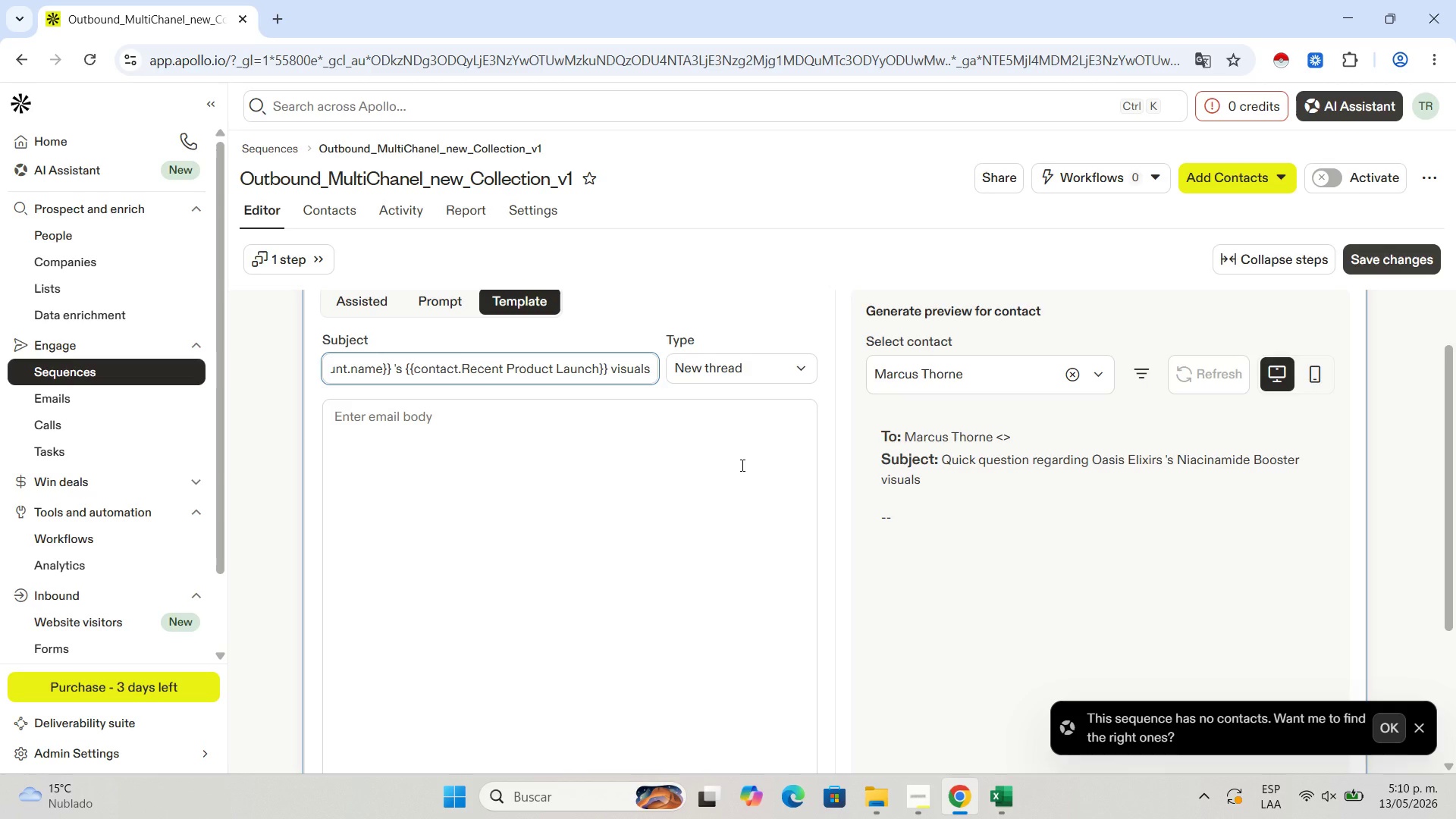 
wait(49.22)
 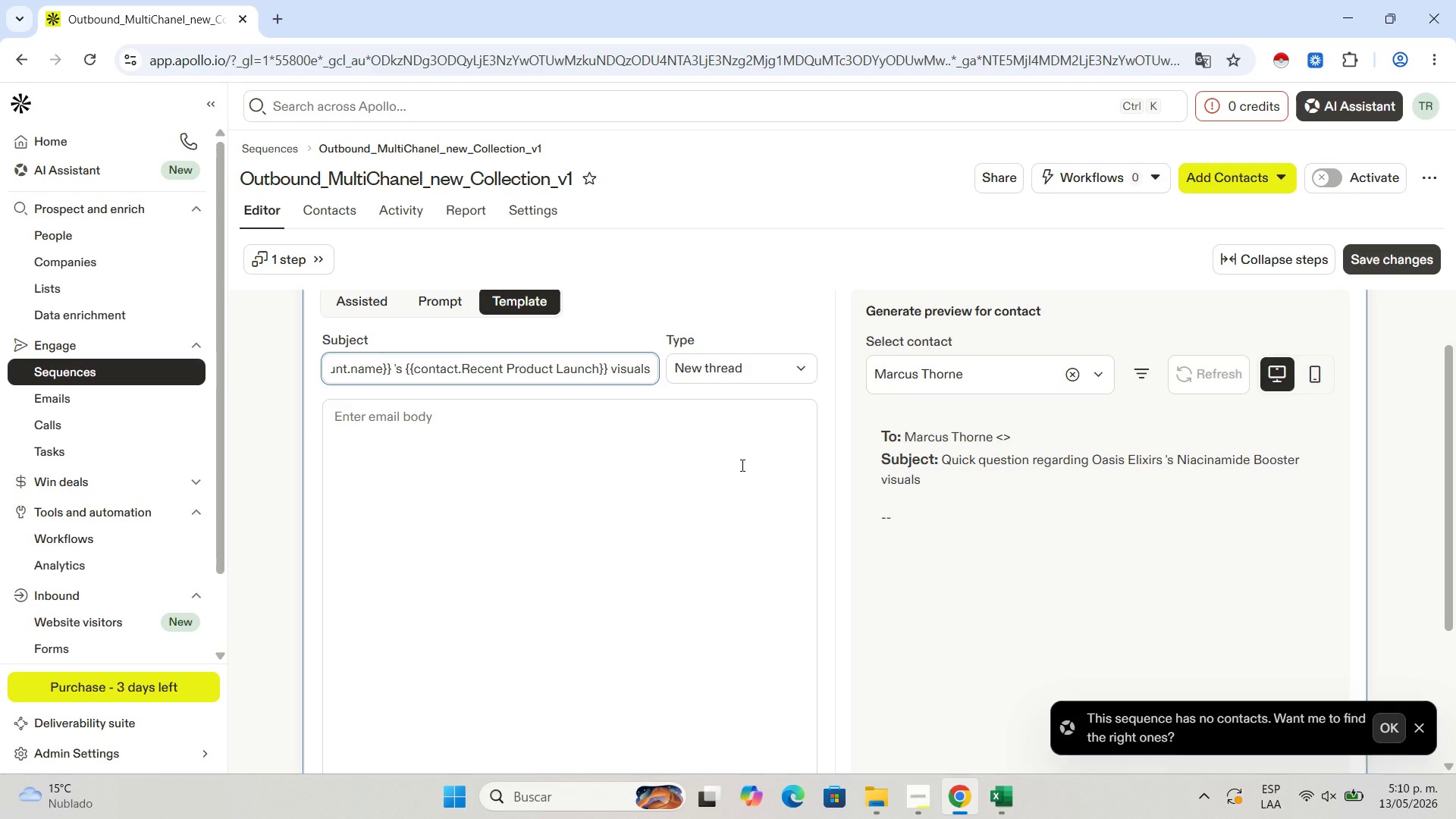 
left_click([366, 438])
 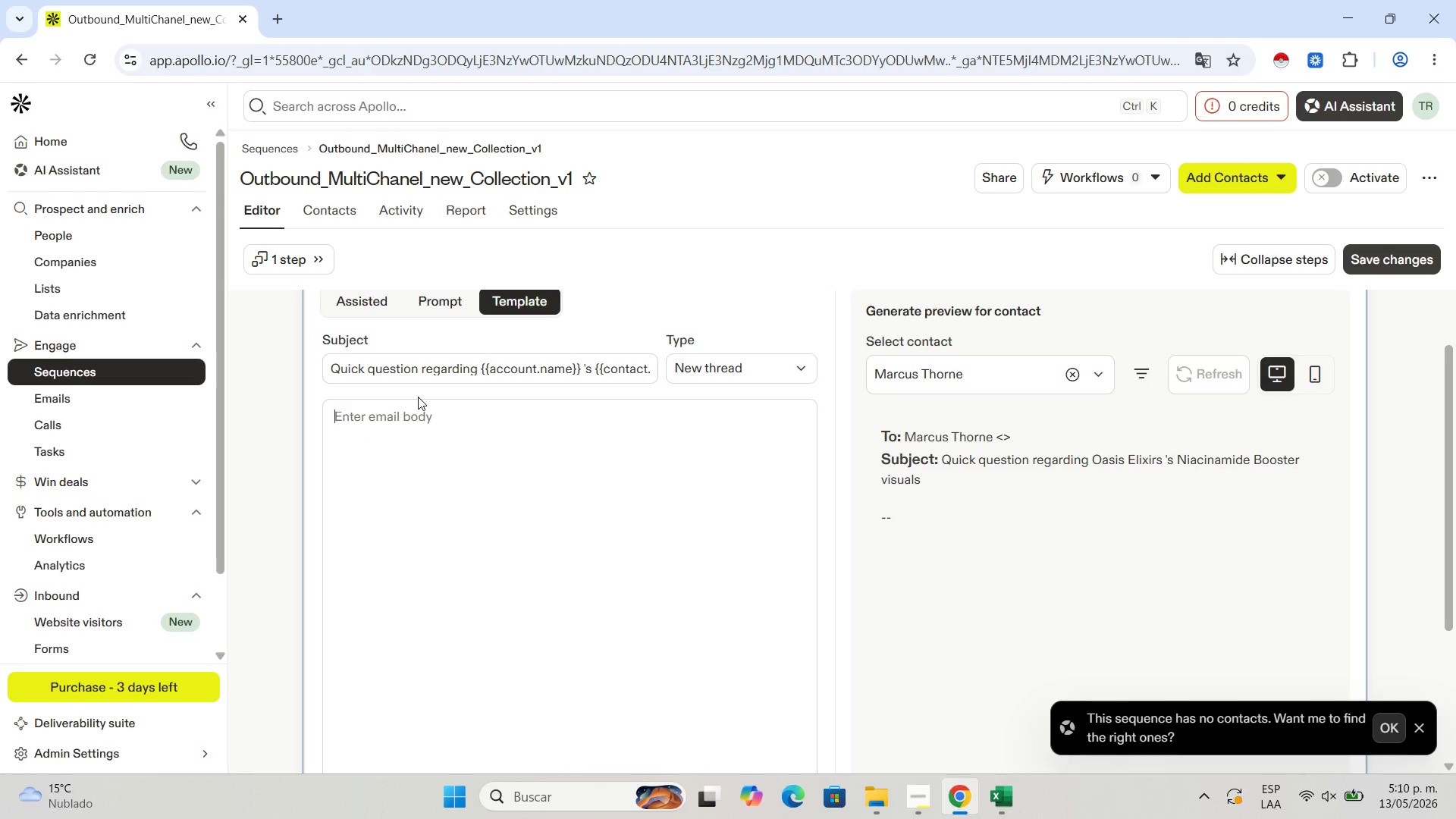 
wait(7.05)
 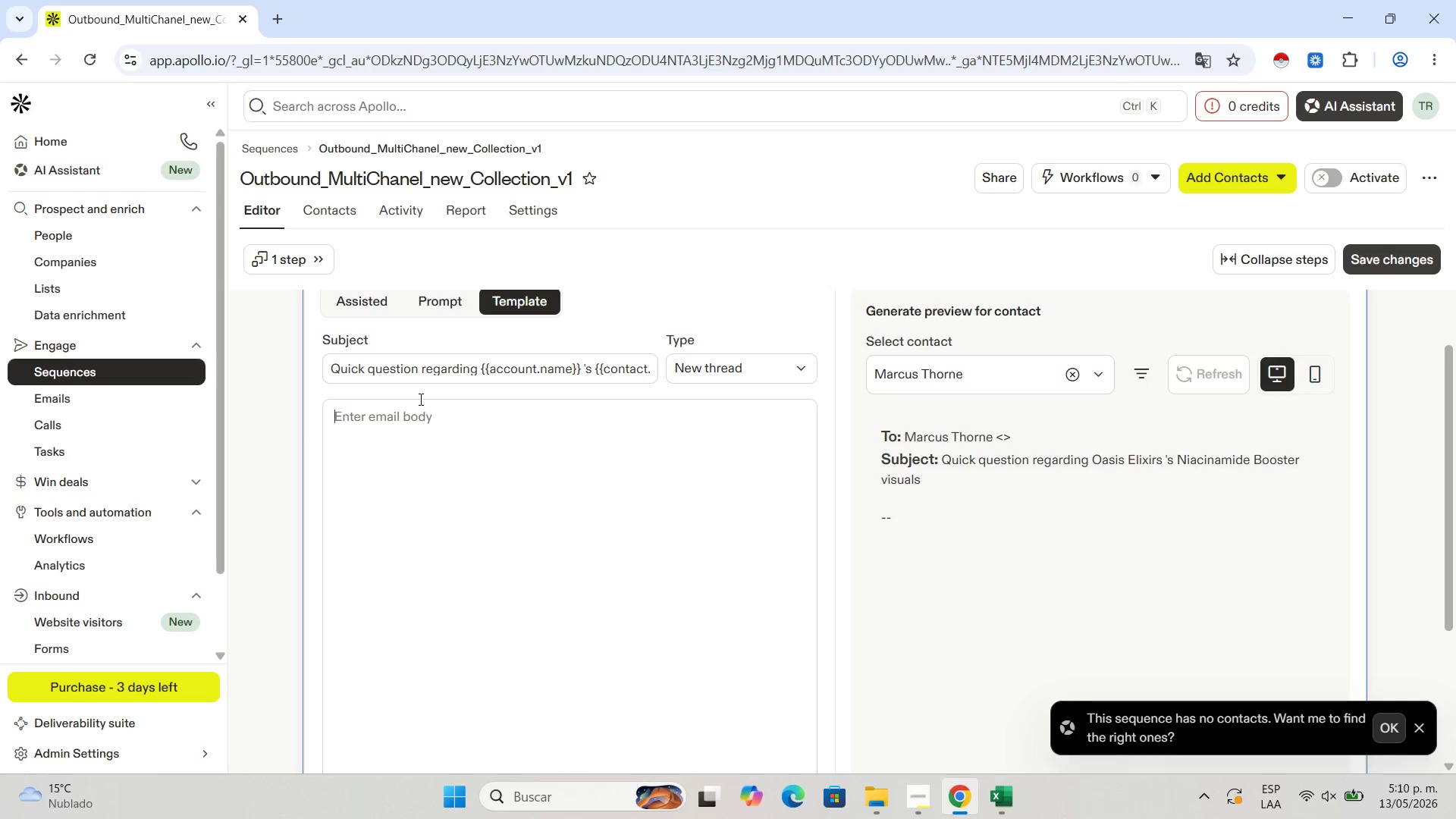 
type(Hi ''f)
 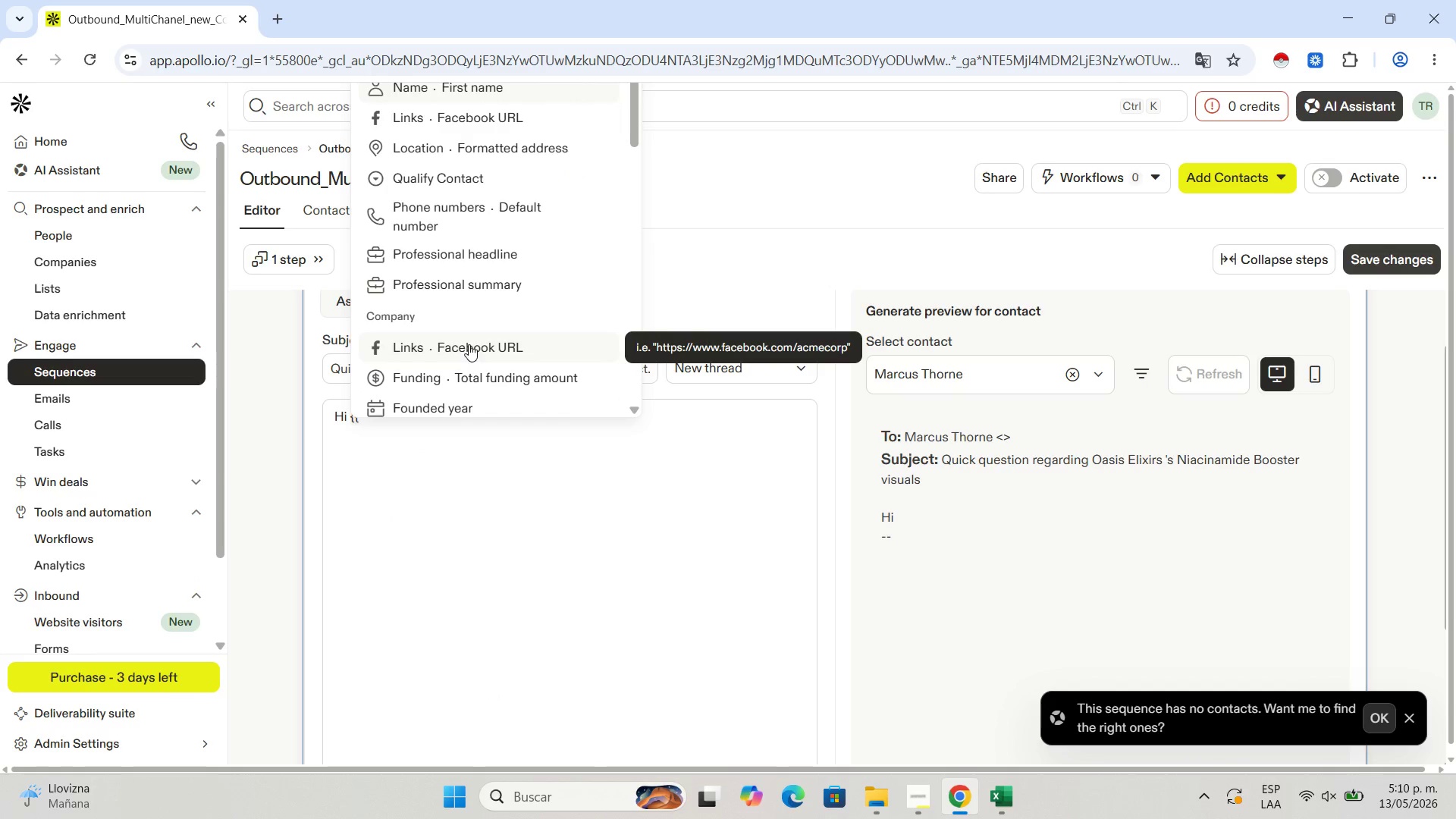 
left_click([500, 83])
 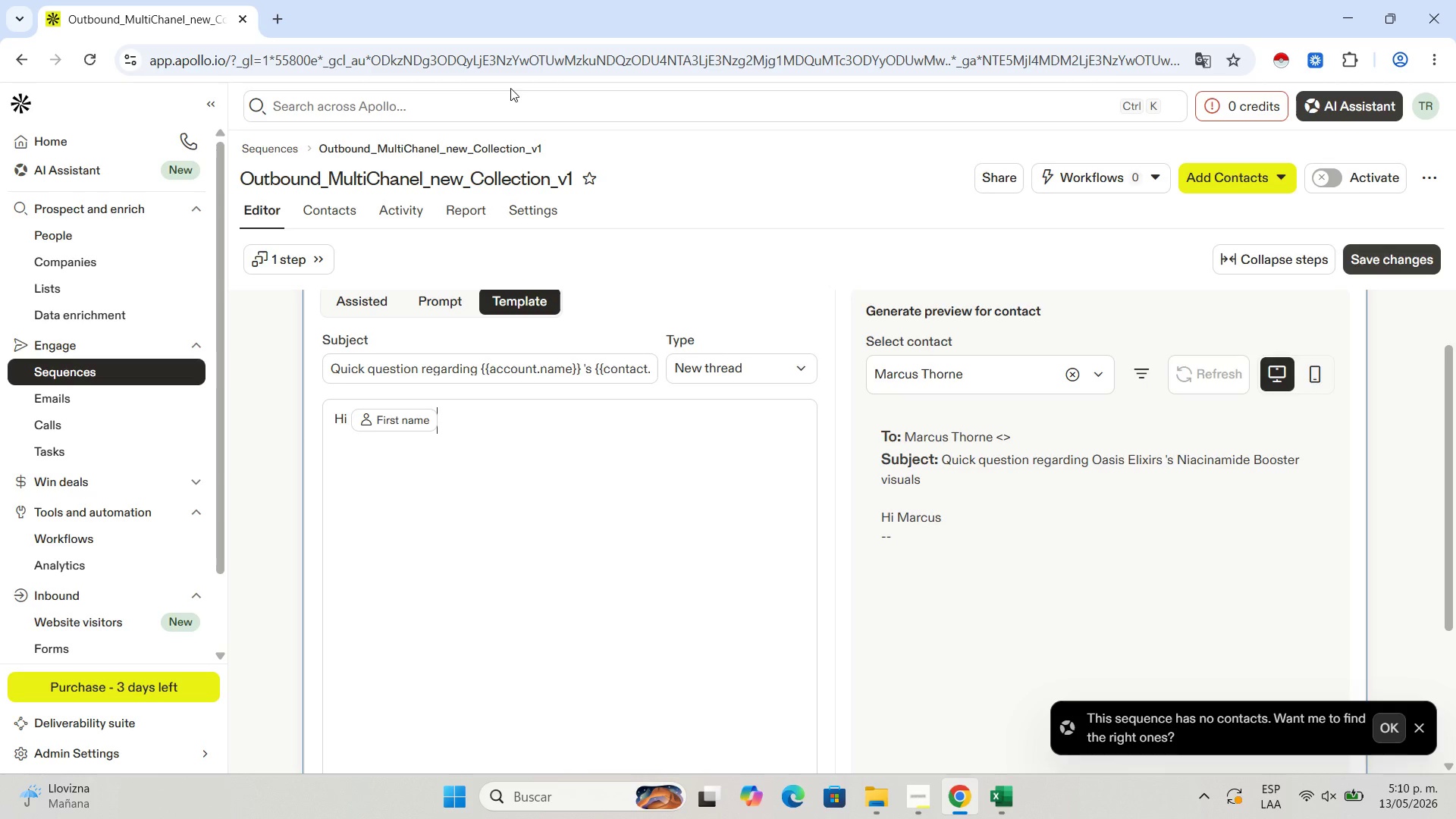 
wait(6.58)
 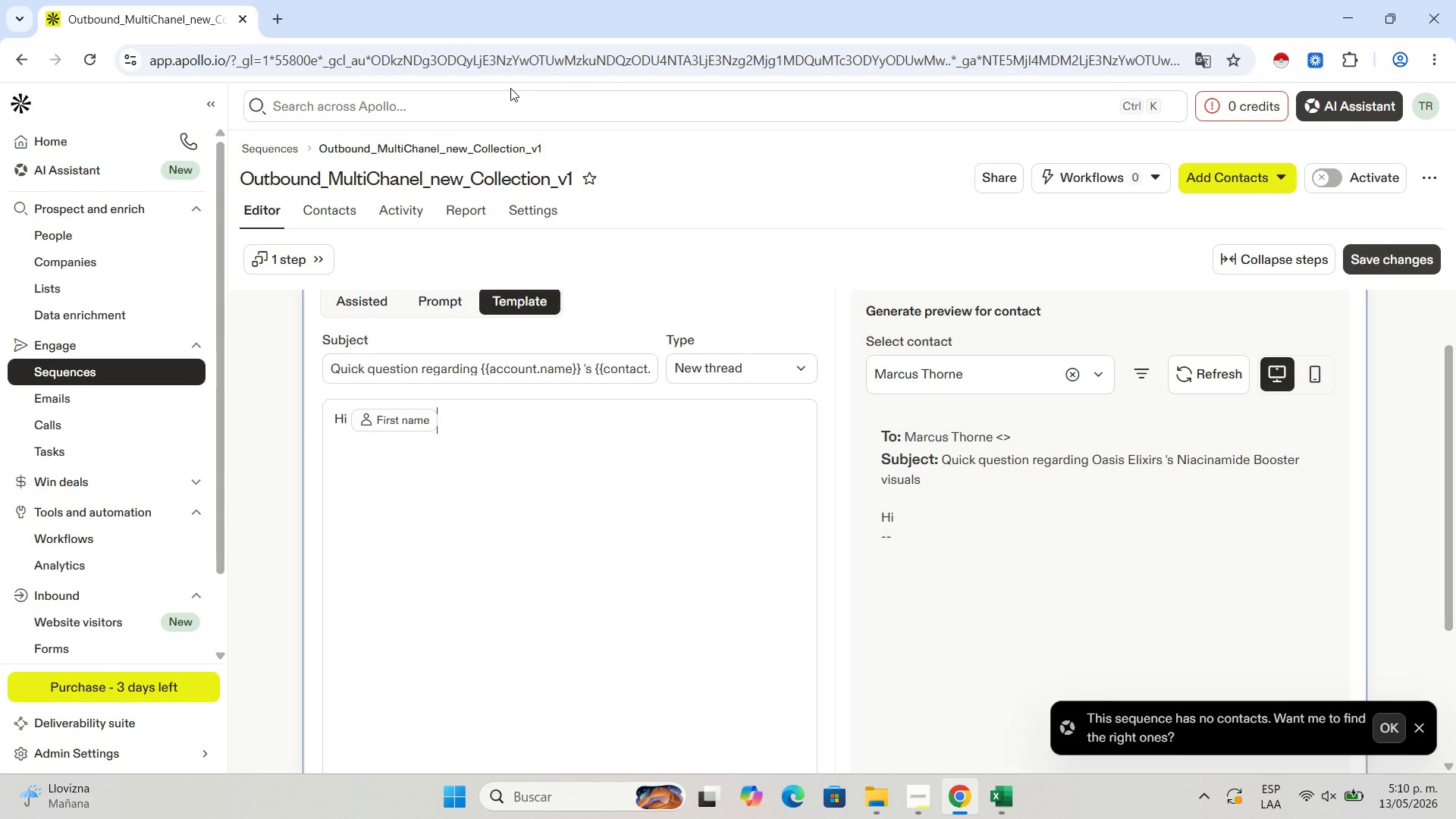 
key(Space)
 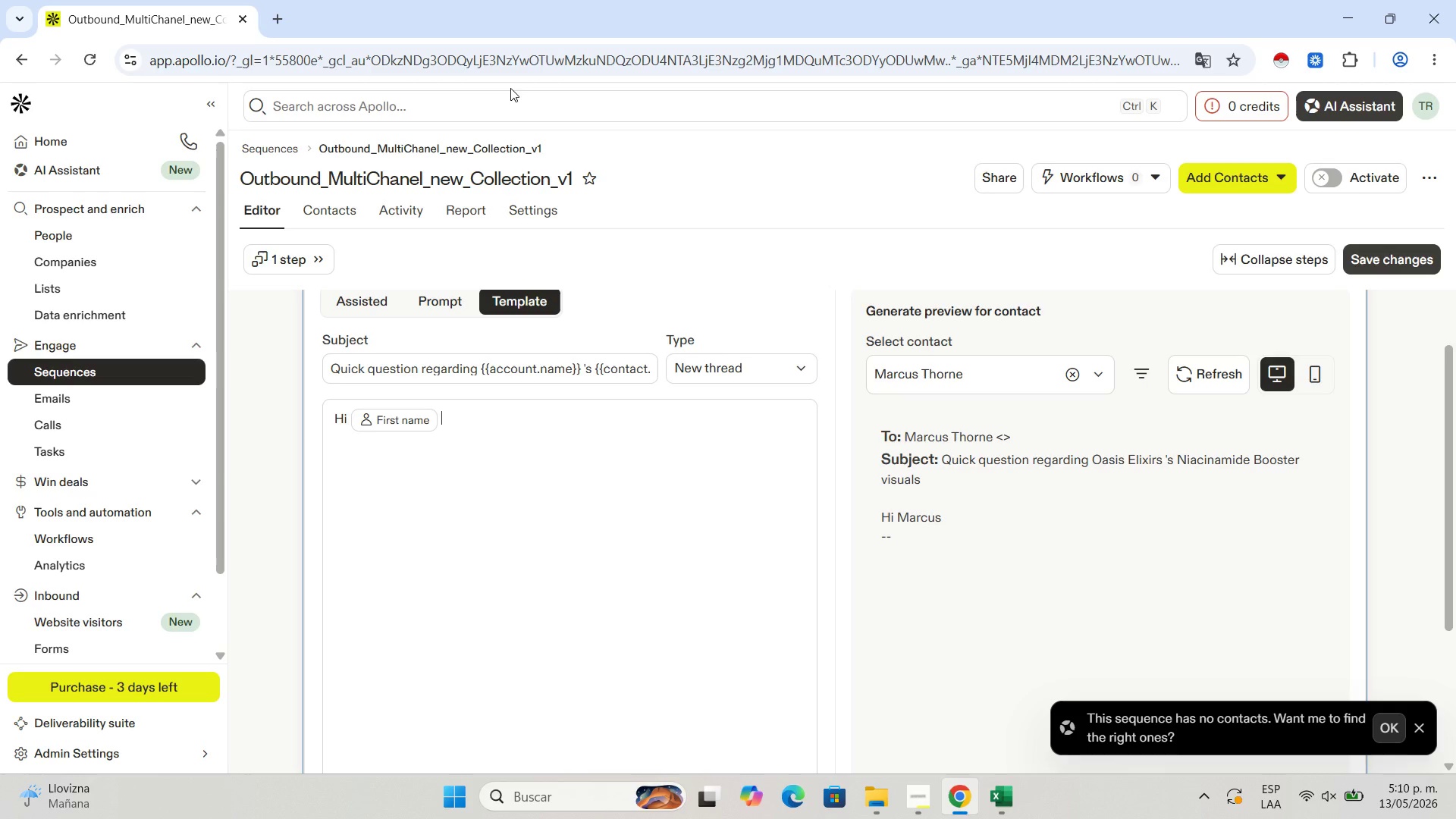 
key(Comma)
 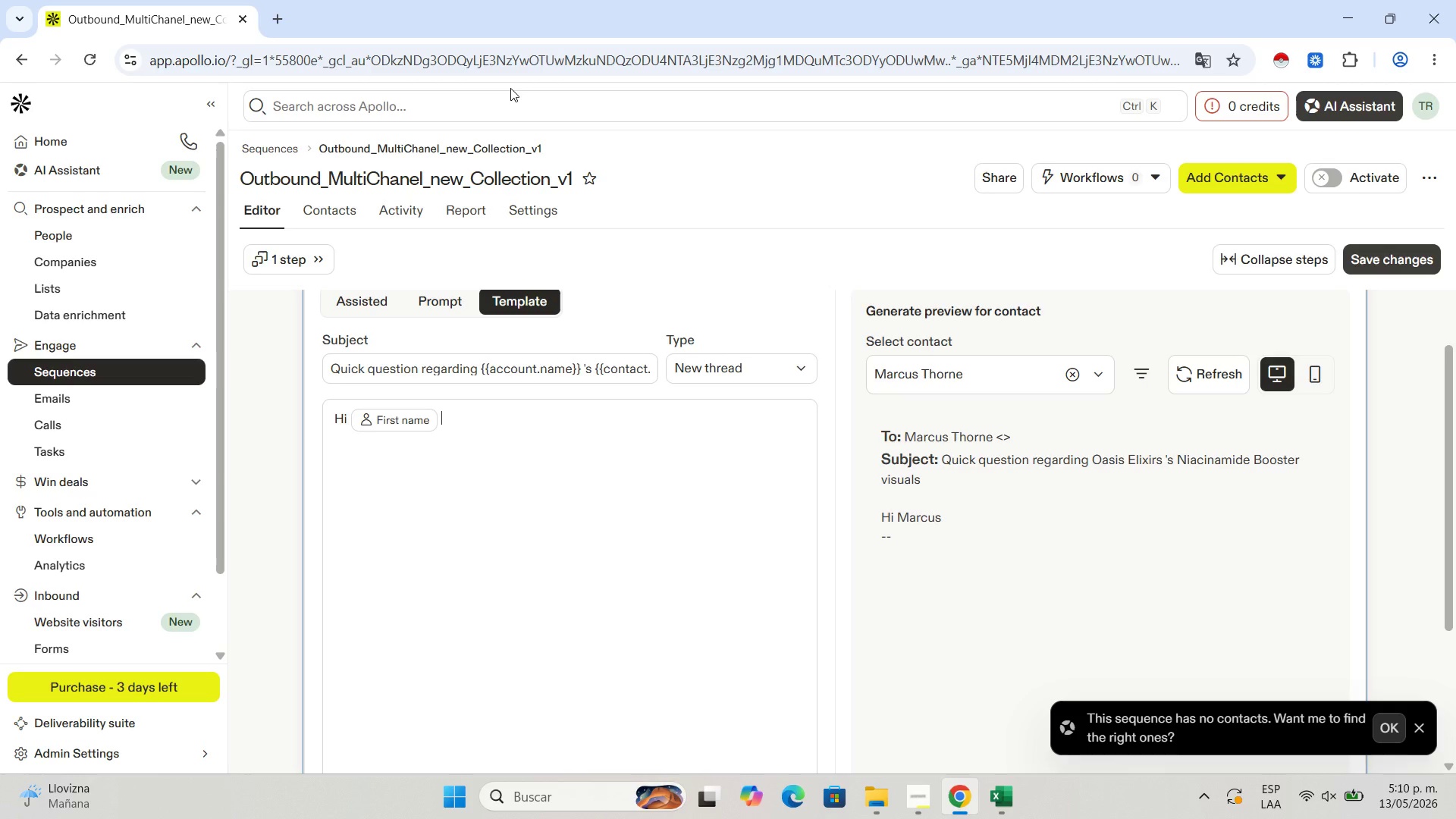 
key(Space)
 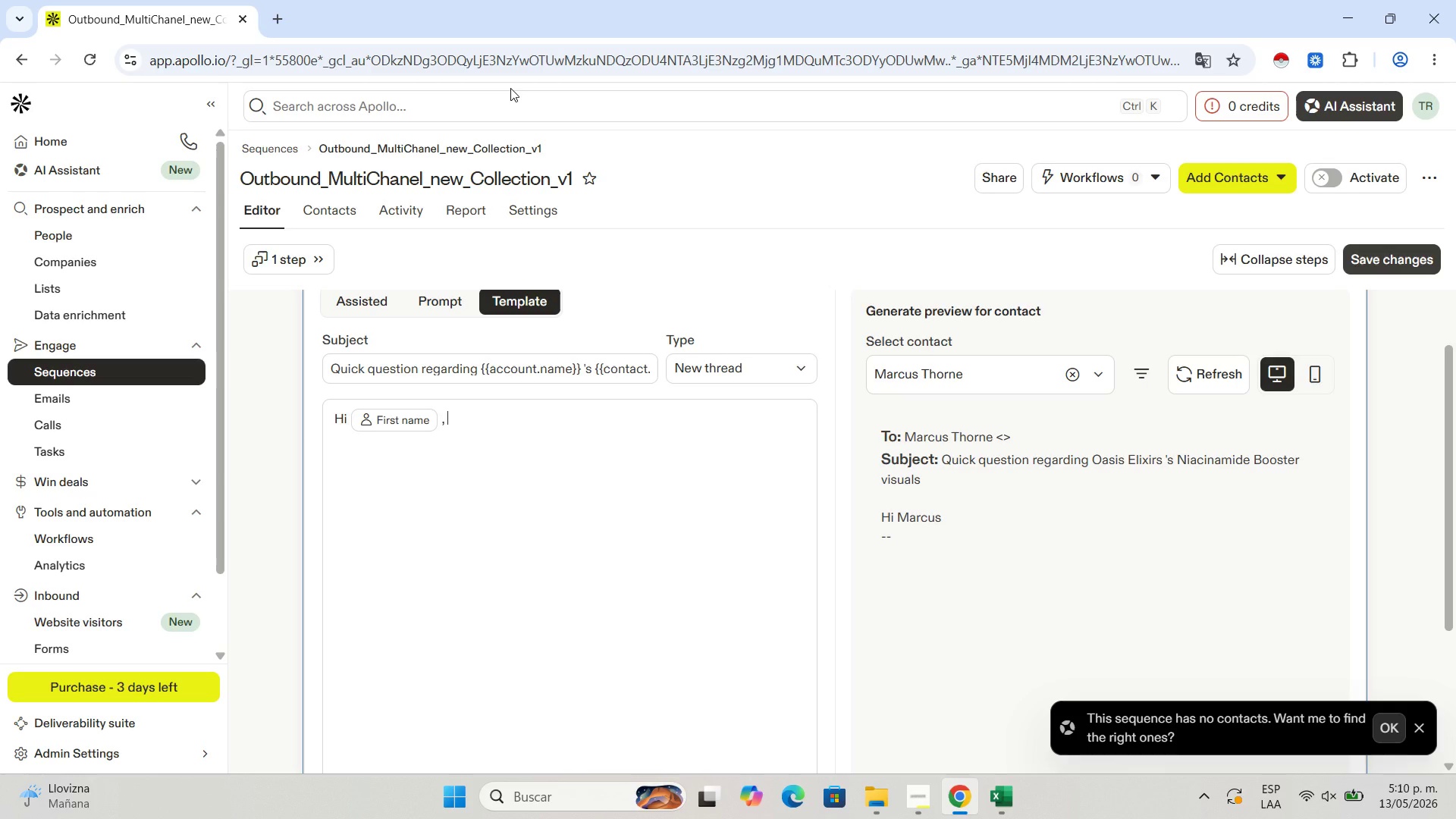 
key(Enter)
 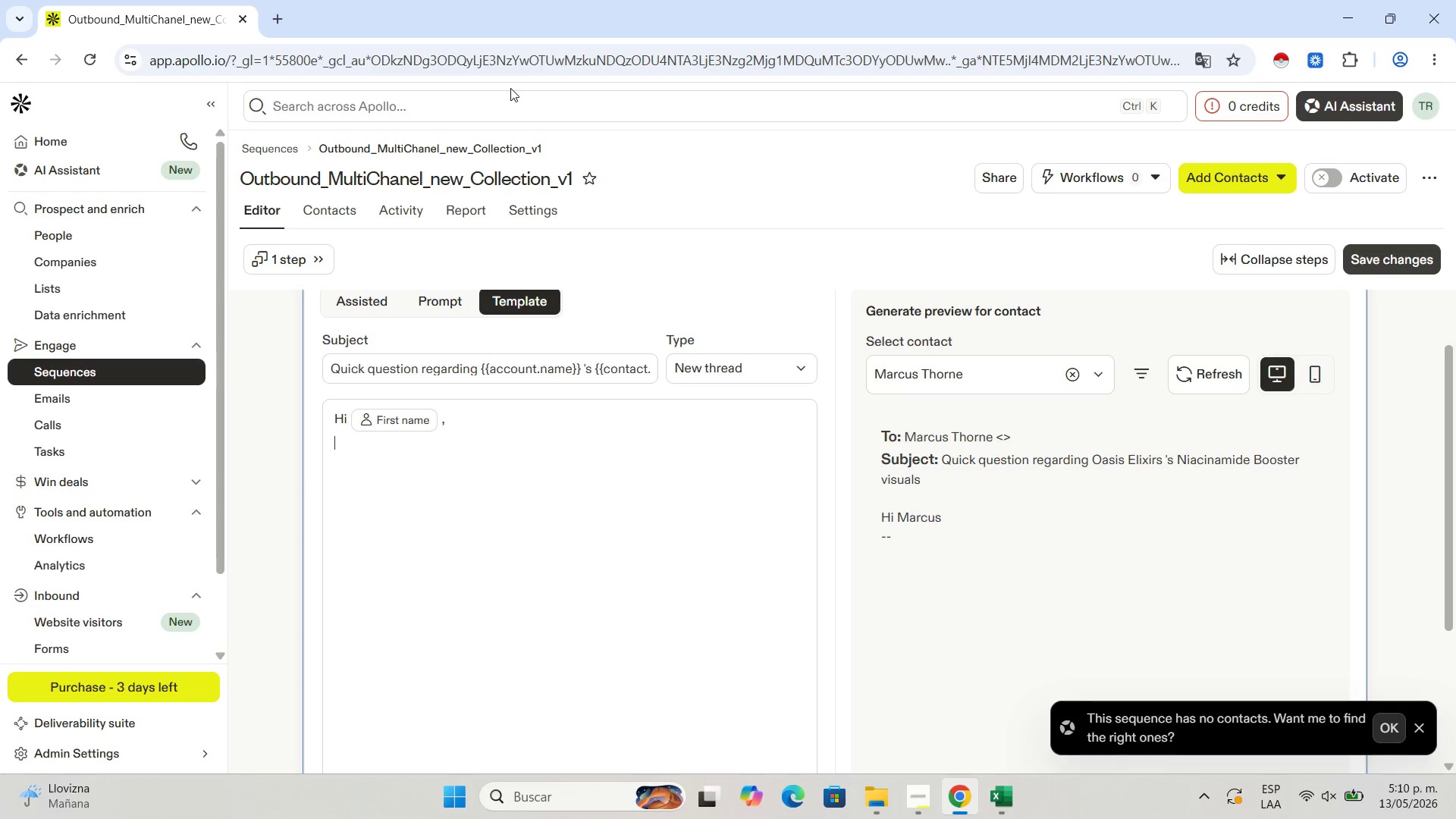 
key(Enter)
 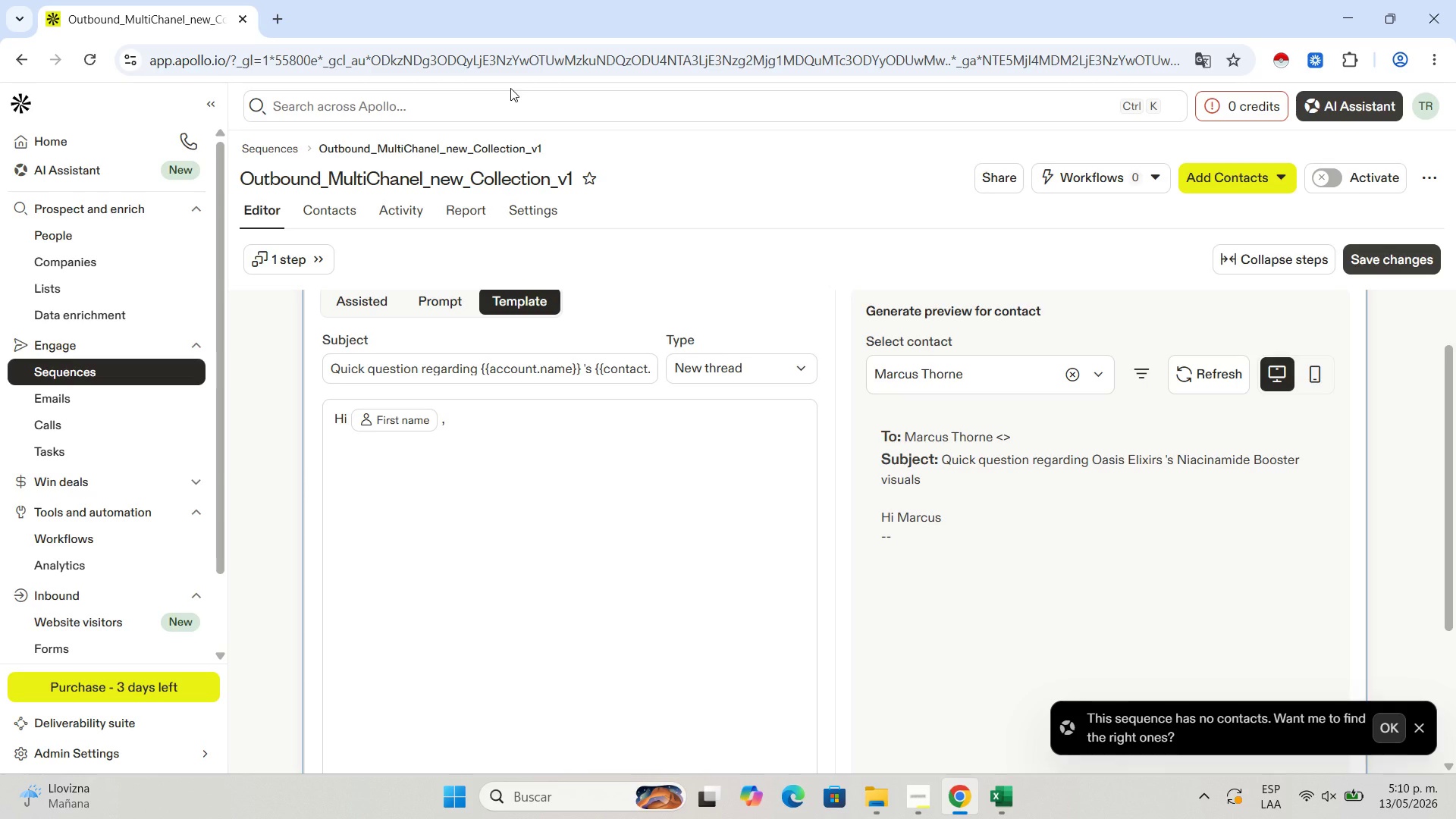 
type(I[ve v)
key(Backspace)
type(been )
 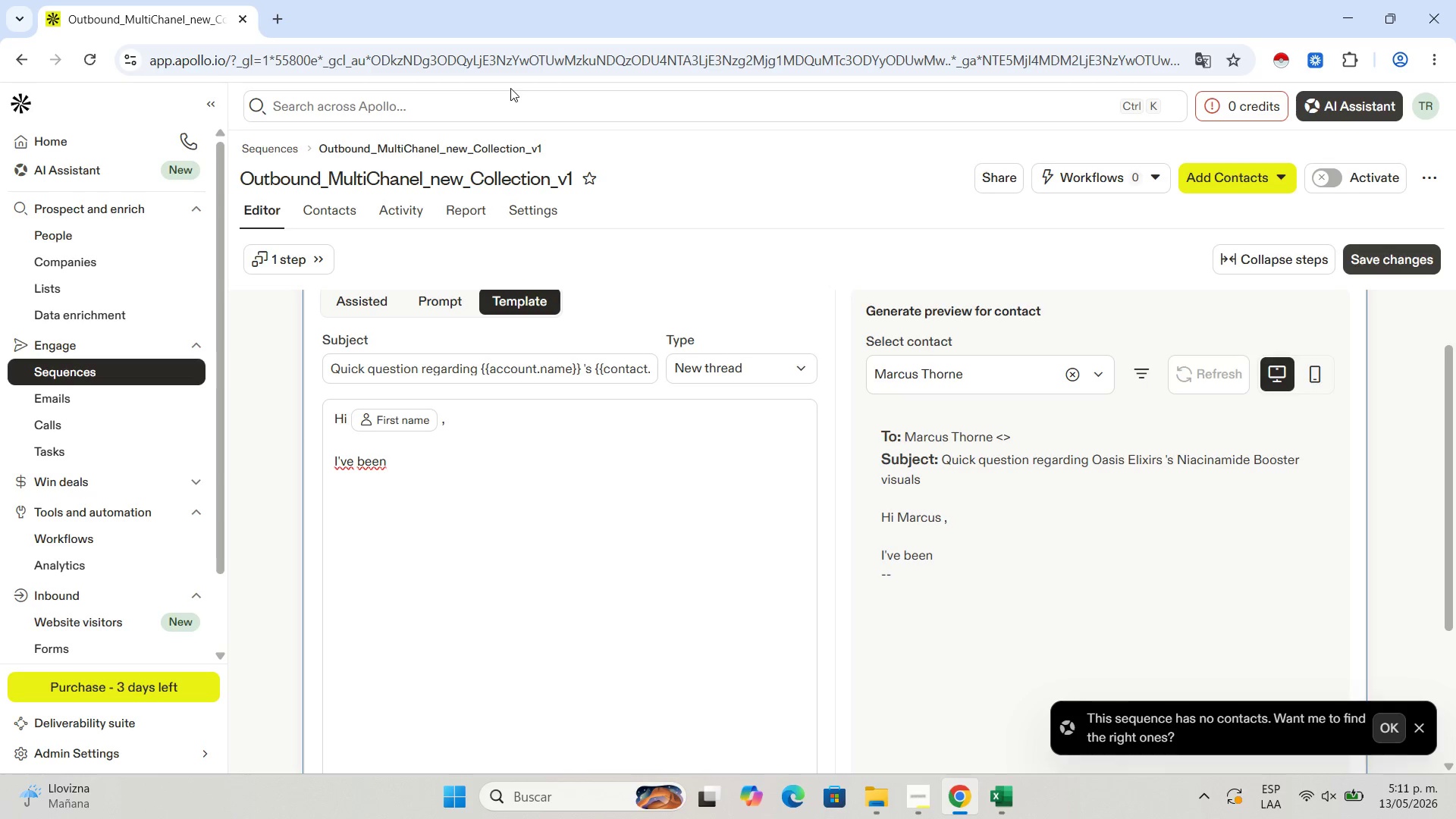 
wait(57.62)
 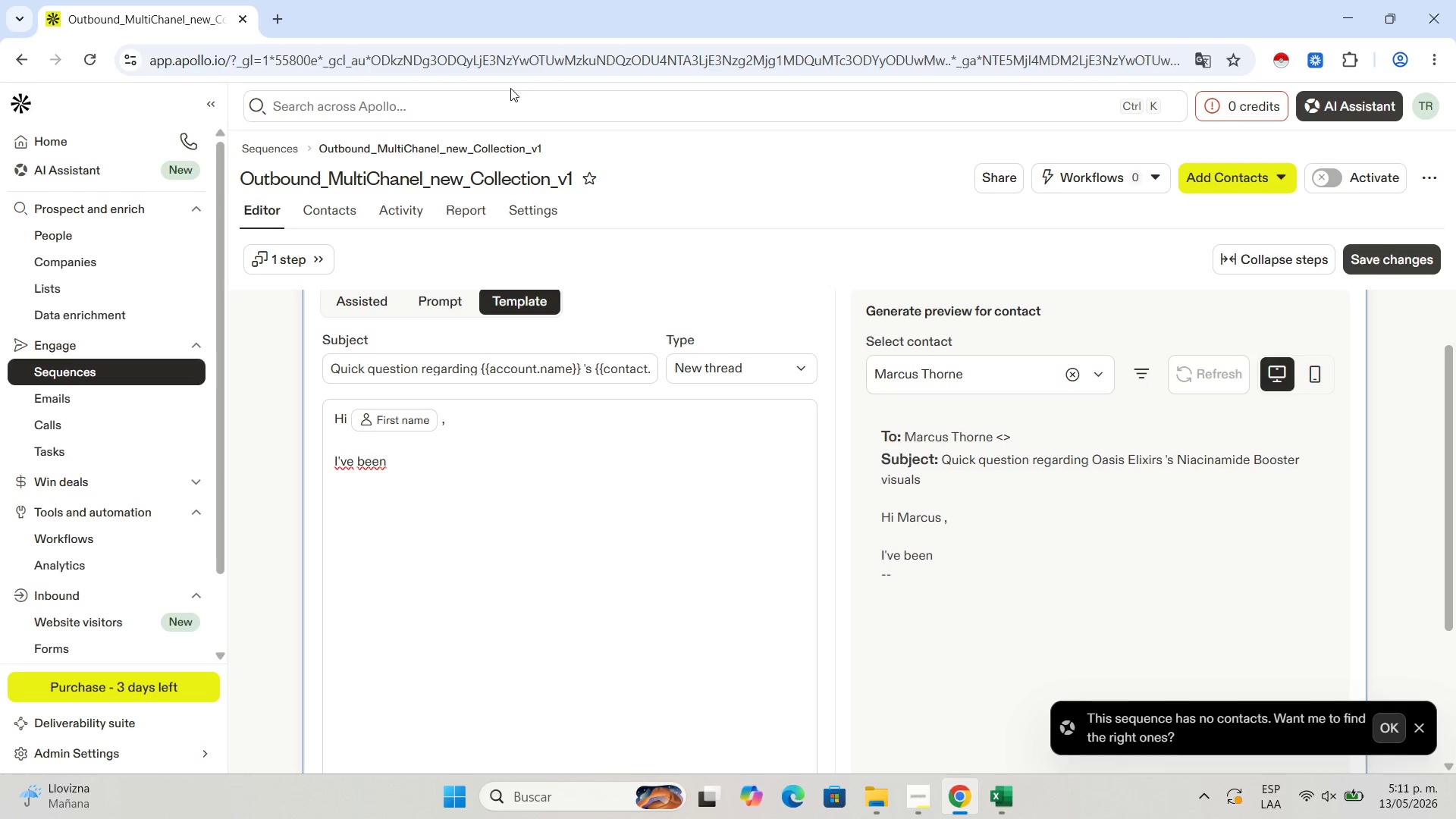 
type(folloeing)
key(Backspace)
key(Backspace)
key(Backspace)
key(Backspace)
type(wi)
 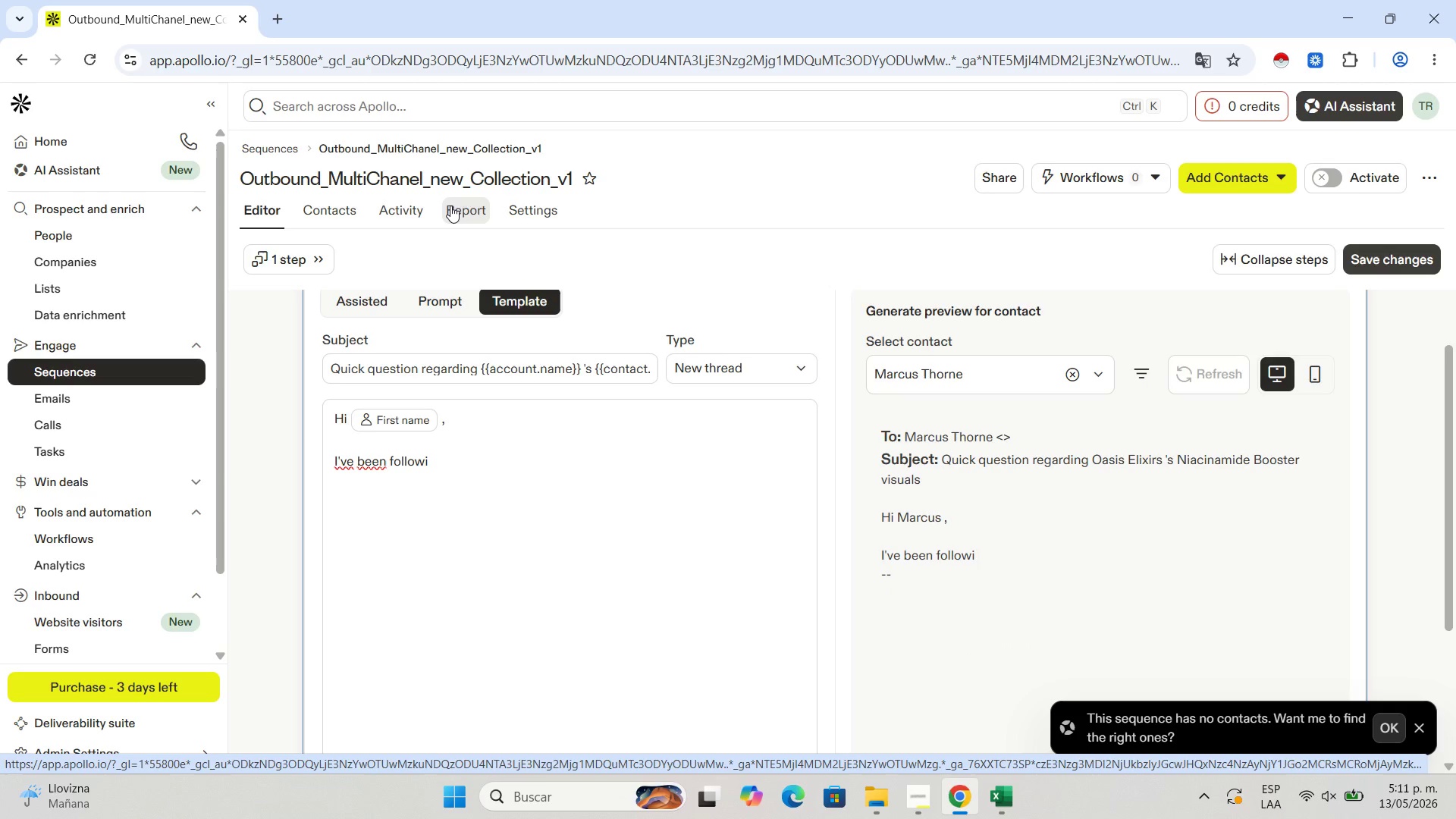 
wait(9.89)
 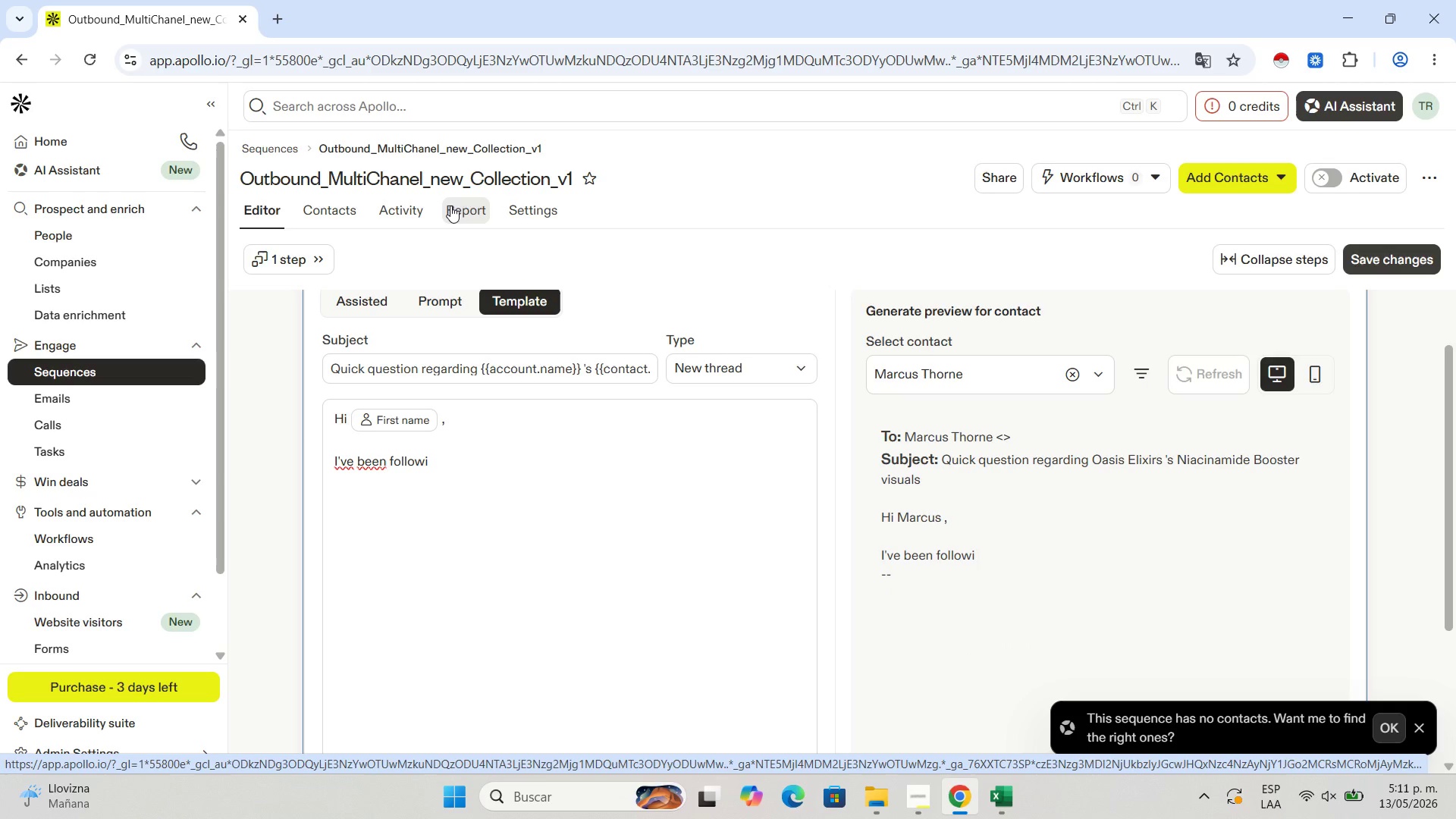 
type(ng)
 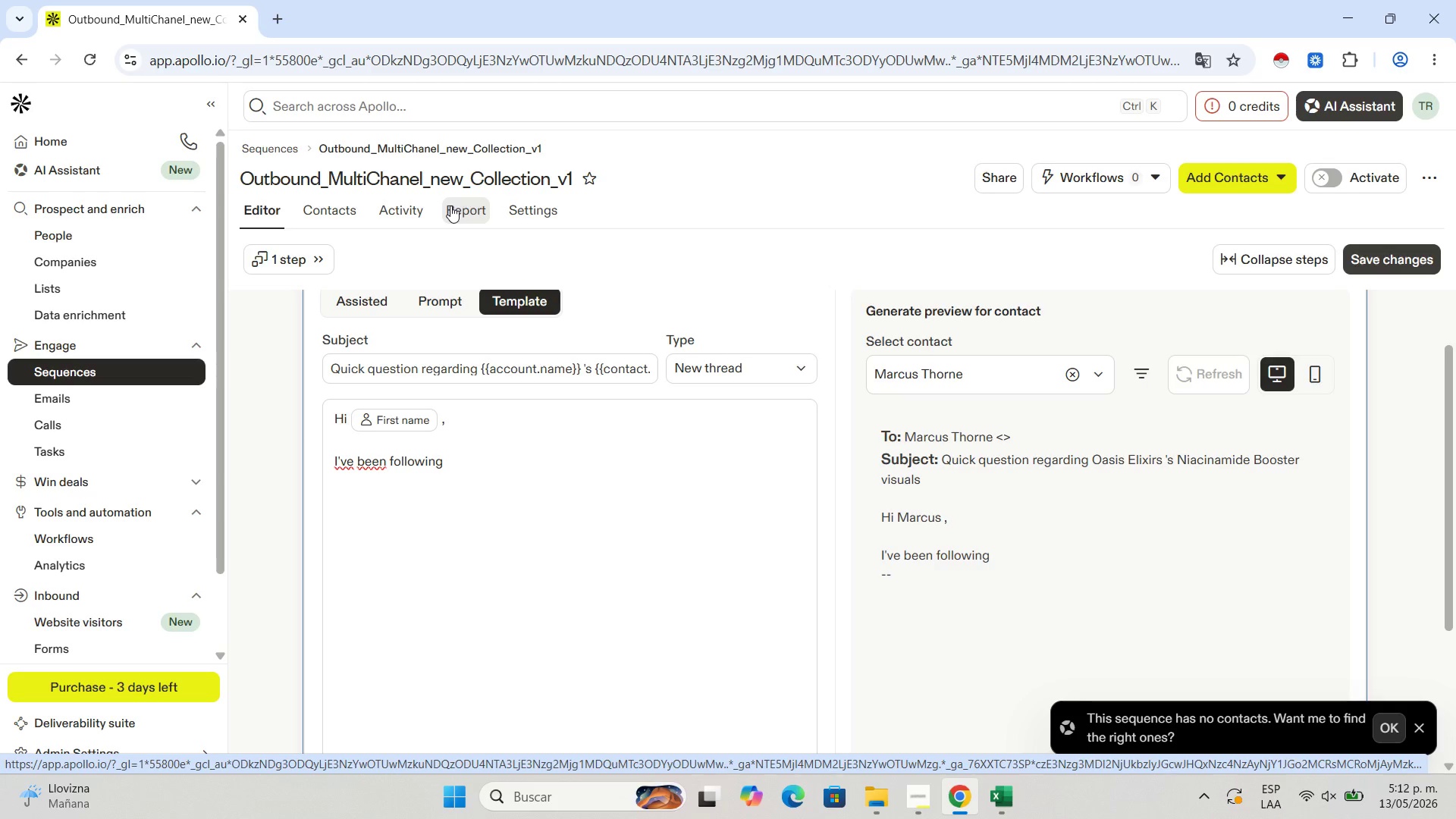 
wait(6.44)
 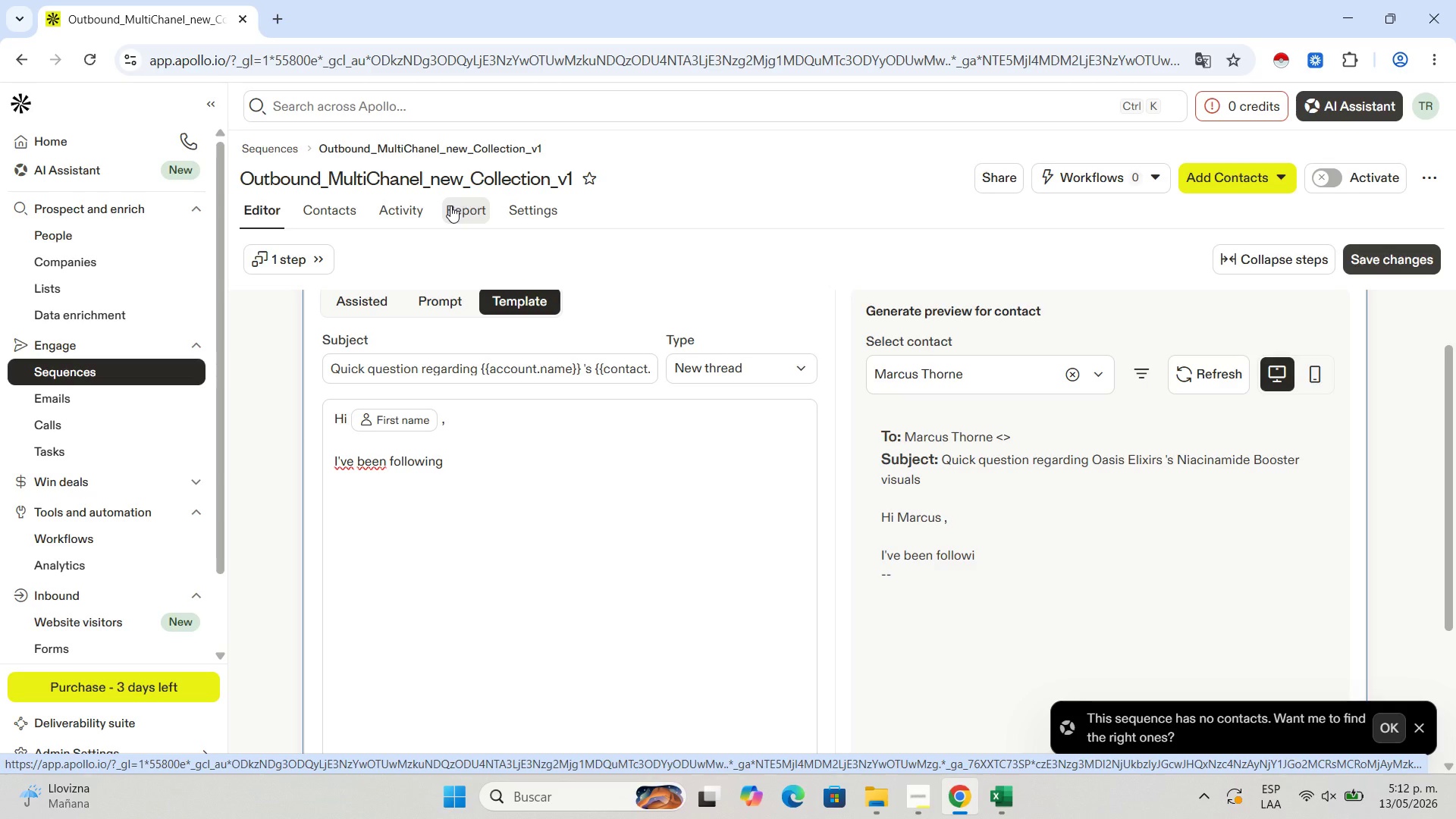 
key(Space)
 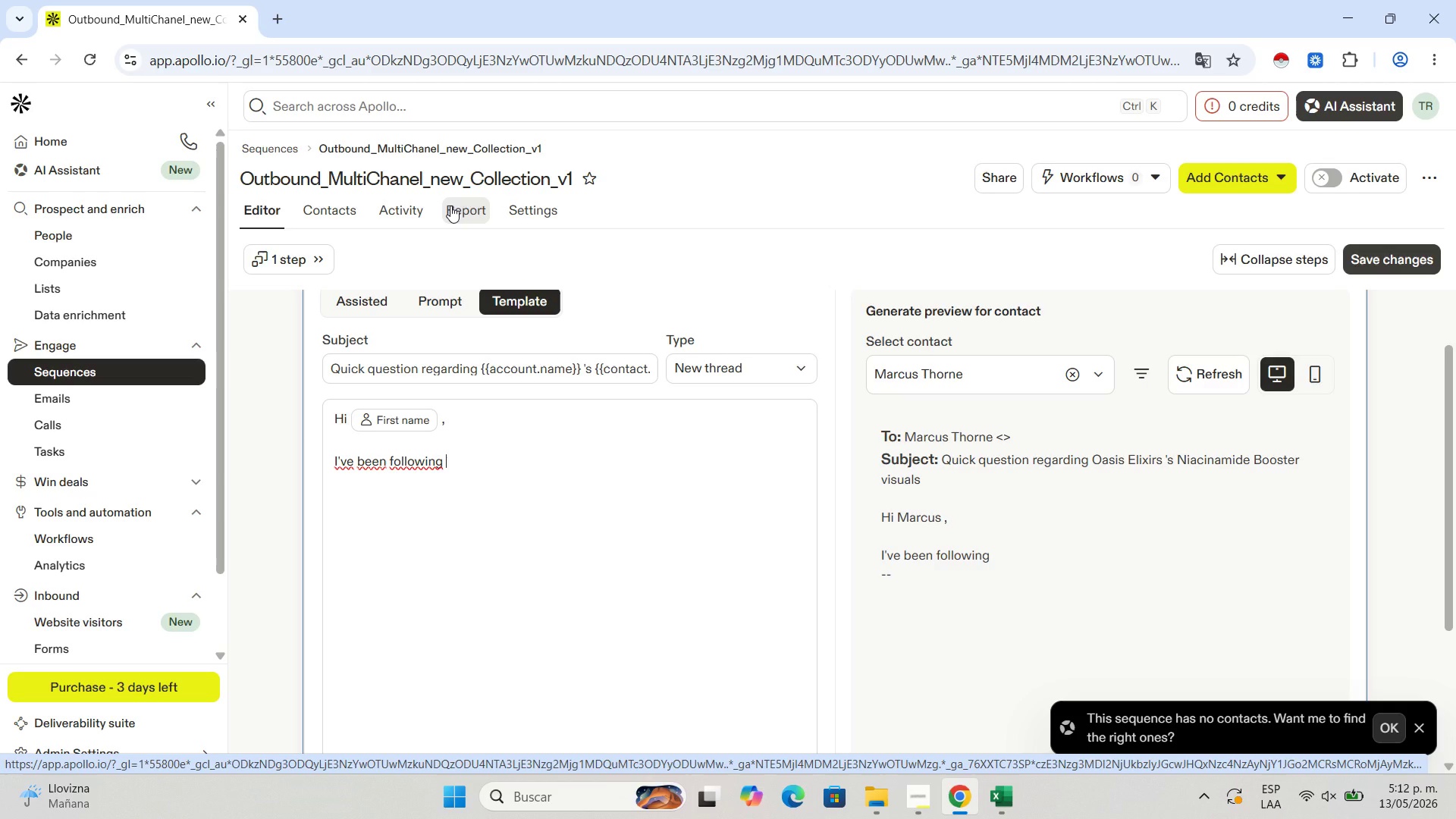 
key(Quote)
 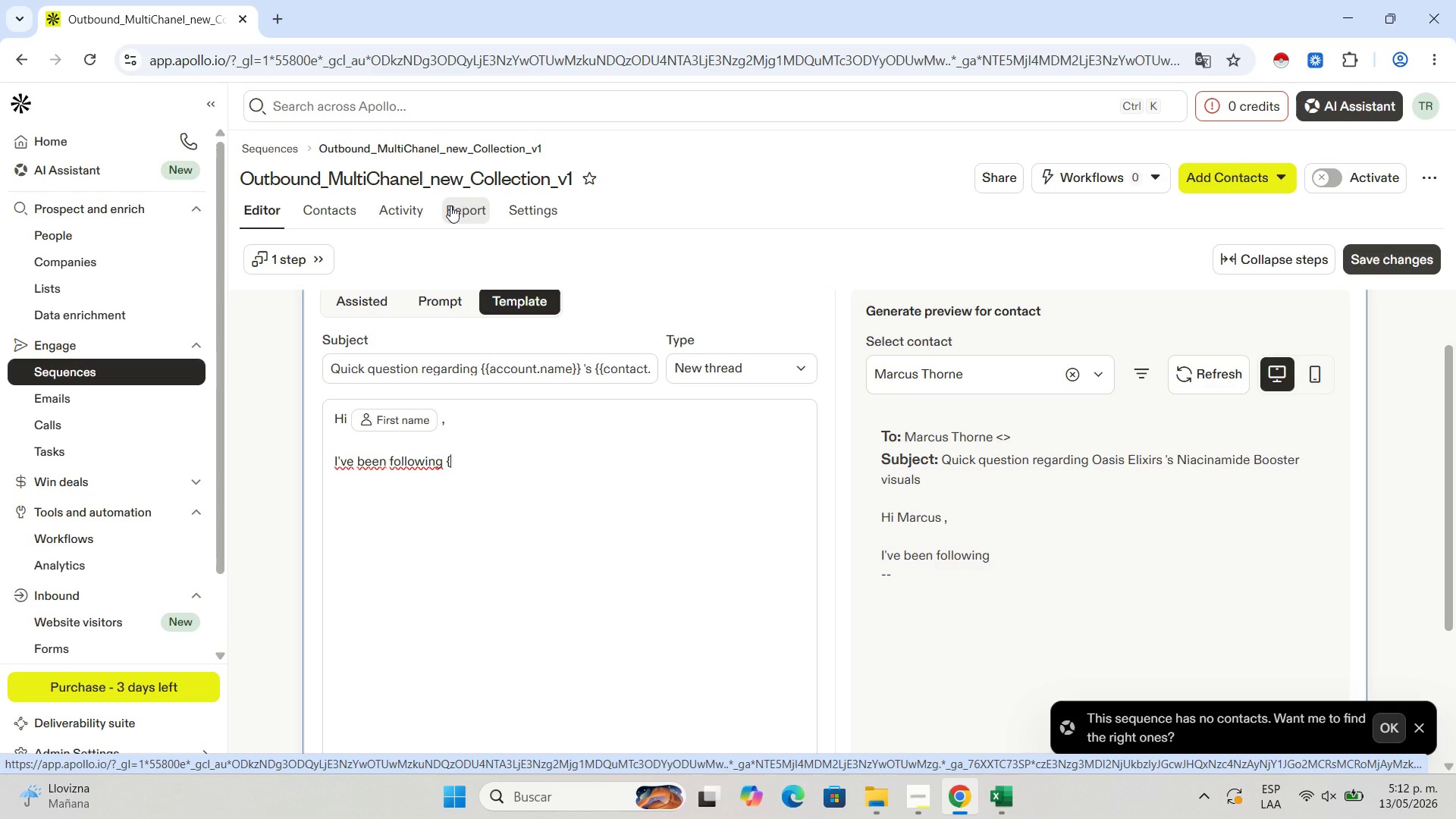 
key(Quote)
 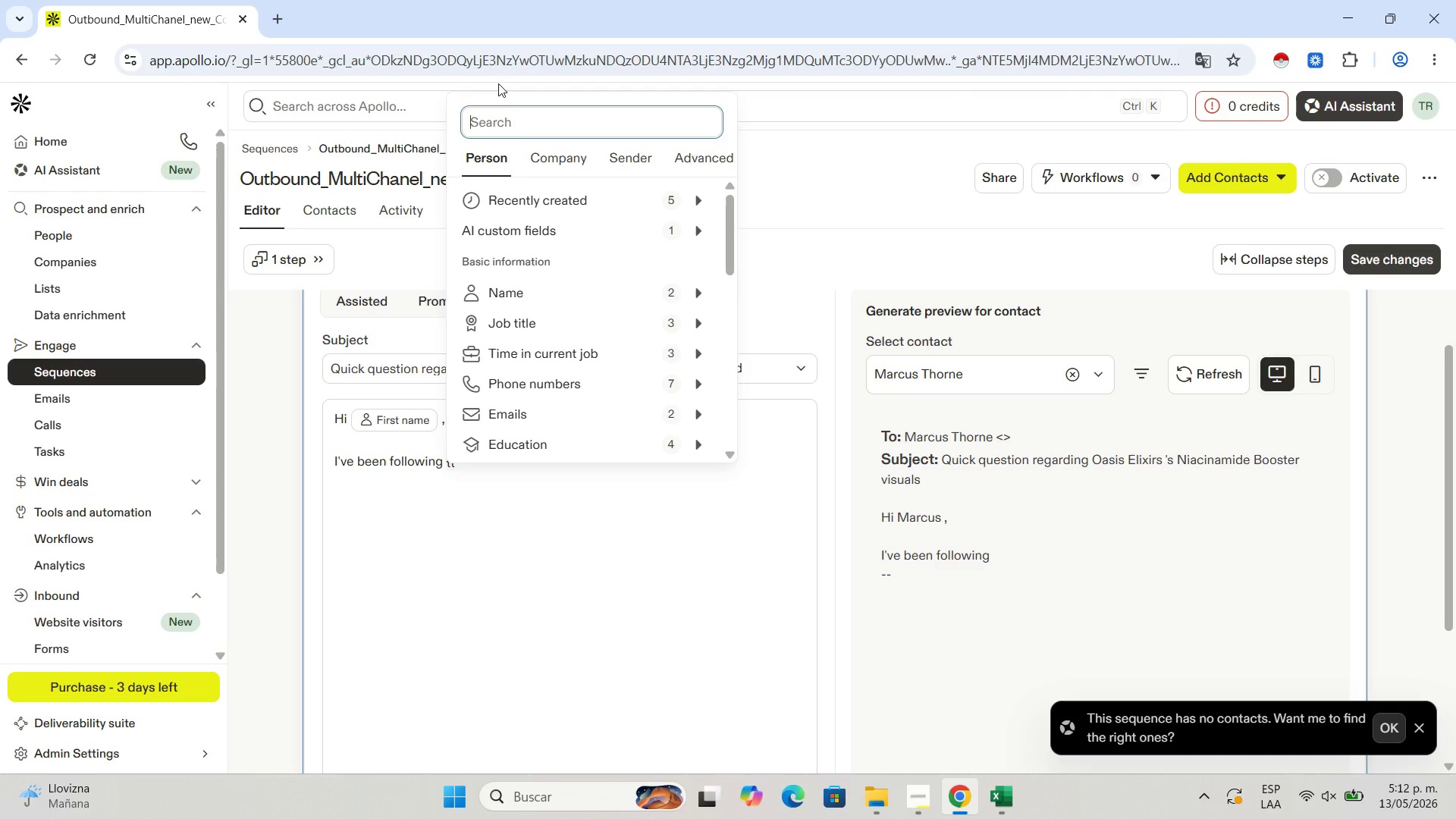 
left_click([540, 151])
 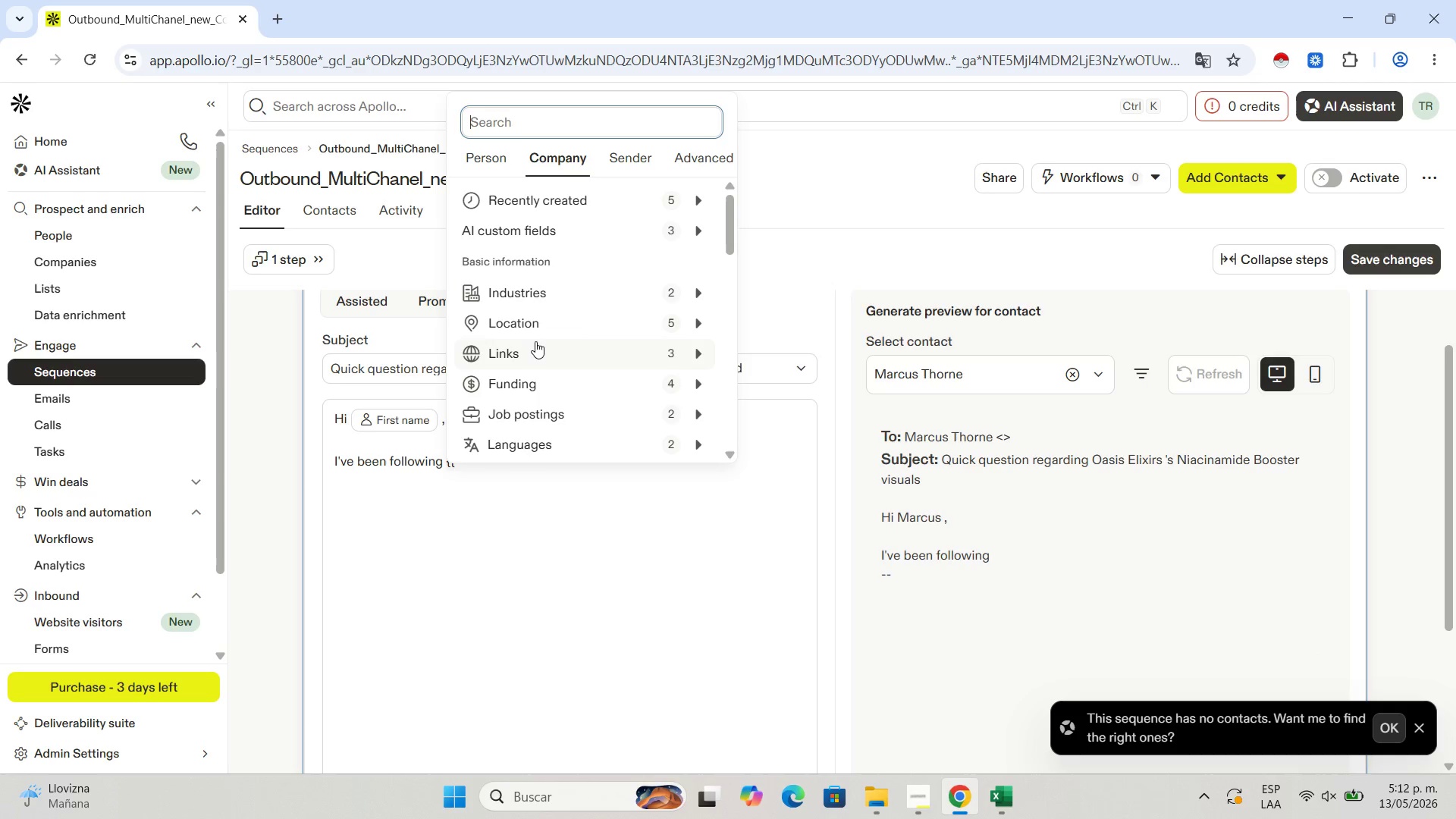 
scroll: coordinate [535, 341], scroll_direction: down, amount: 1.0
 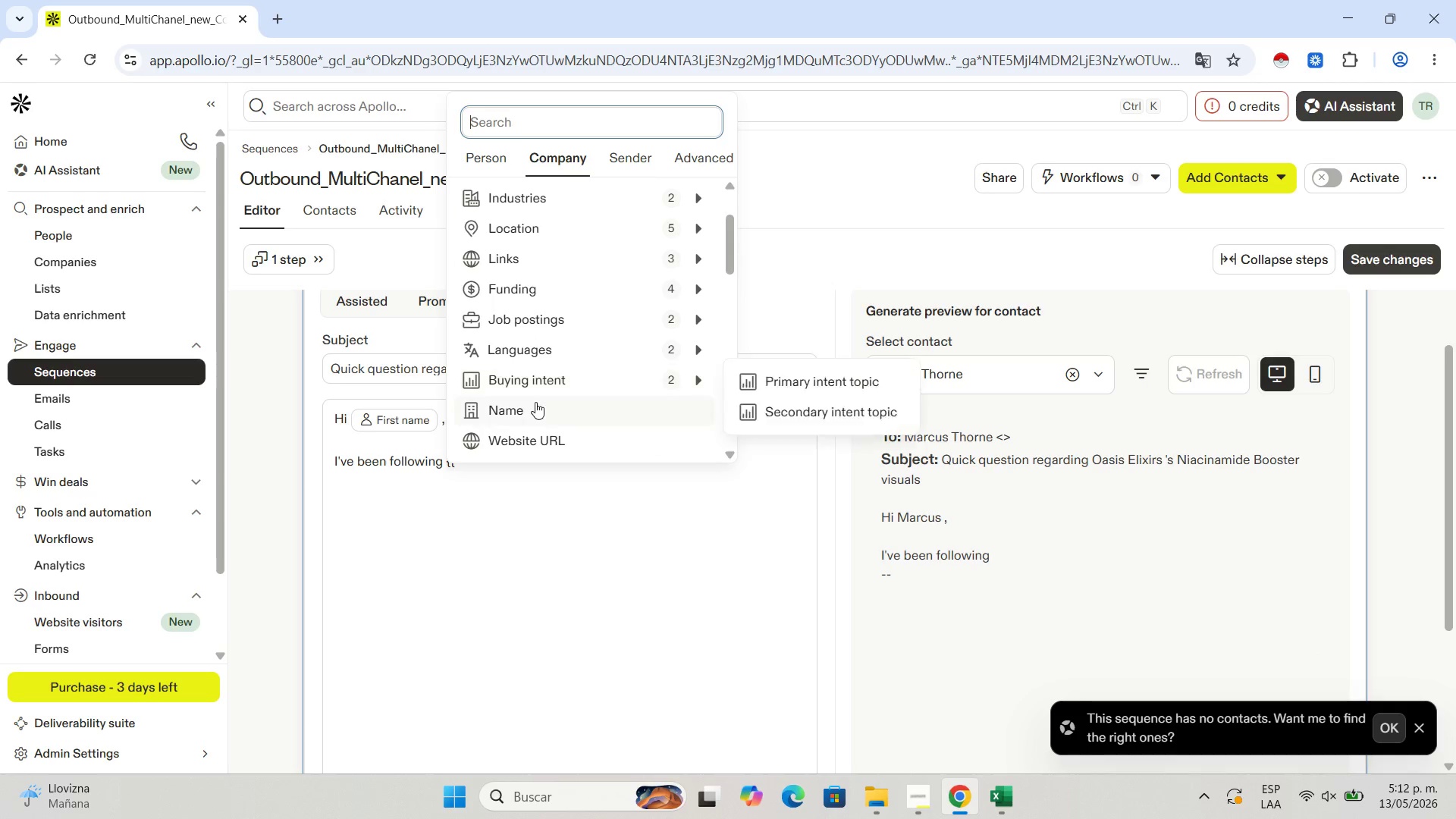 
left_click([536, 403])
 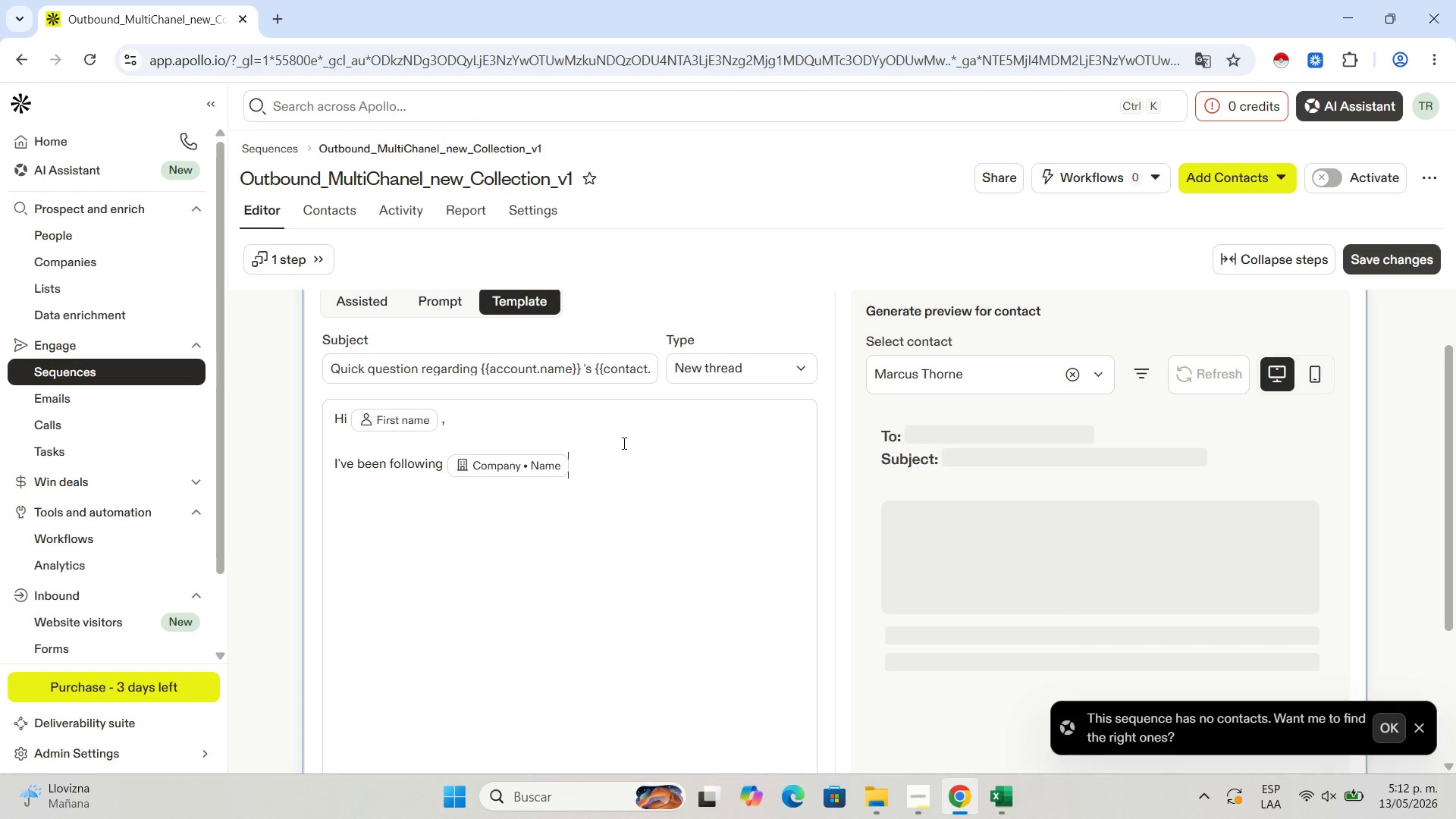 
type( and was particularly impressed by the recent launch )
 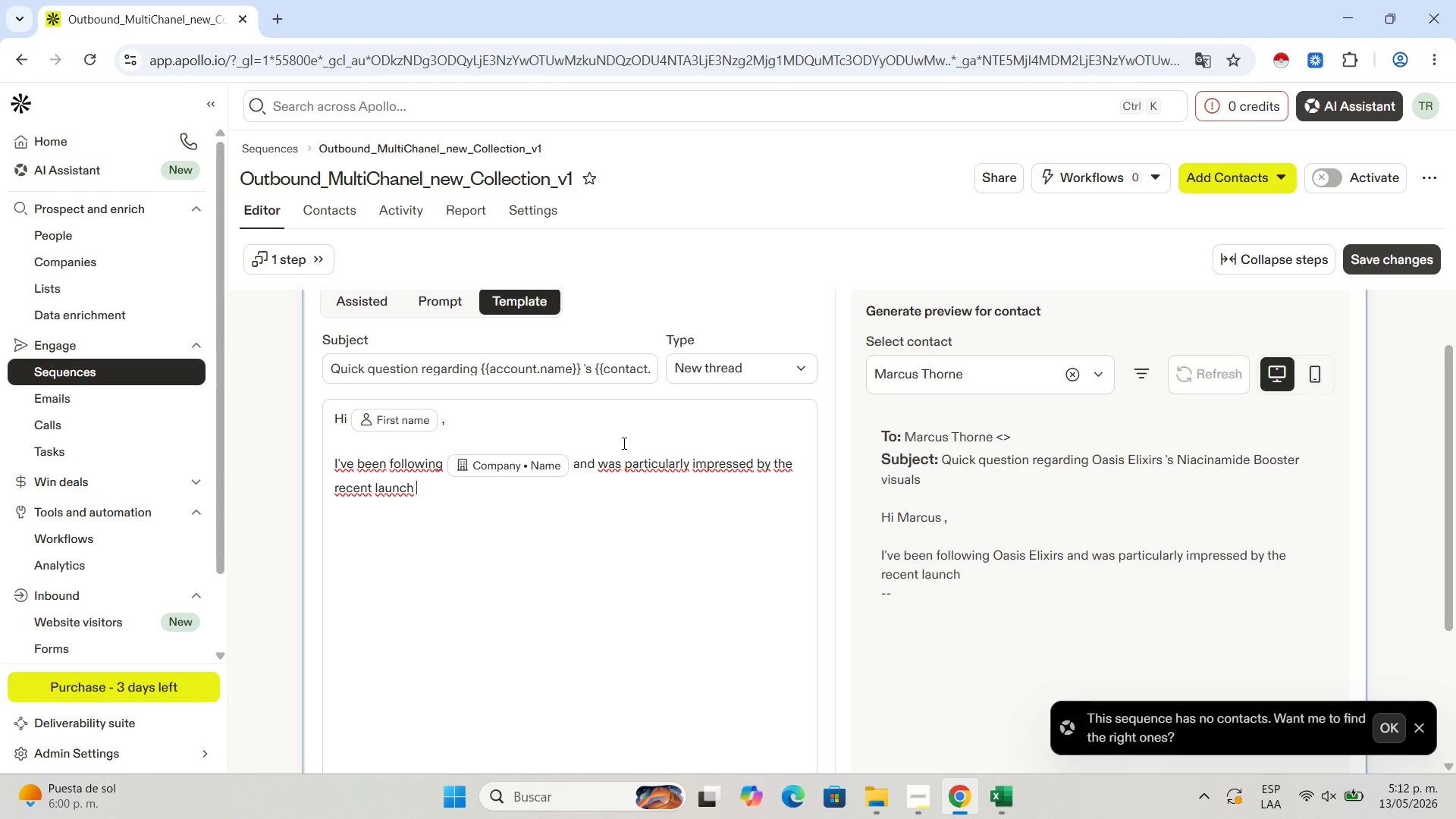 
type(of )
 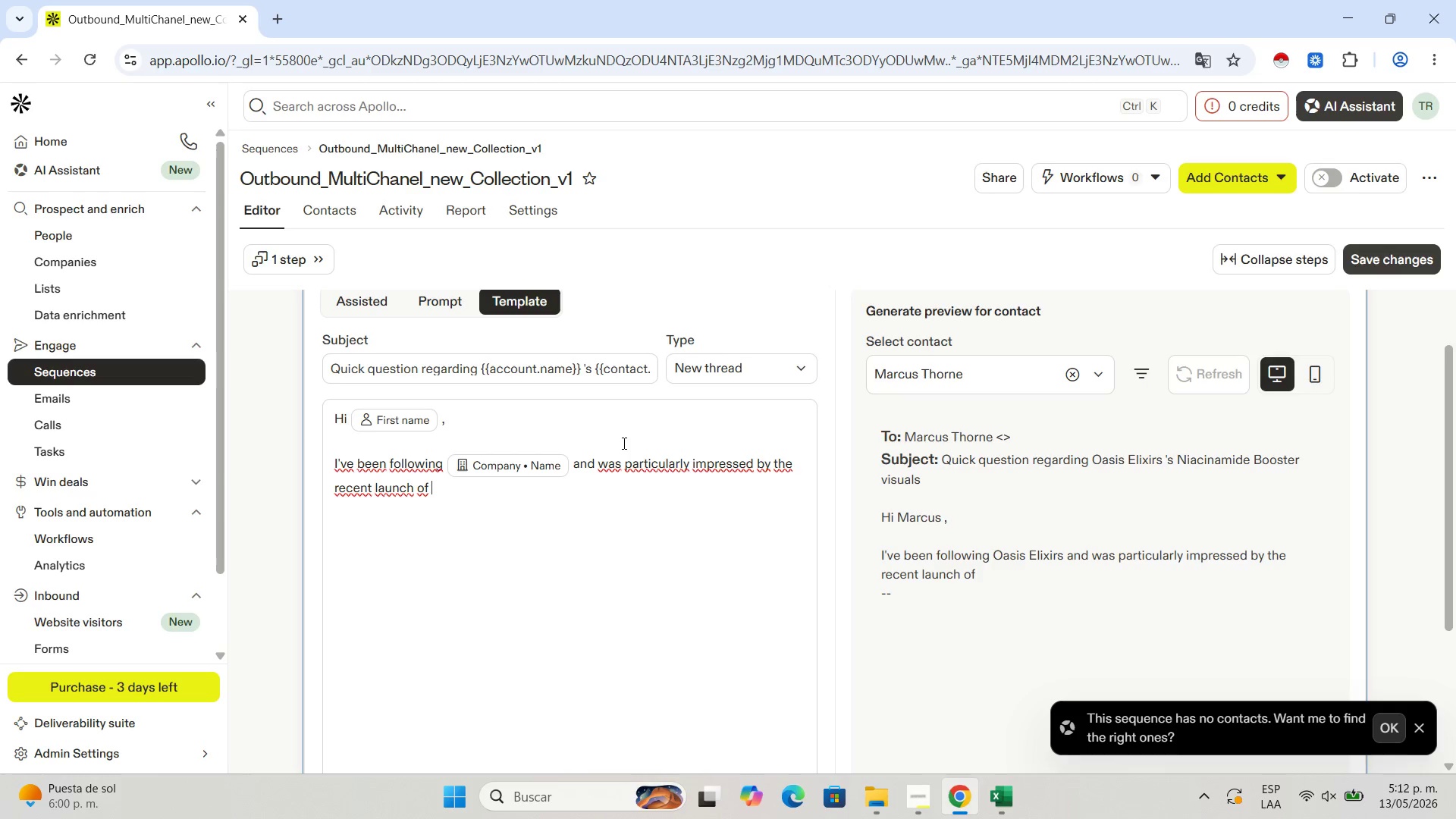 
wait(13.56)
 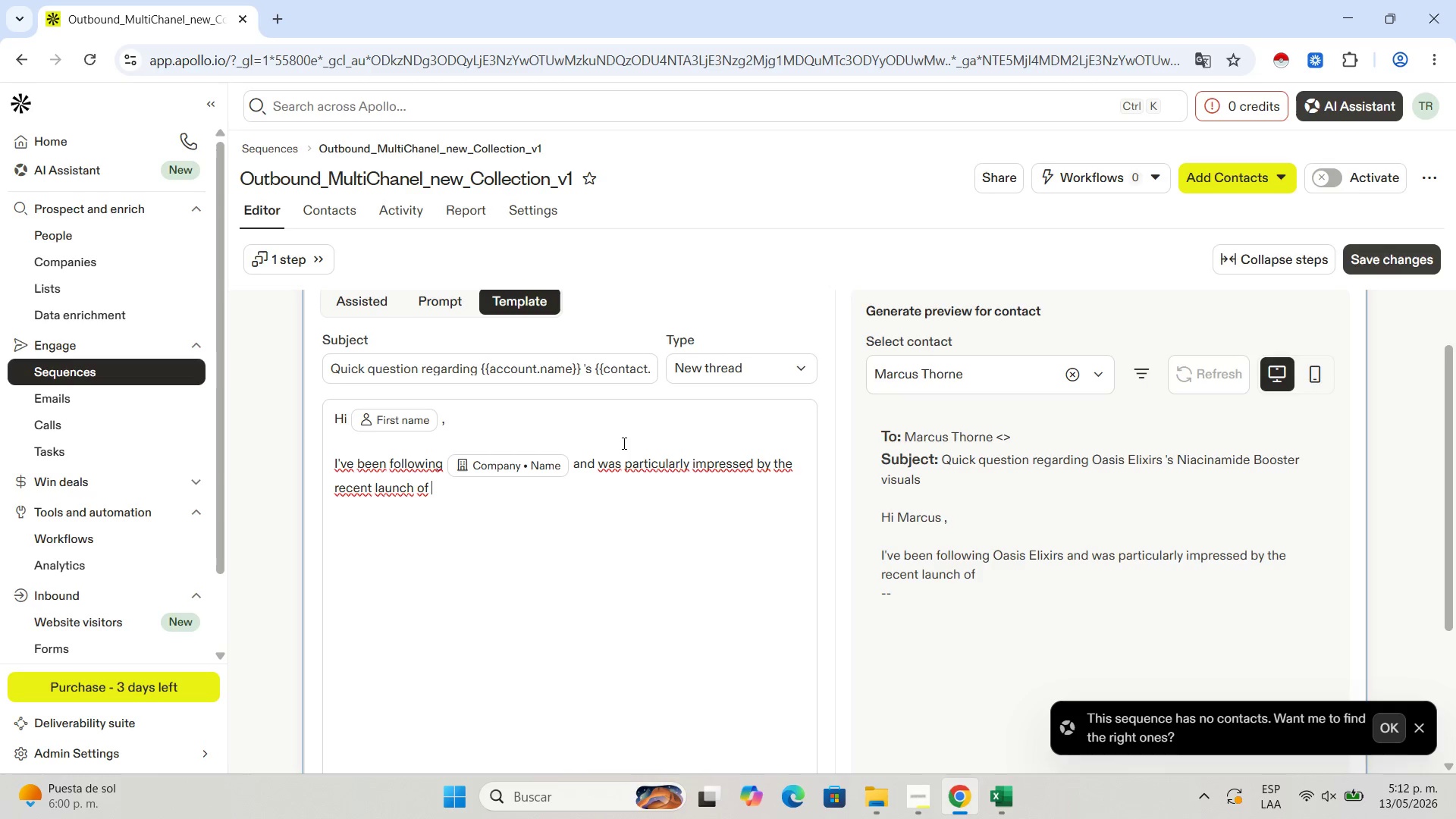 
type(''rec)
 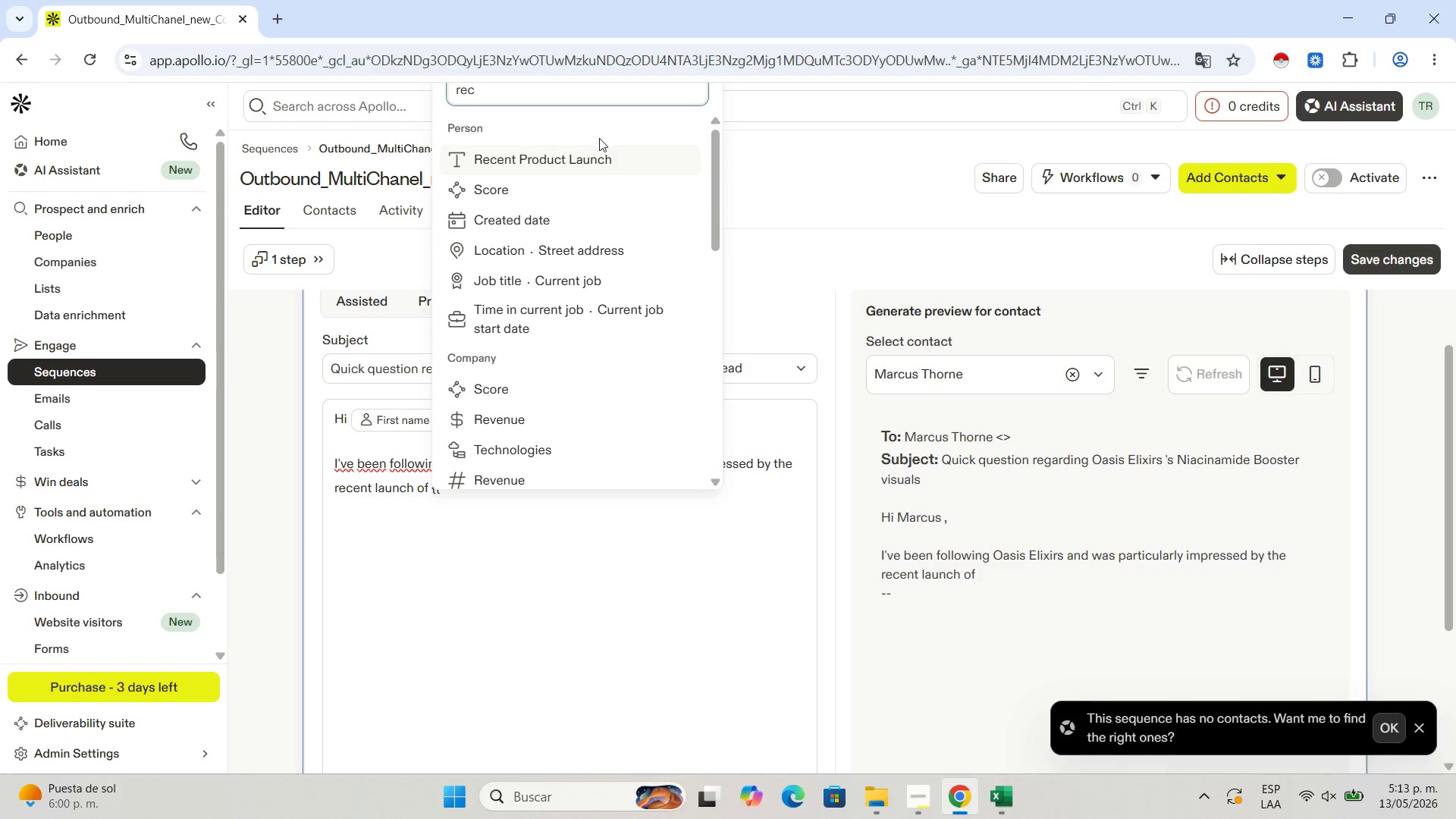 
left_click([592, 150])
 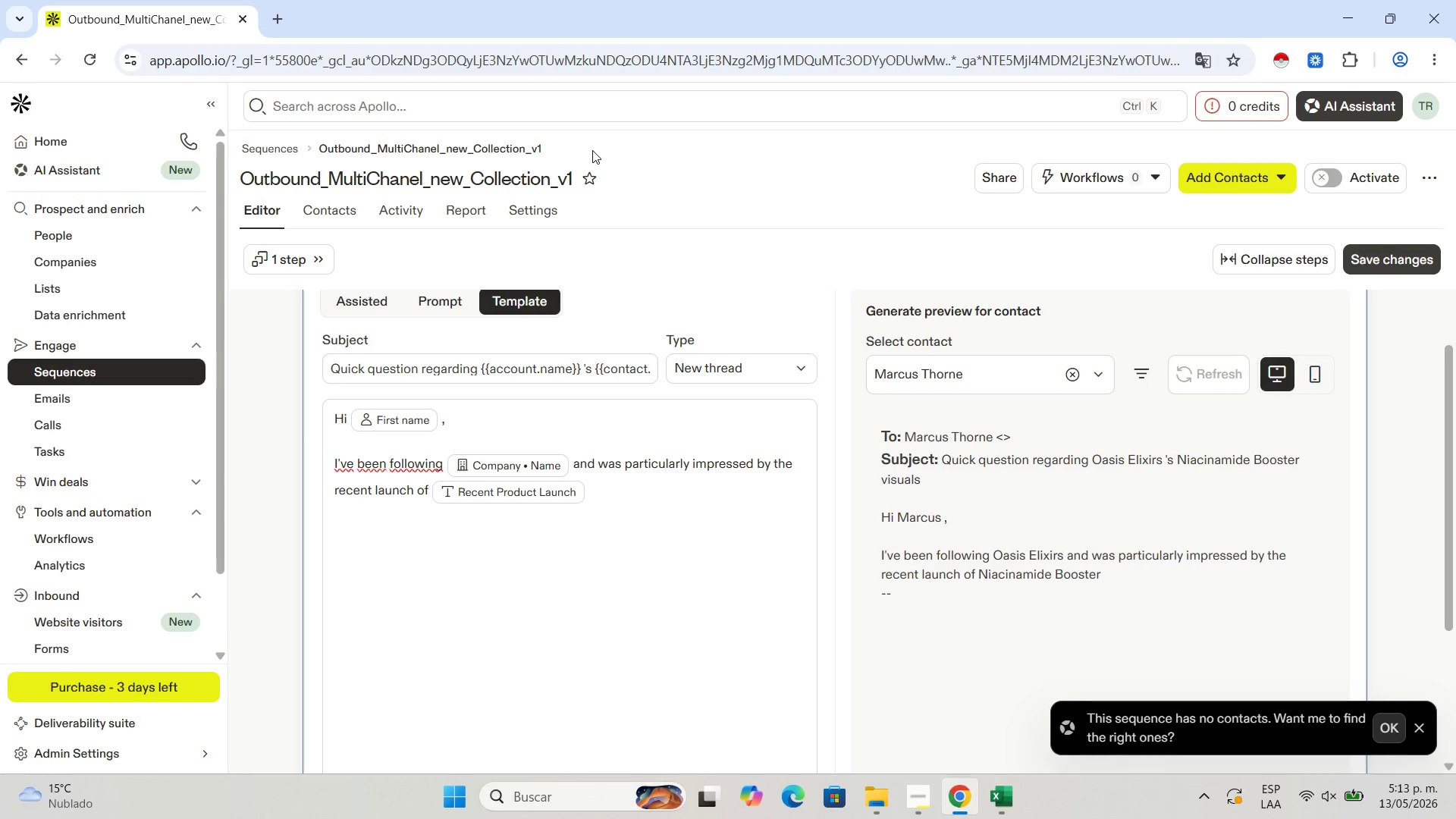 
wait(32.34)
 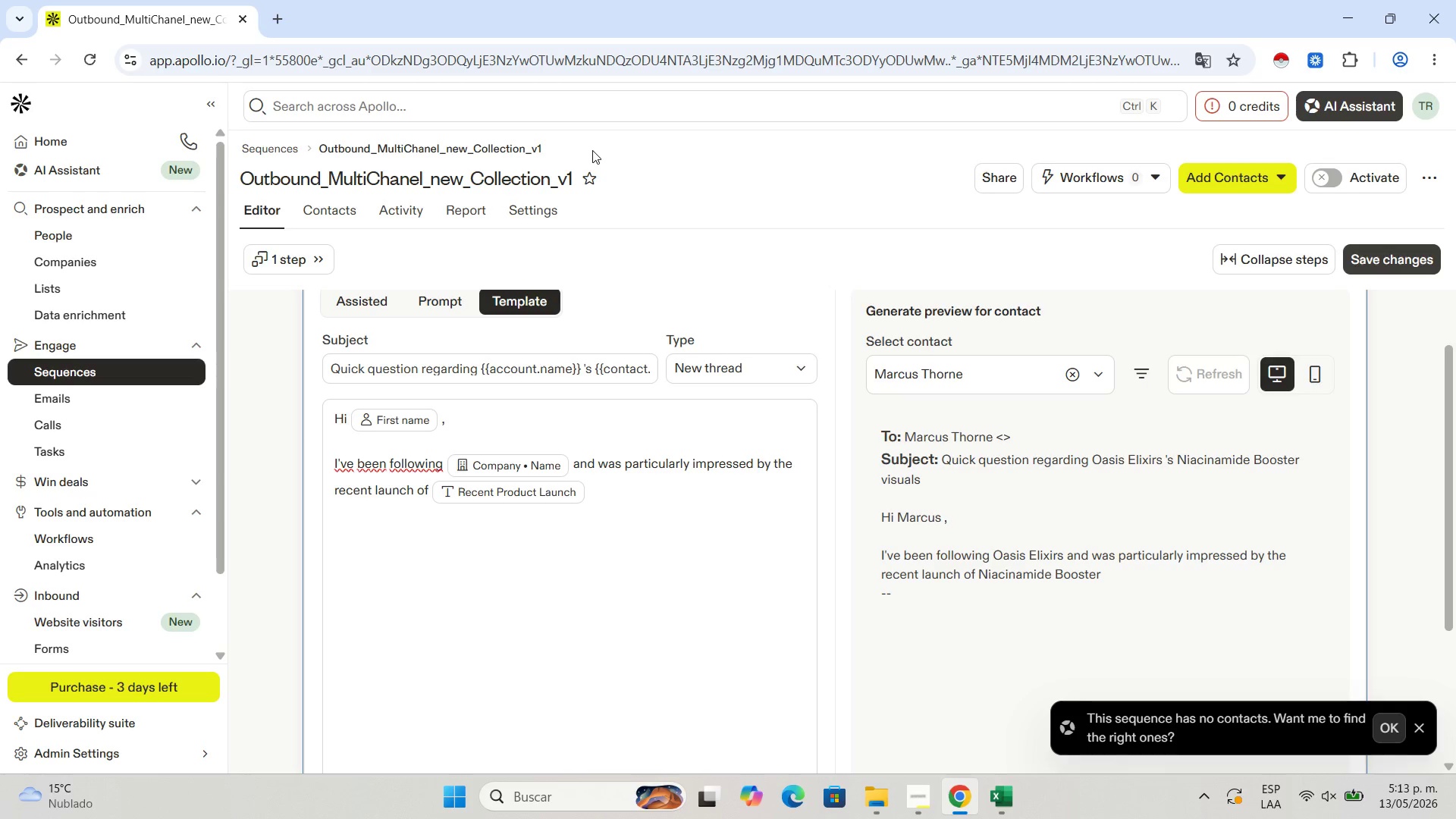 
key(Space)
 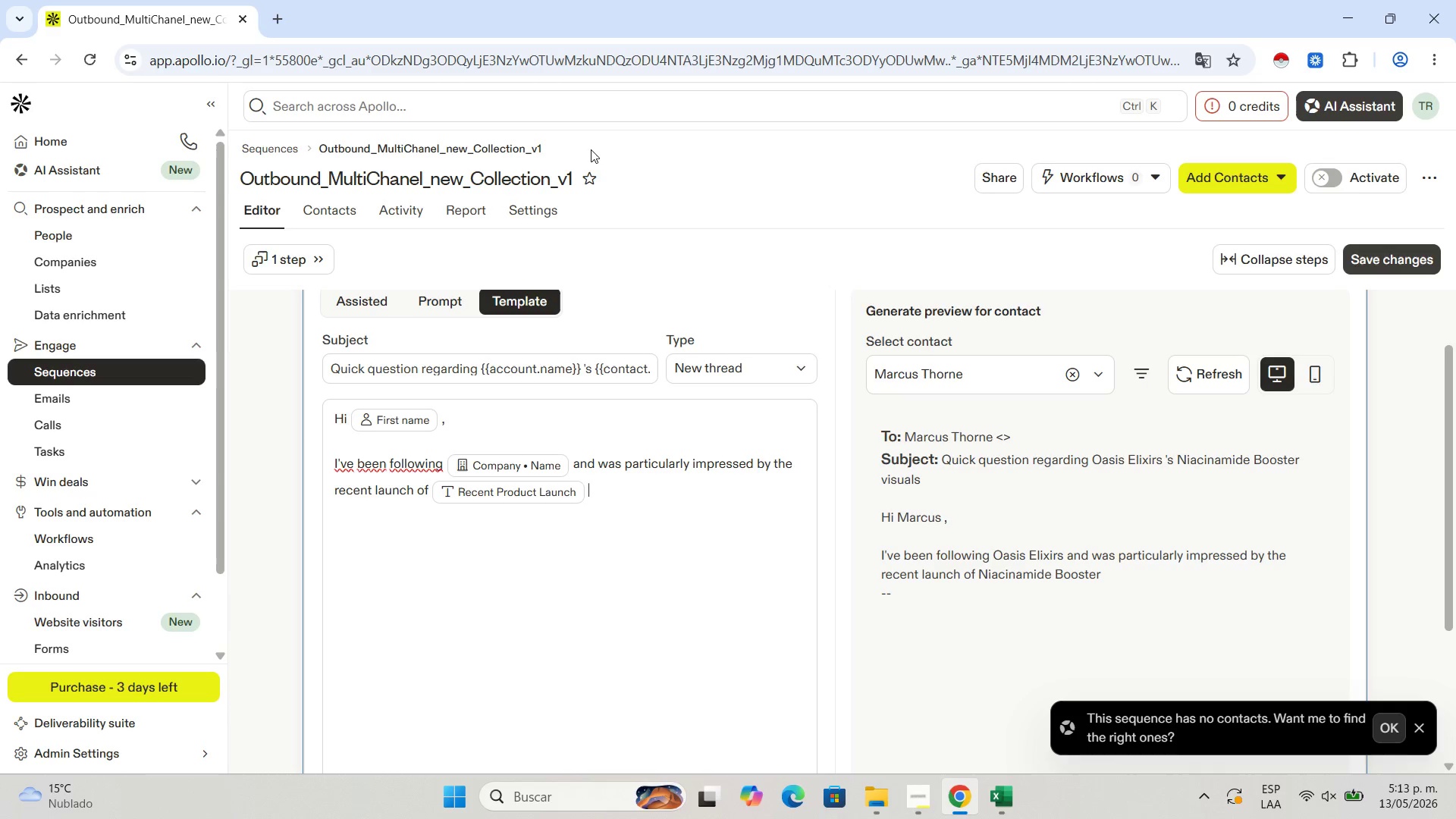 
key(Period)
 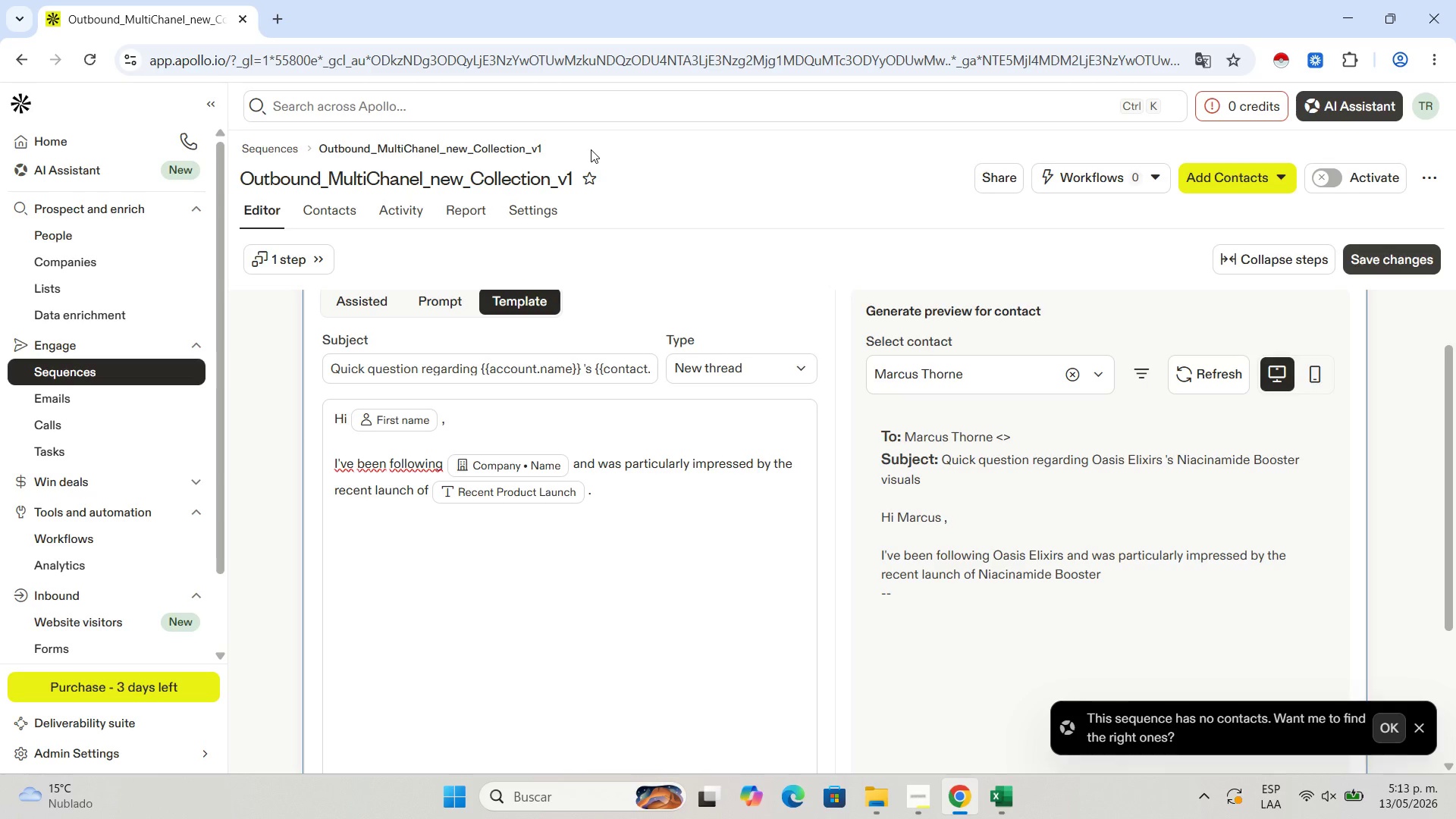 
key(Enter)
 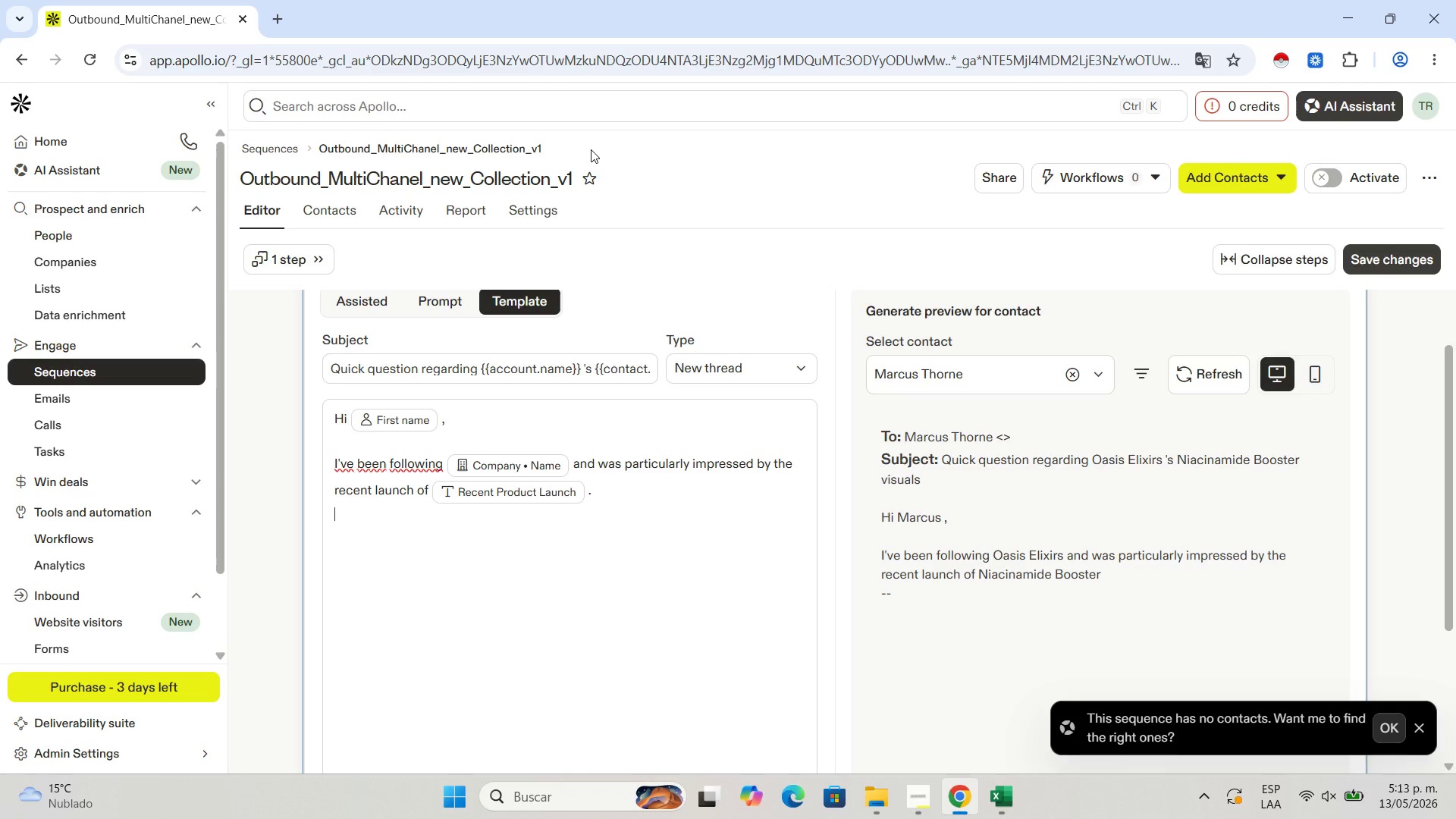 
key(Enter)
 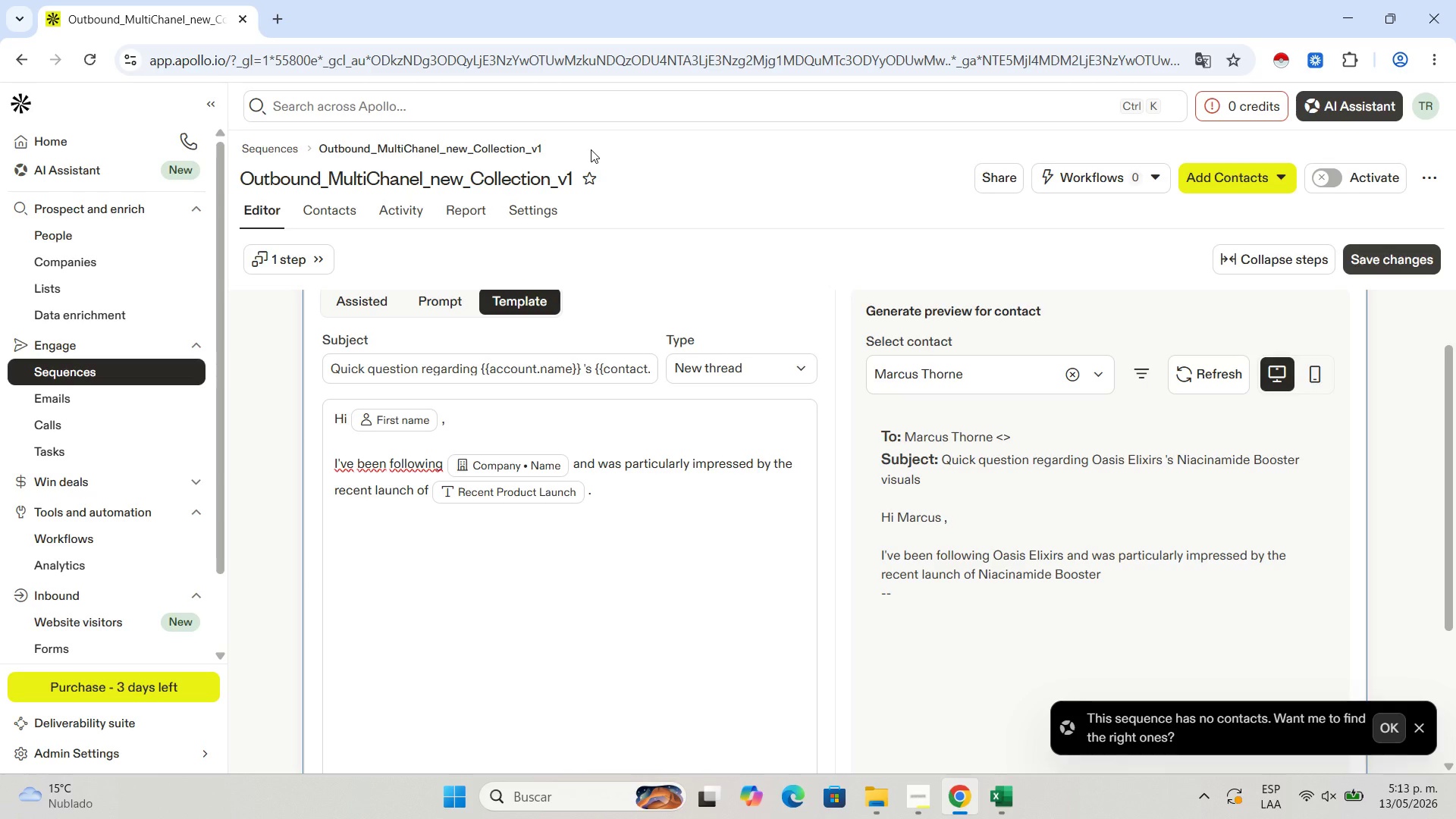 
type(At Aprture ^ frame )
key(Backspace)
key(Backspace)
key(Backspace)
key(Backspace)
key(Backspace)
key(Backspace)
key(Backspace)
type( Frame )
key(Backspace)
type(, we)
 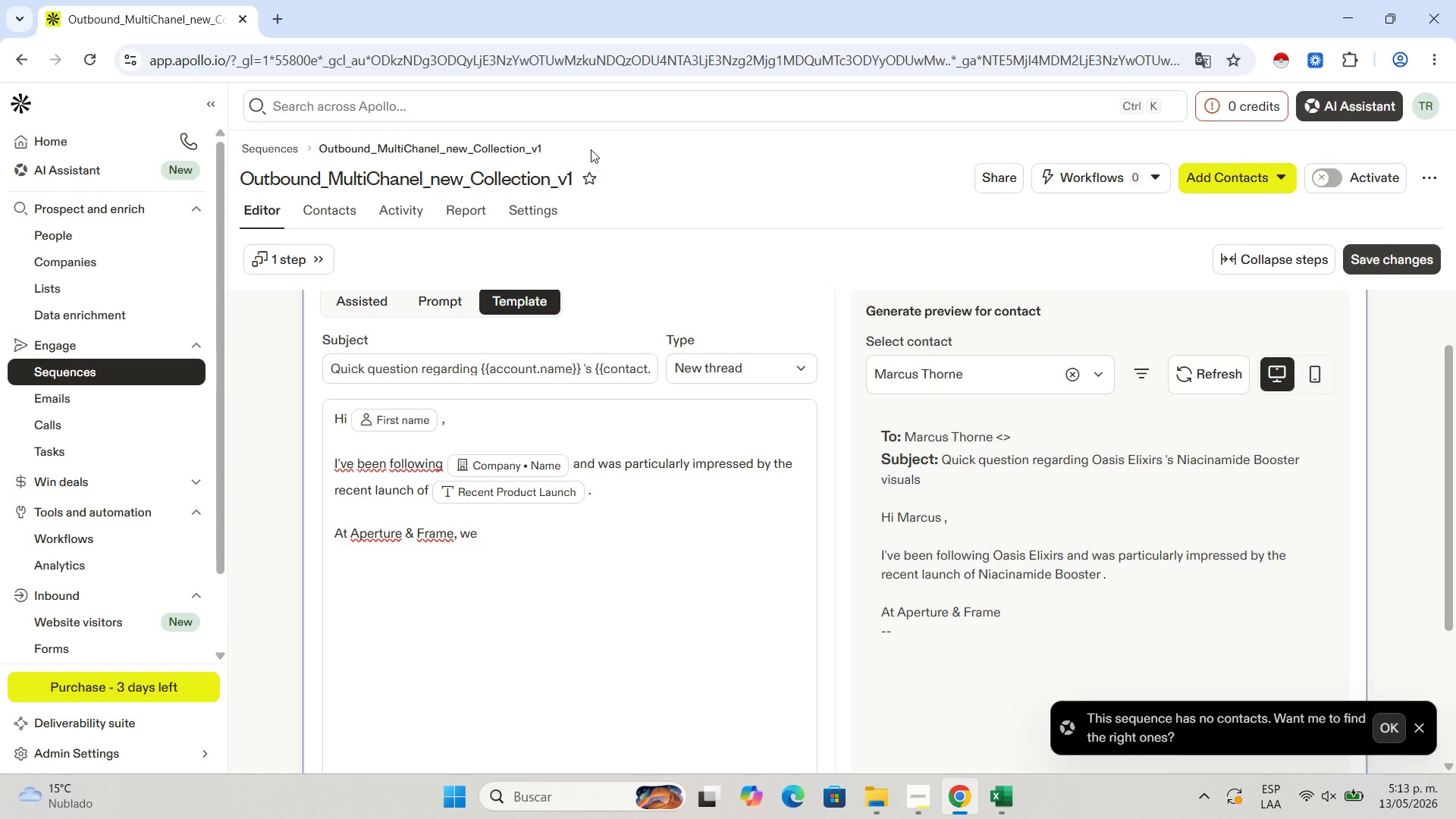 
wait(29.16)
 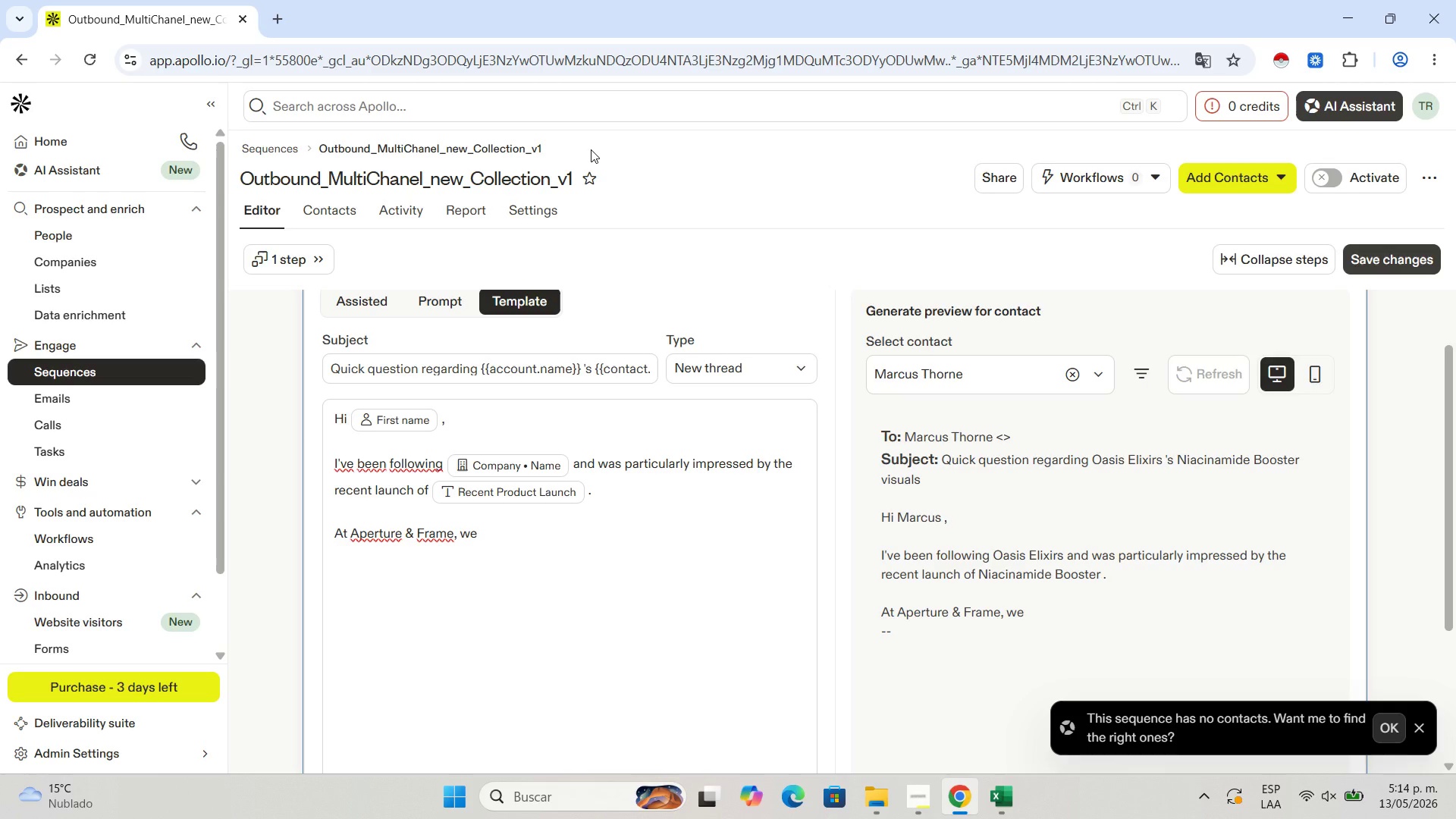 
type([ve noticed tht)
key(Backspace)
type(at )
 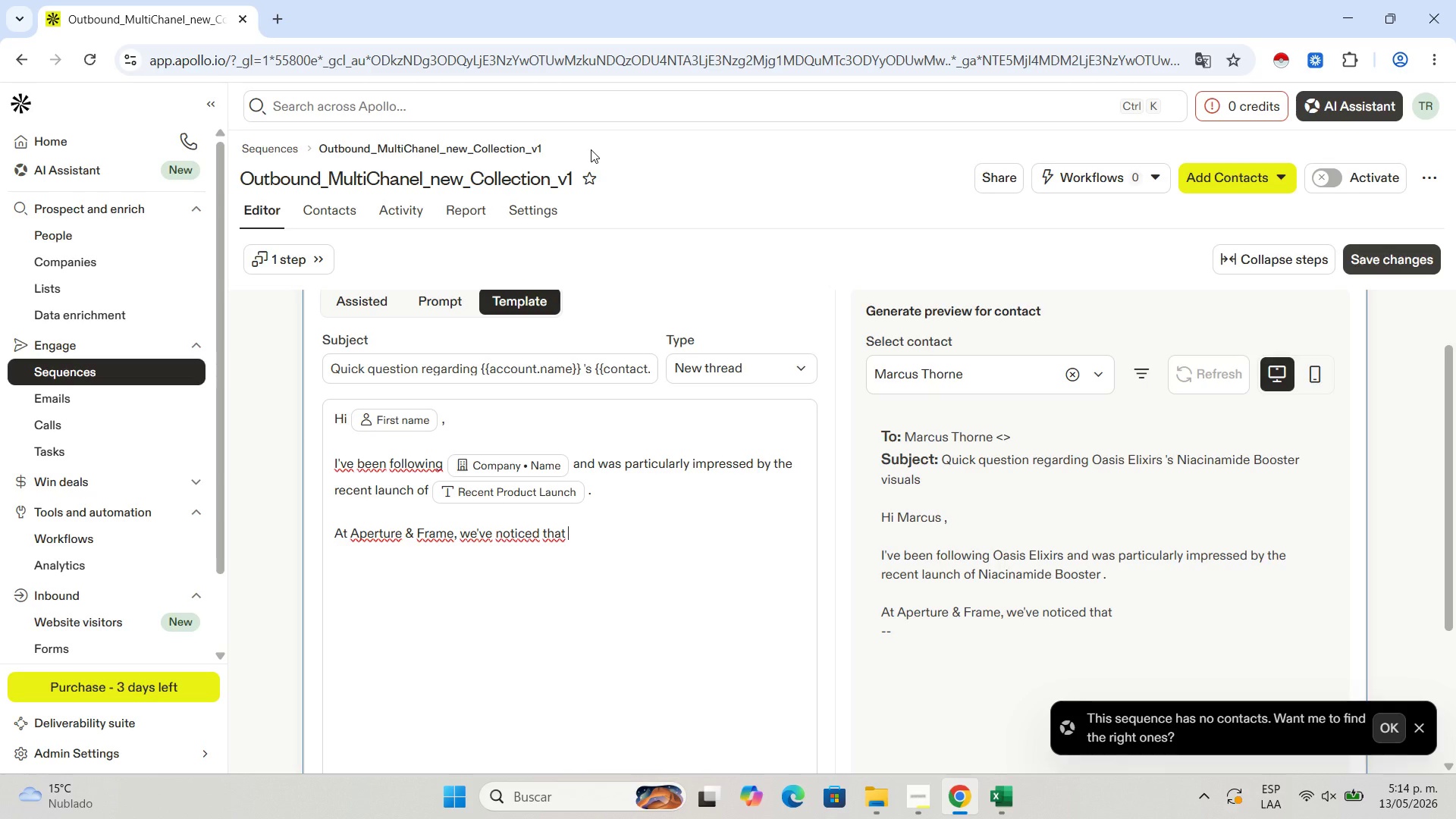 
wait(10.69)
 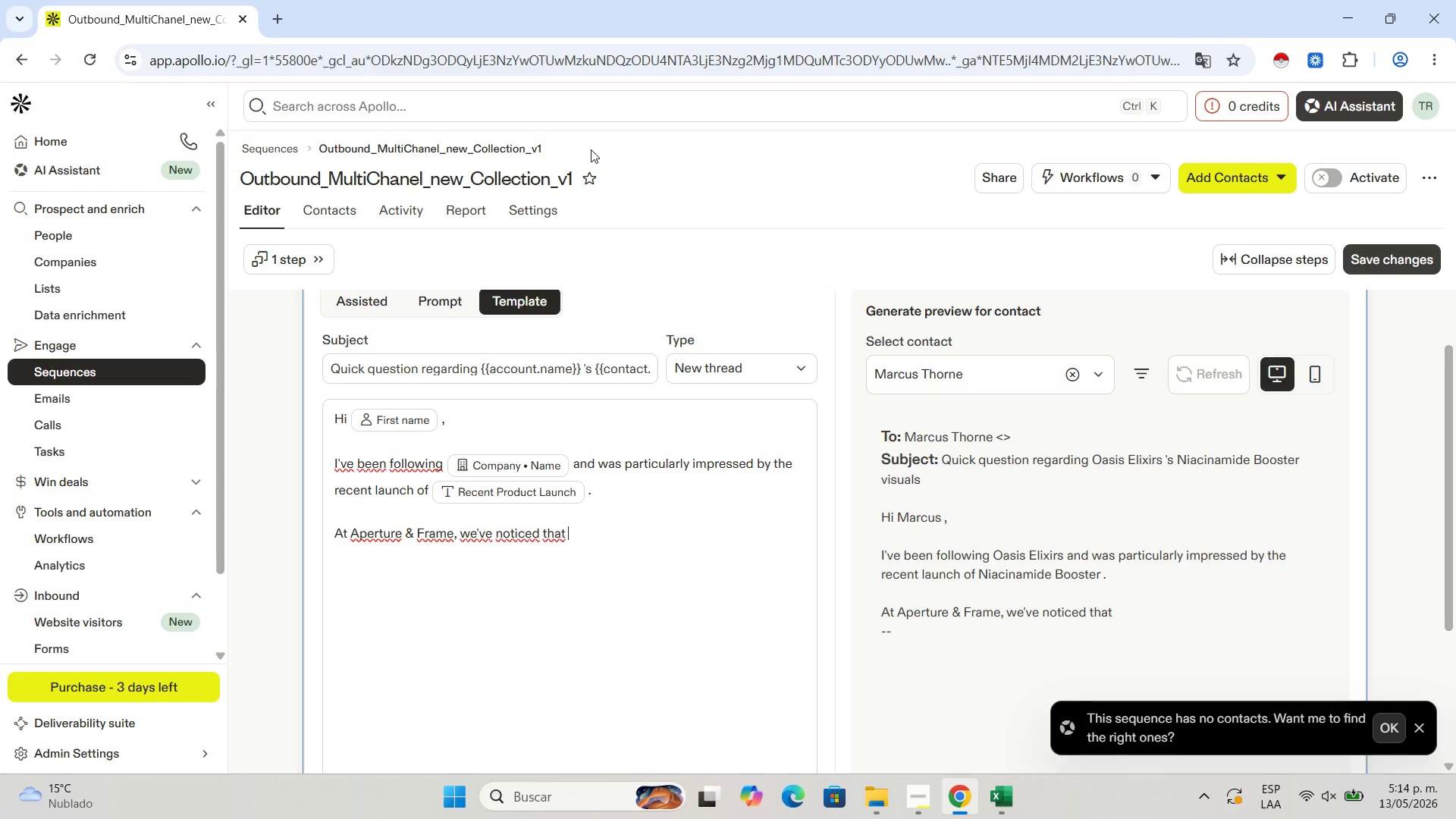 
type(')
key(Backspace)
type(")
key(Backspace)
type('"Pain Skincare)
 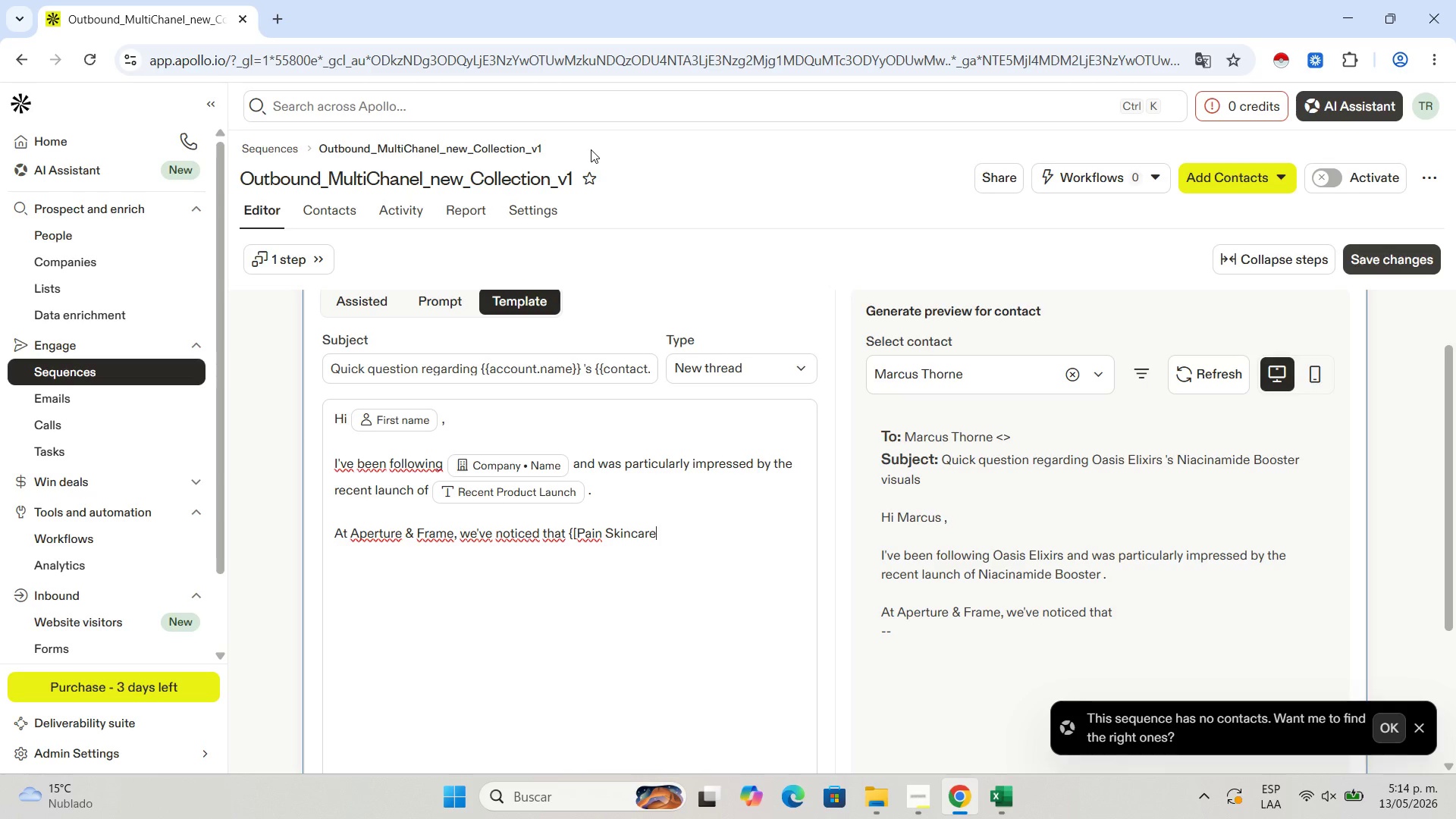 
key(Shift+Slash)
 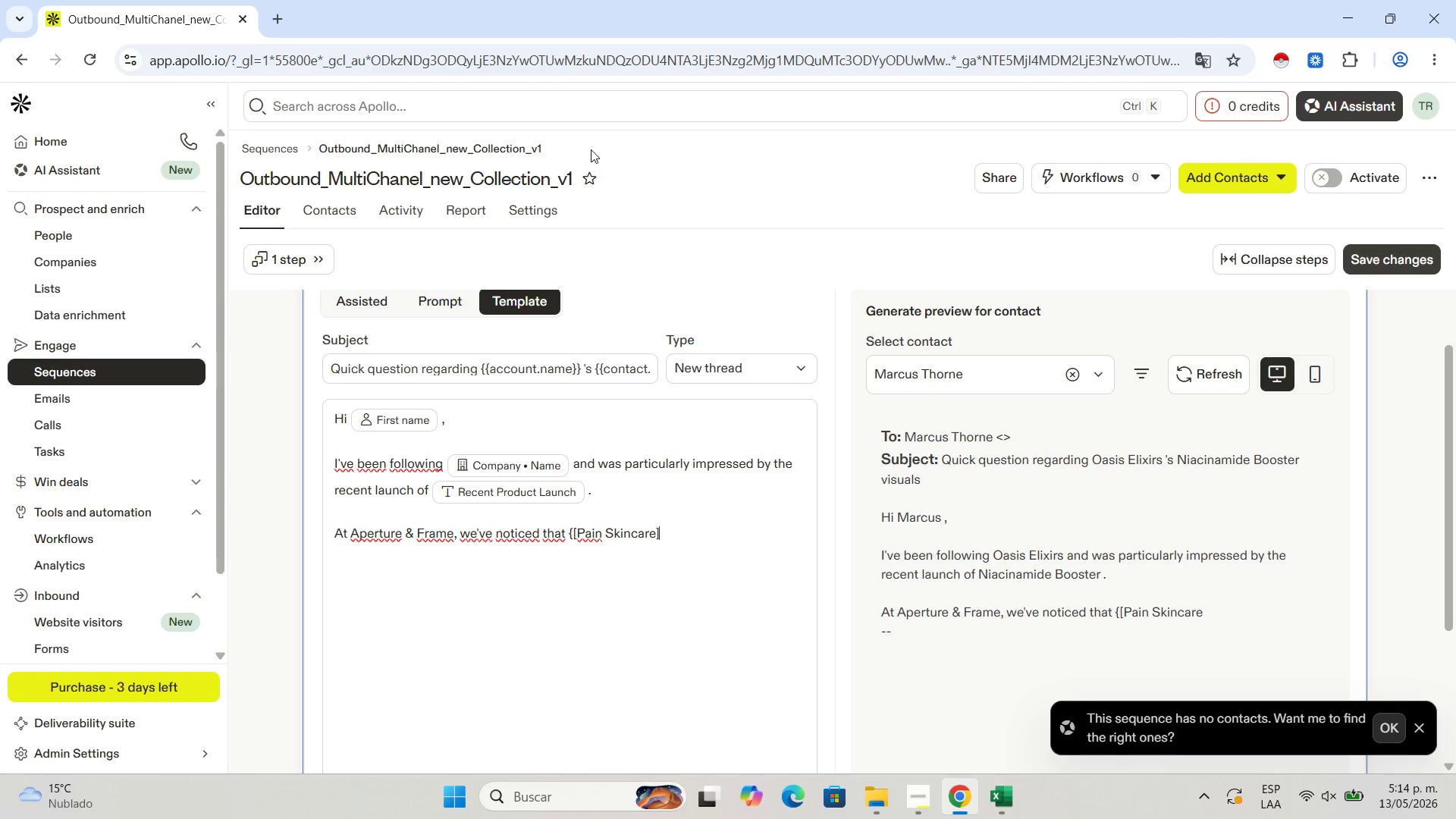 
key(Slash)
 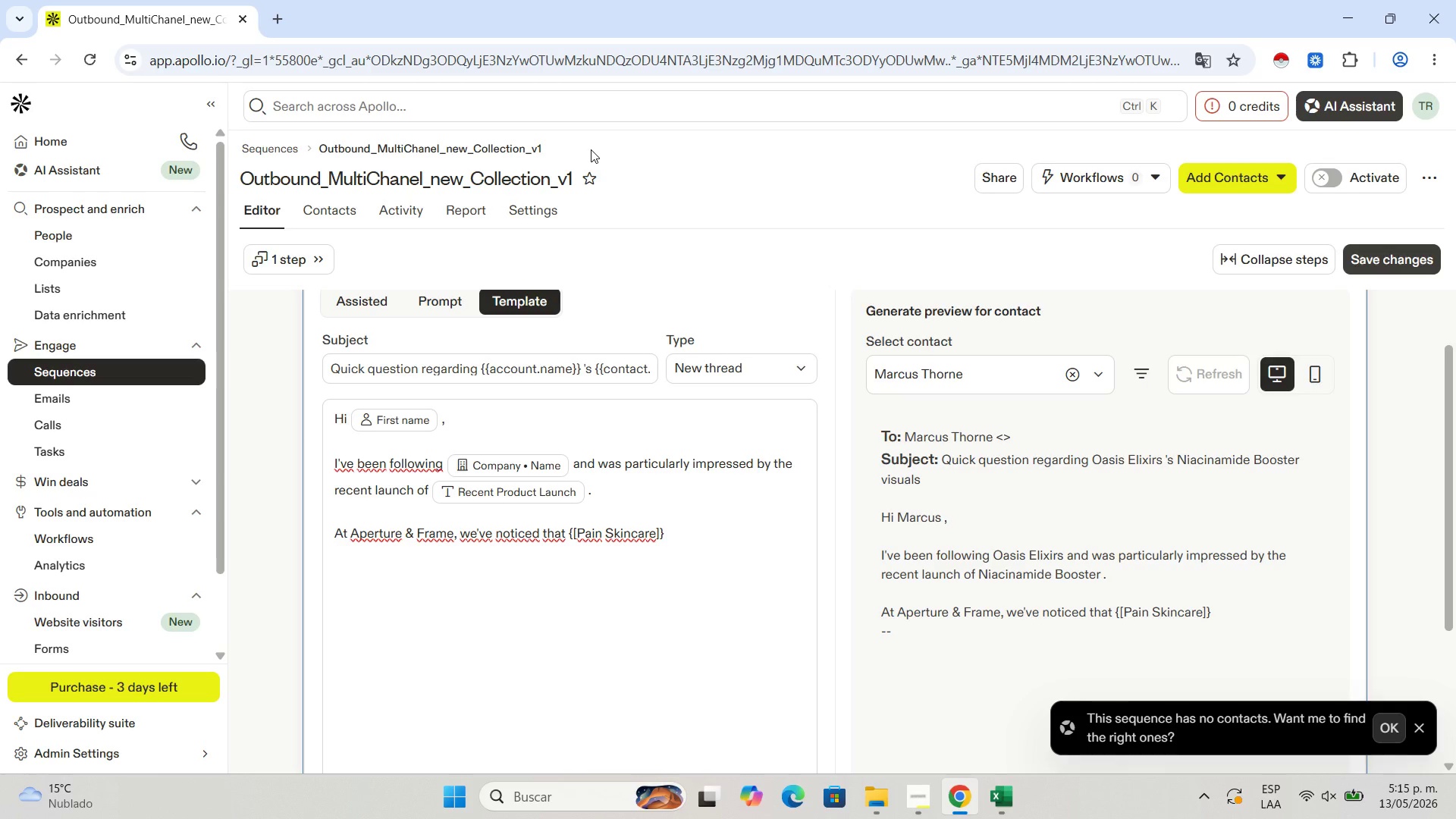 
wait(19.62)
 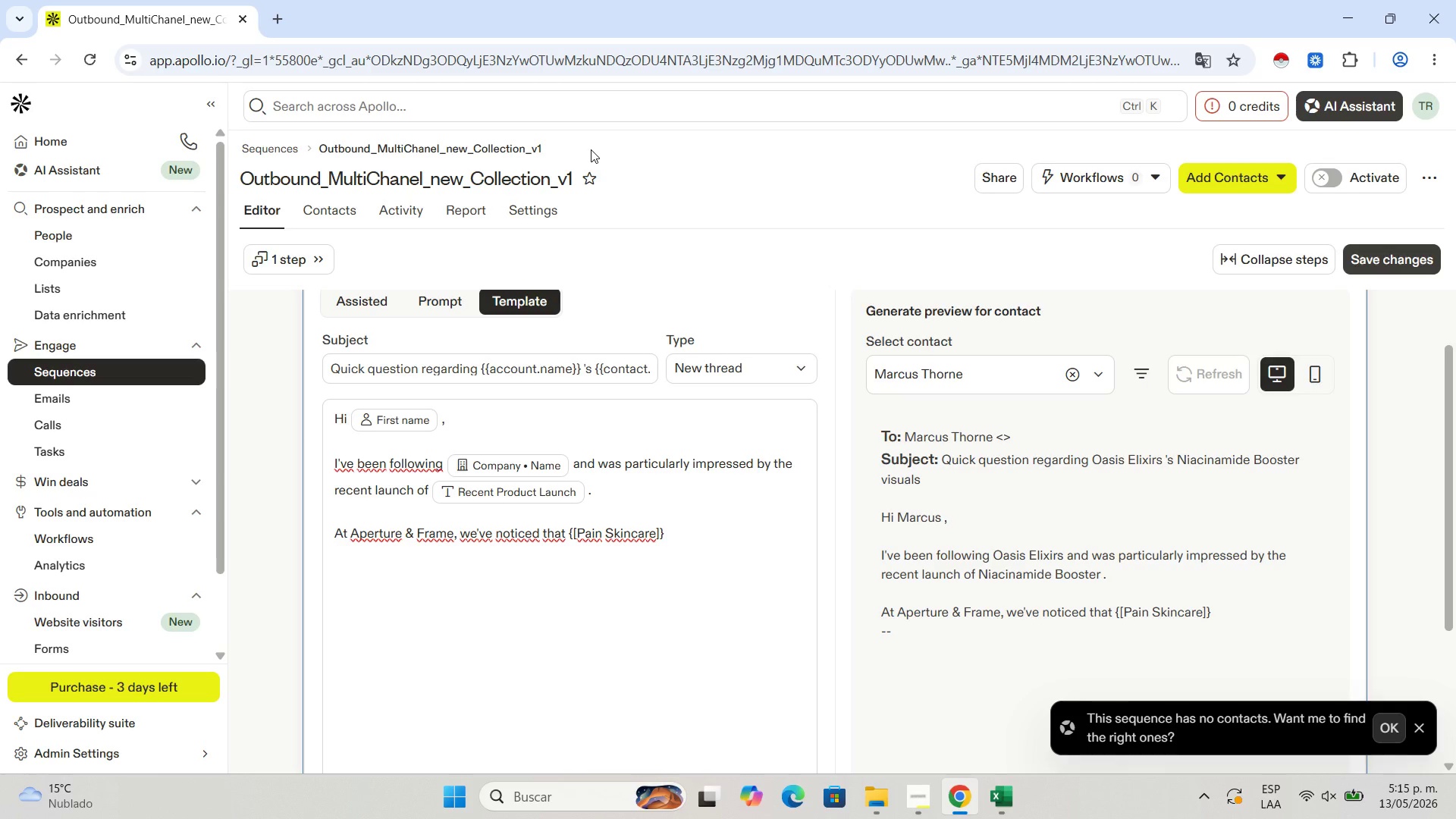 
hold_key(key=Backspace, duration=0.98)
 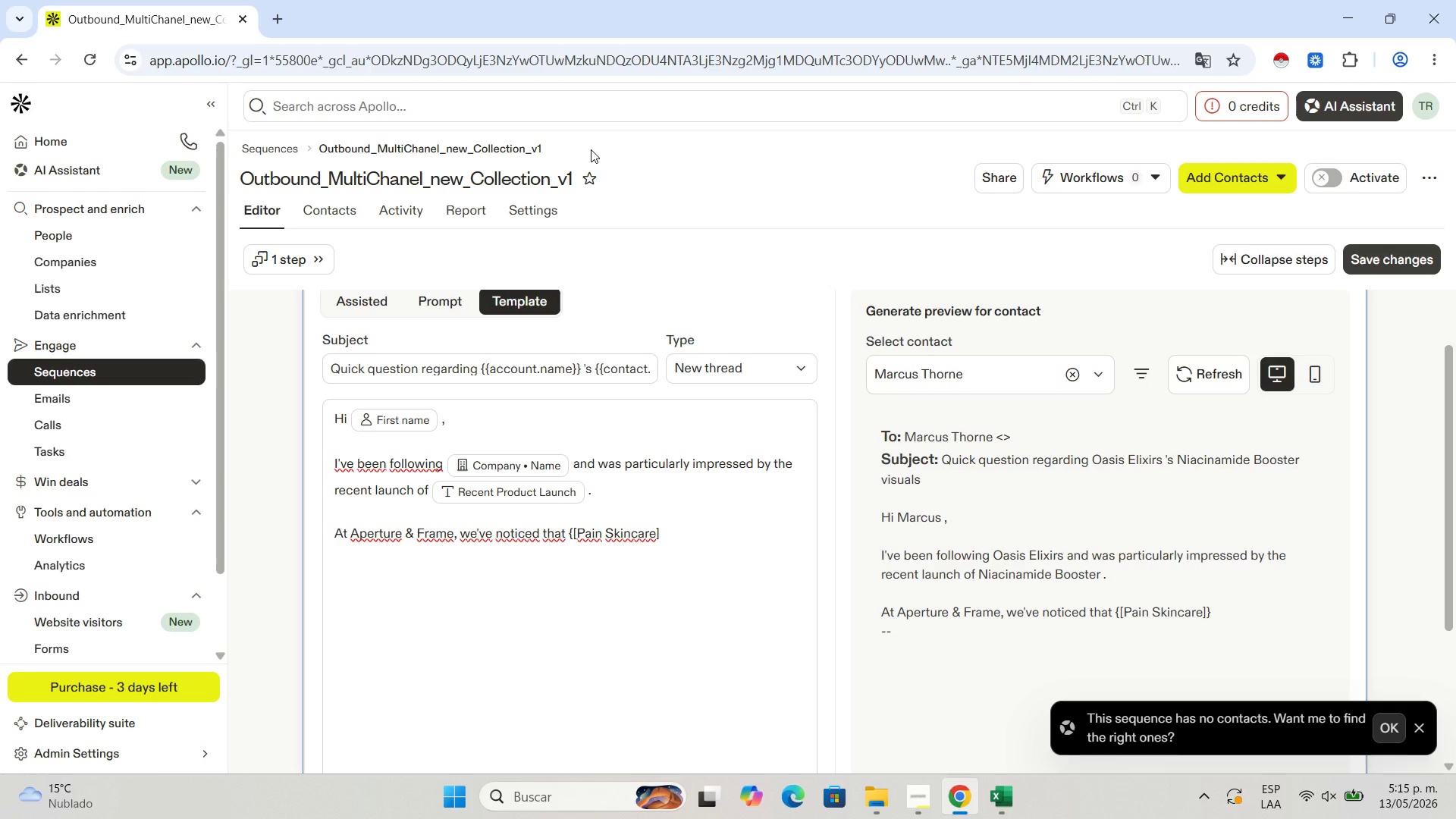 
key(Backspace)
 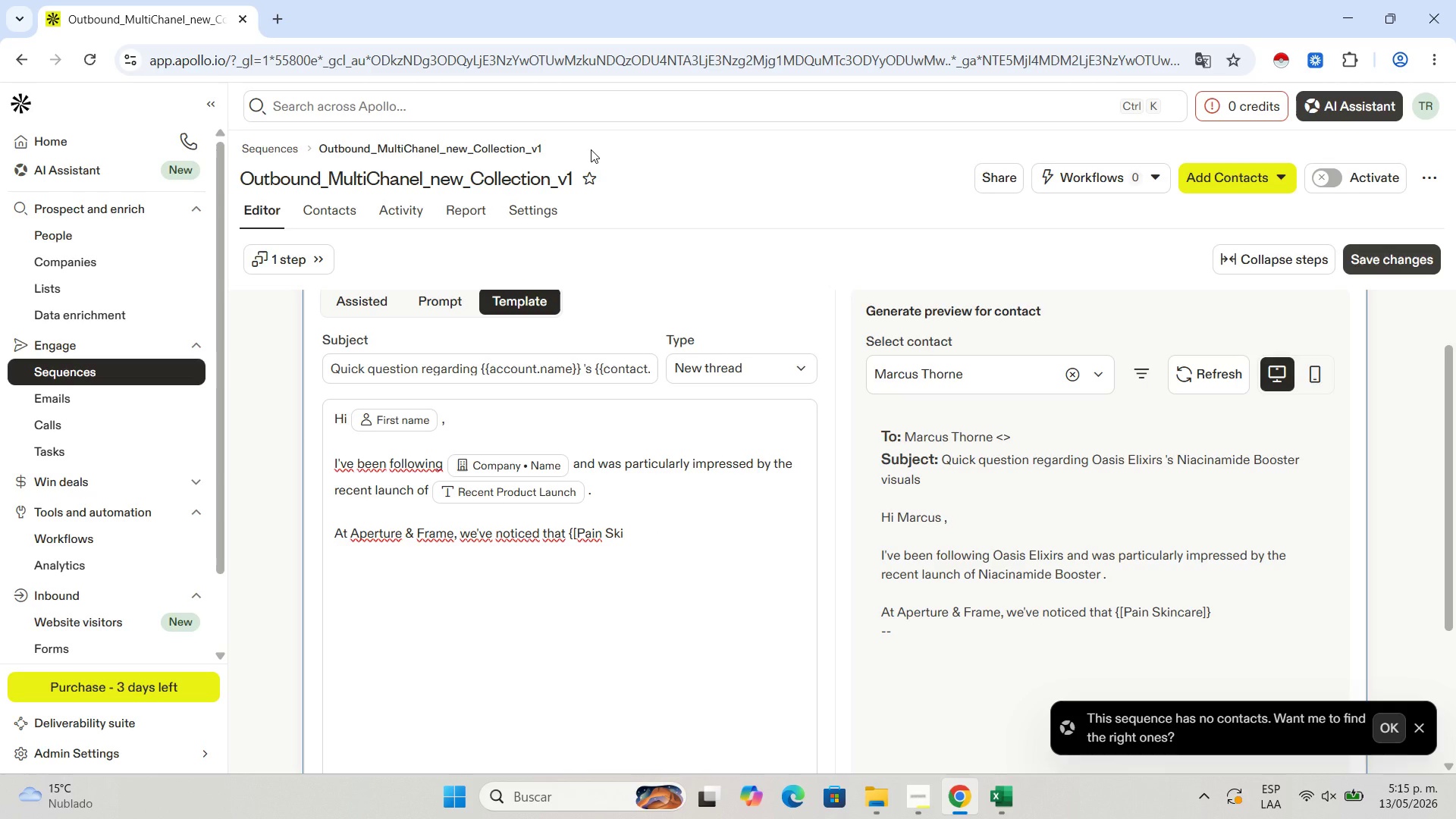 
key(Backspace)
 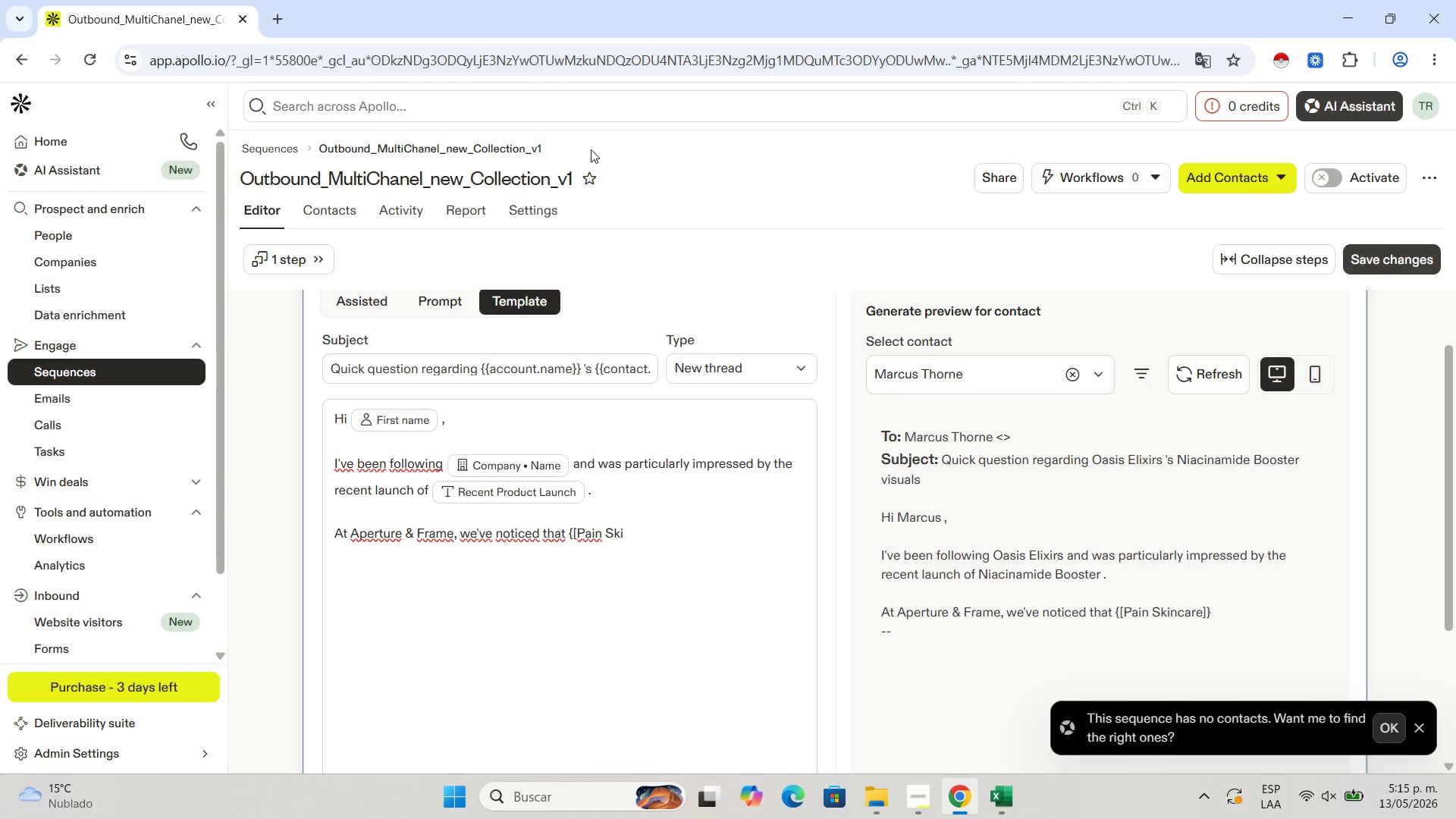 
key(Backspace)
 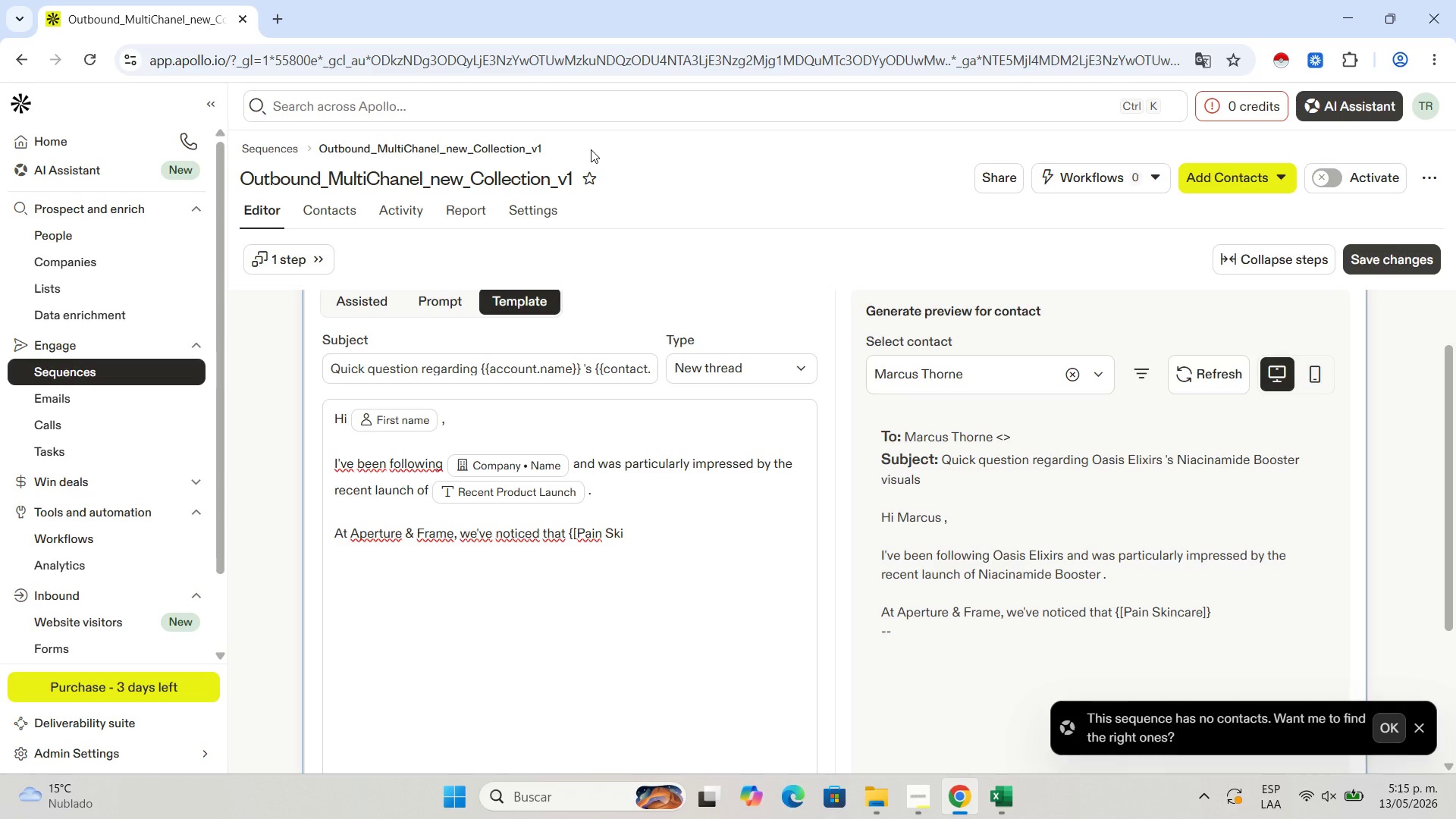 
key(Backspace)
 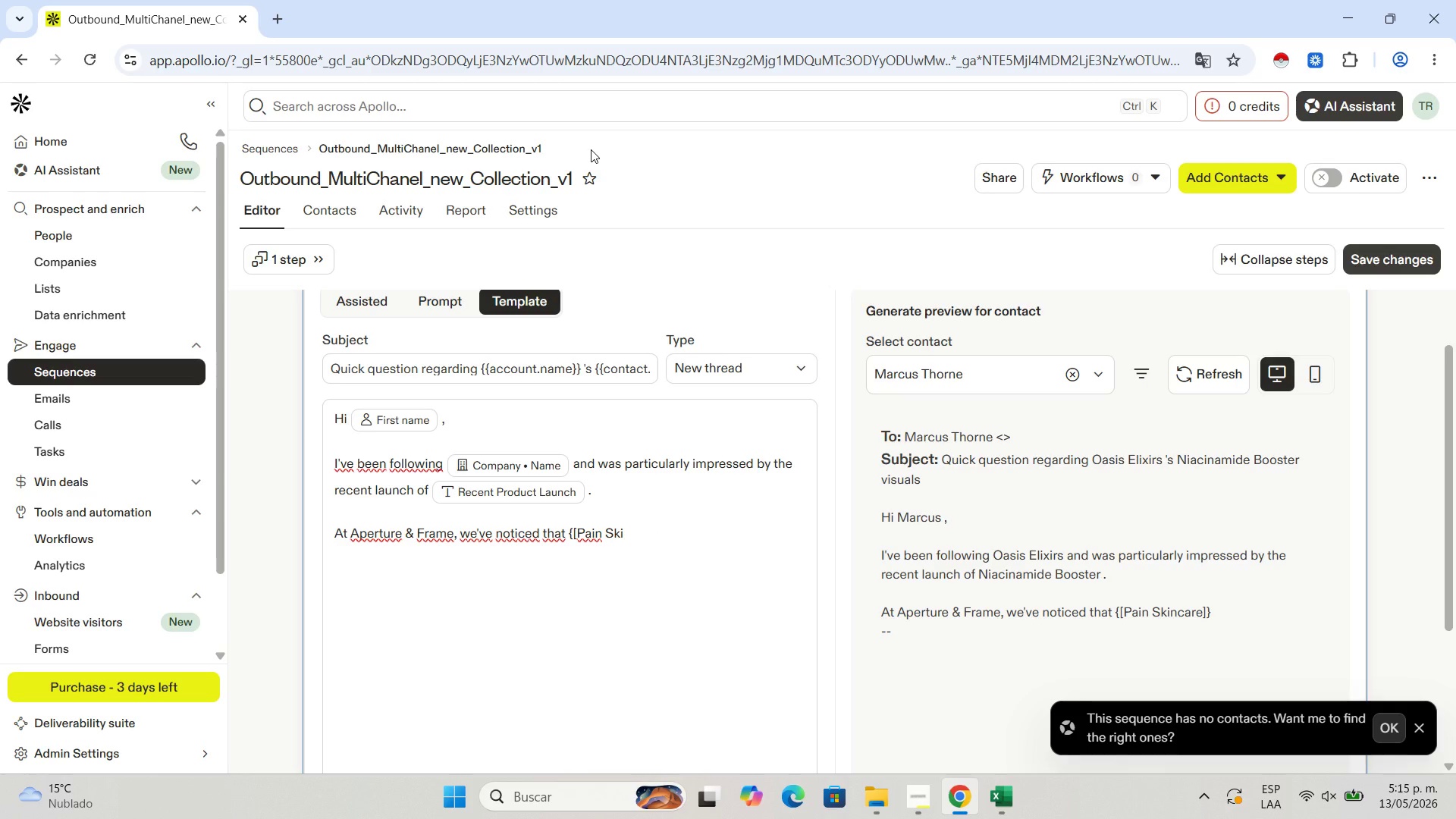 
key(Backspace)
 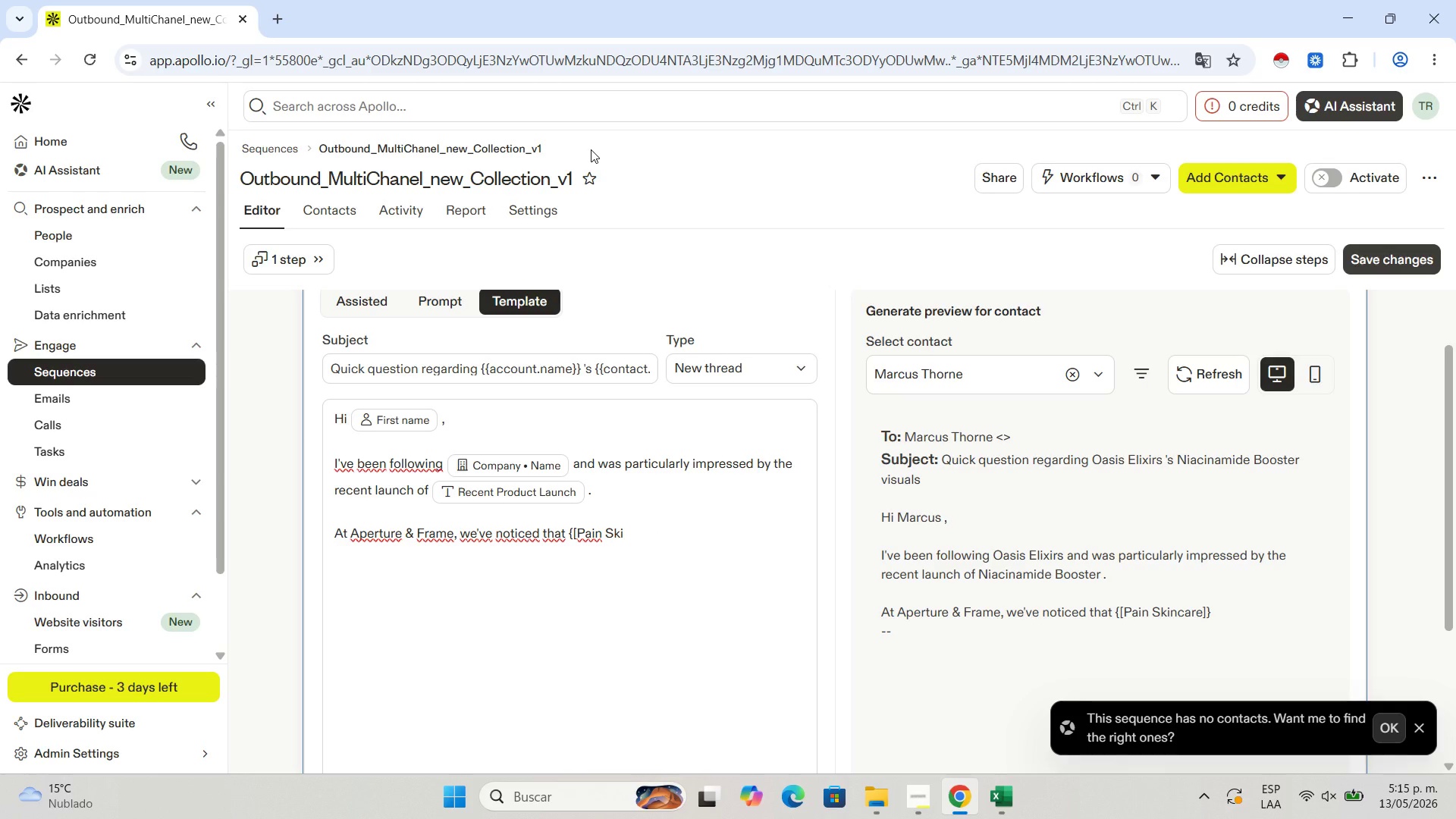 
key(Backspace)
 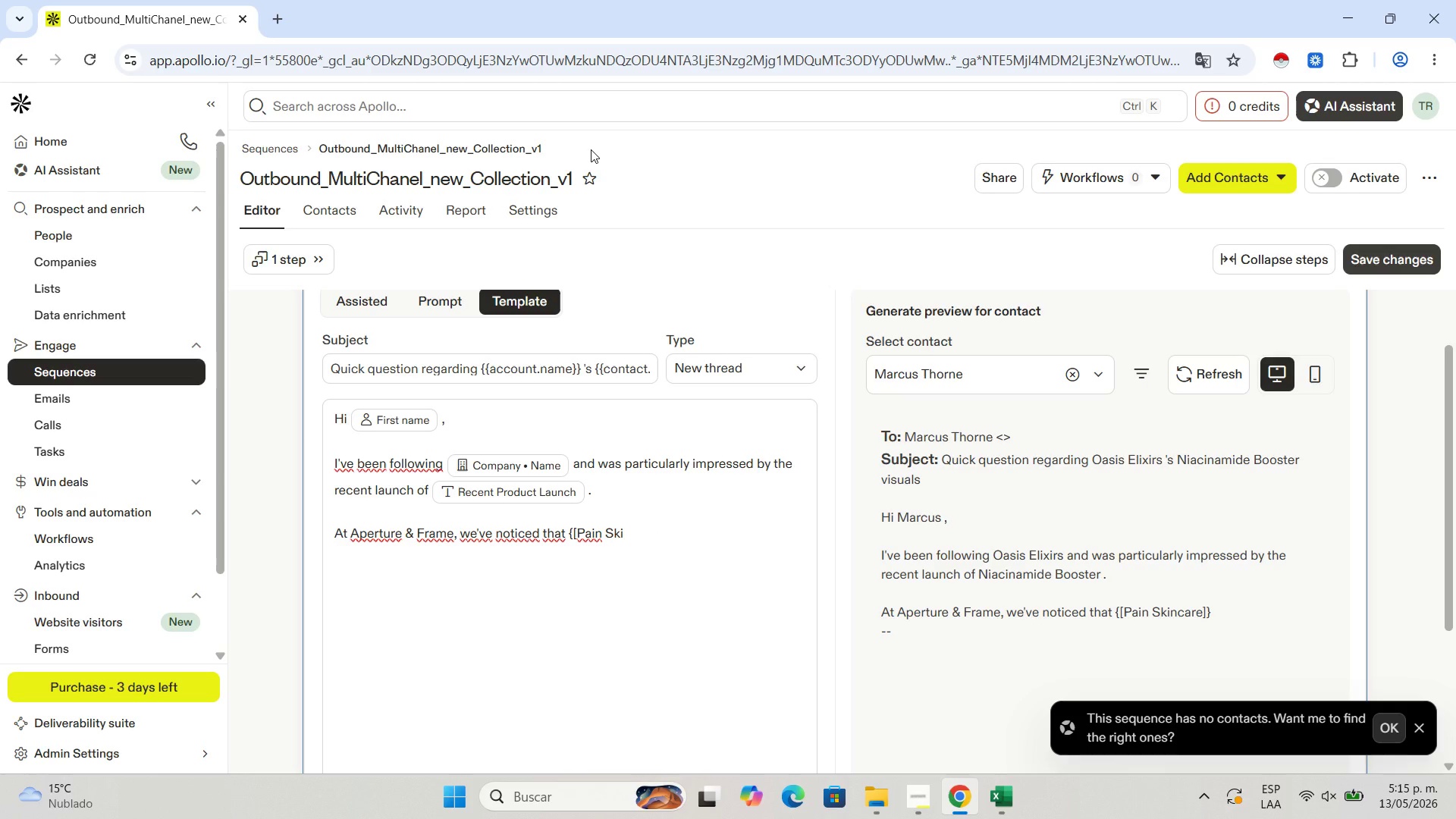 
key(Backspace)
 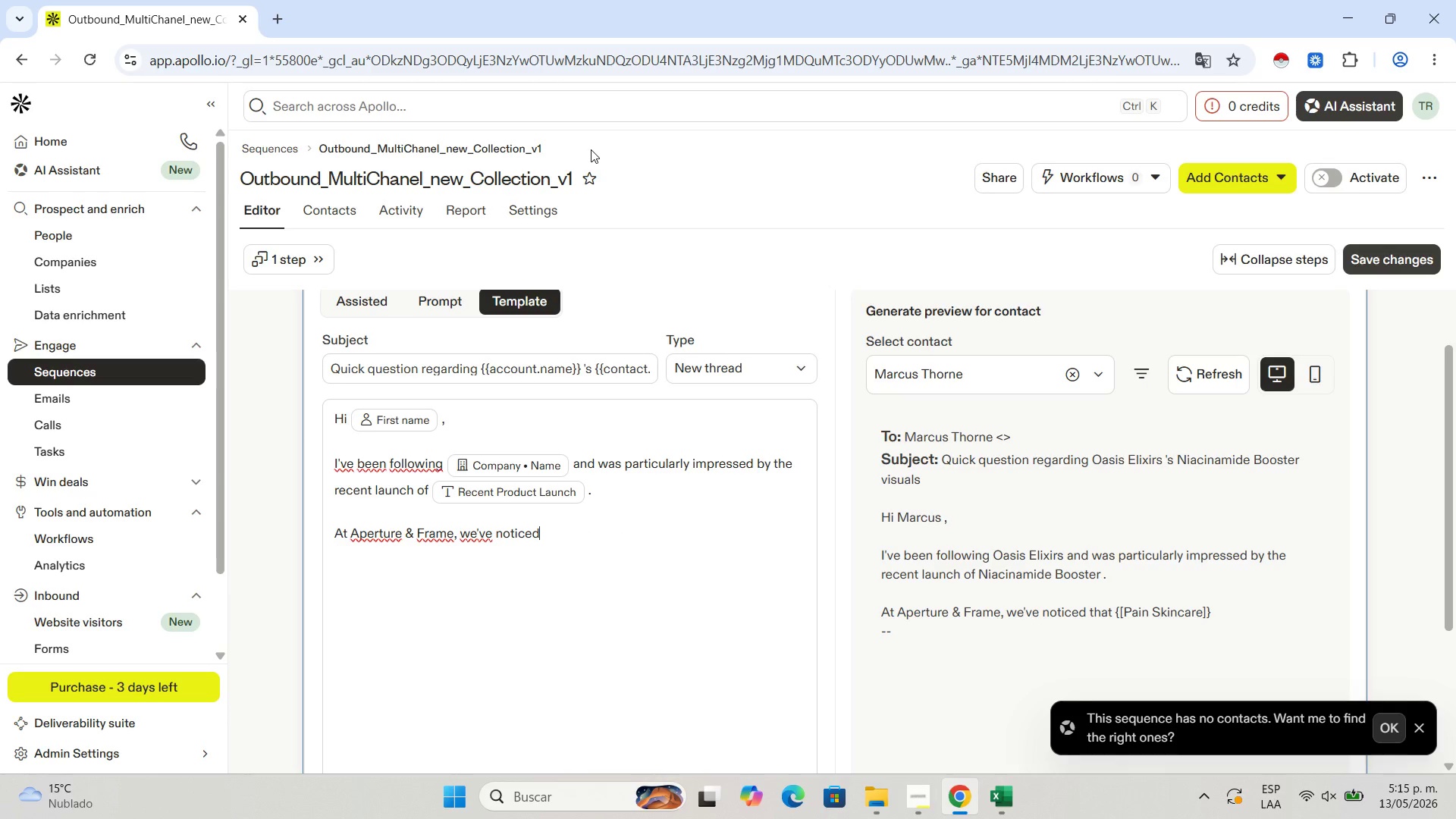 
key(Space)
 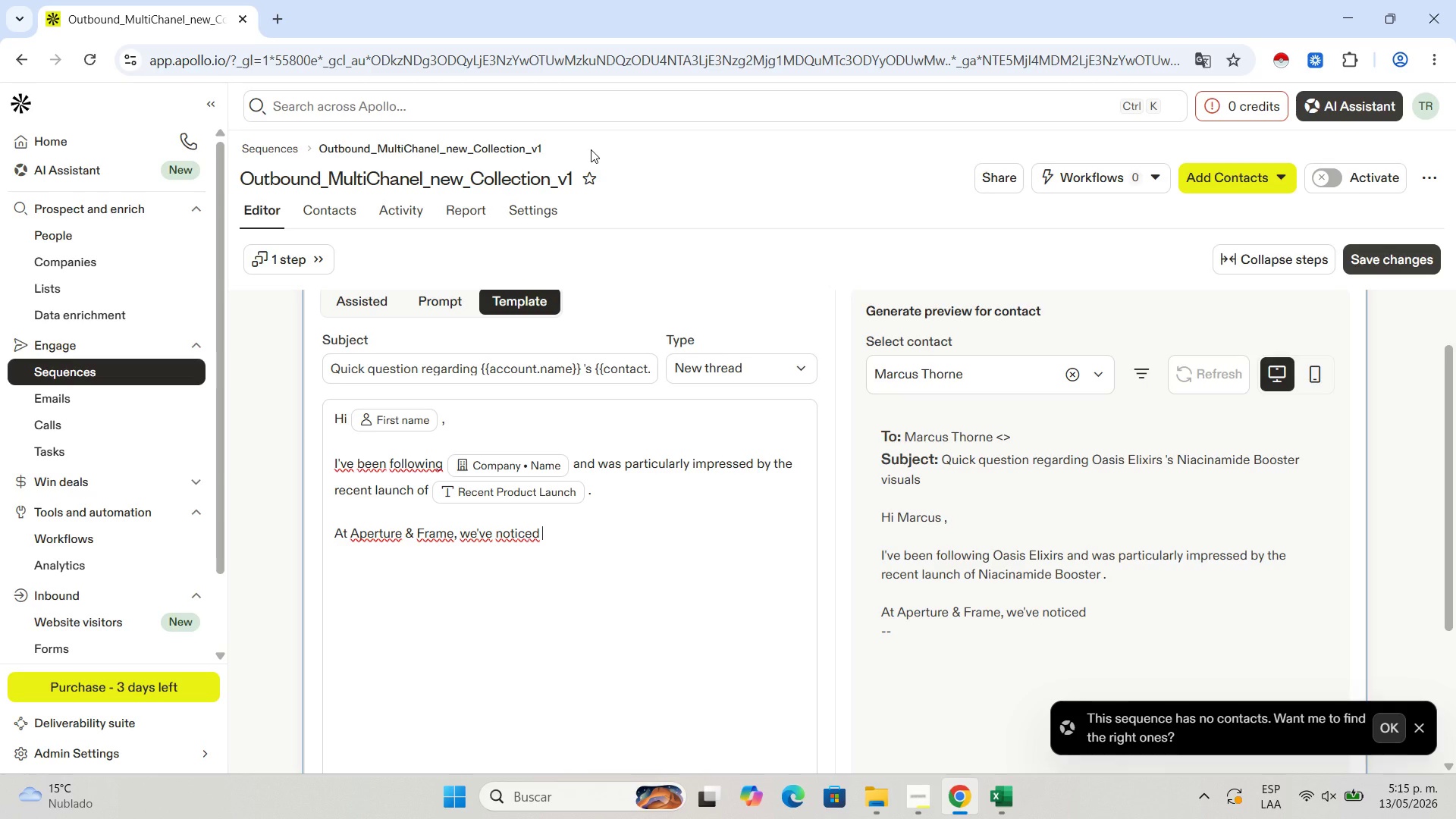 
wait(9.56)
 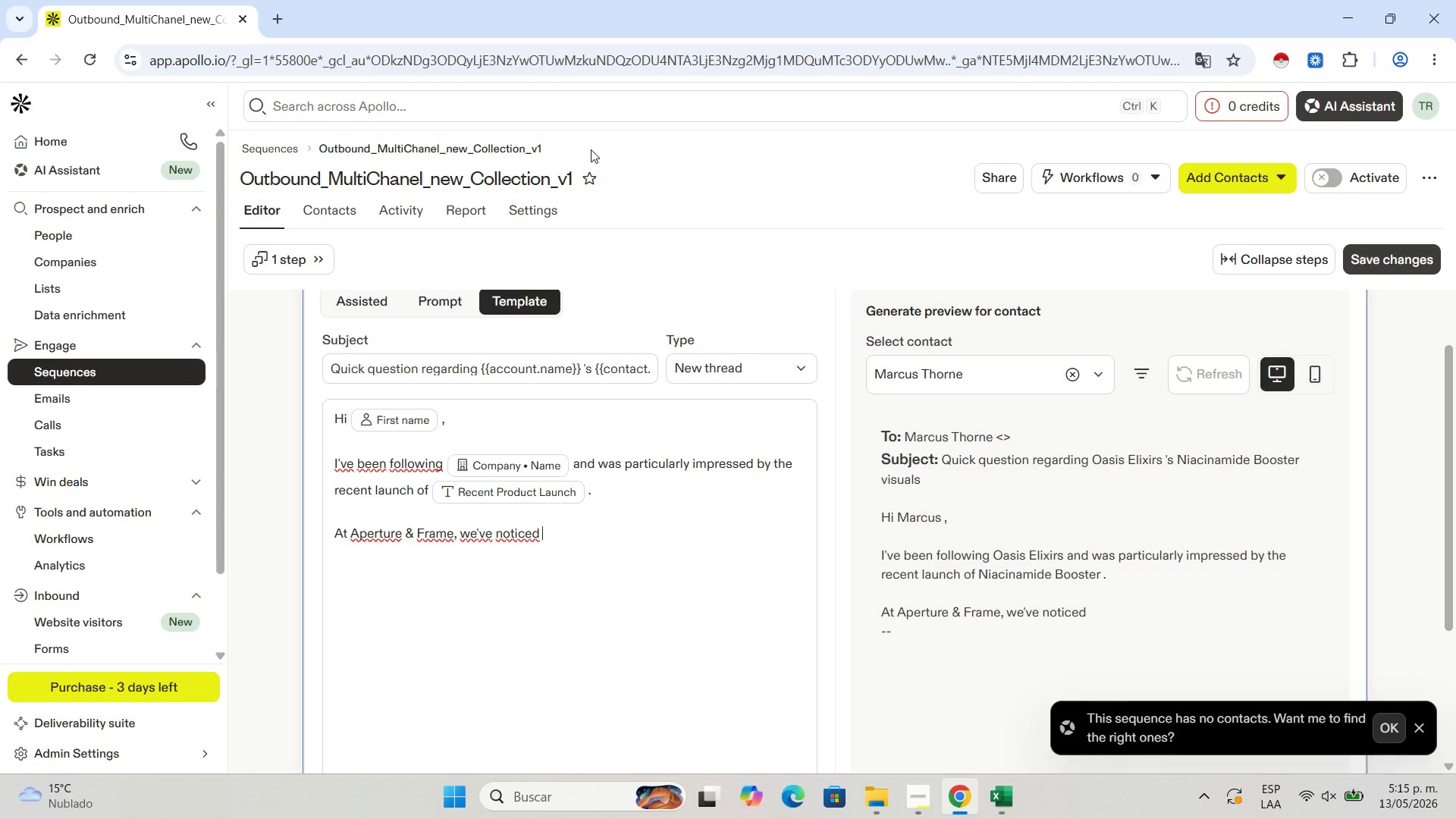 
mouse_move([498, 519])
 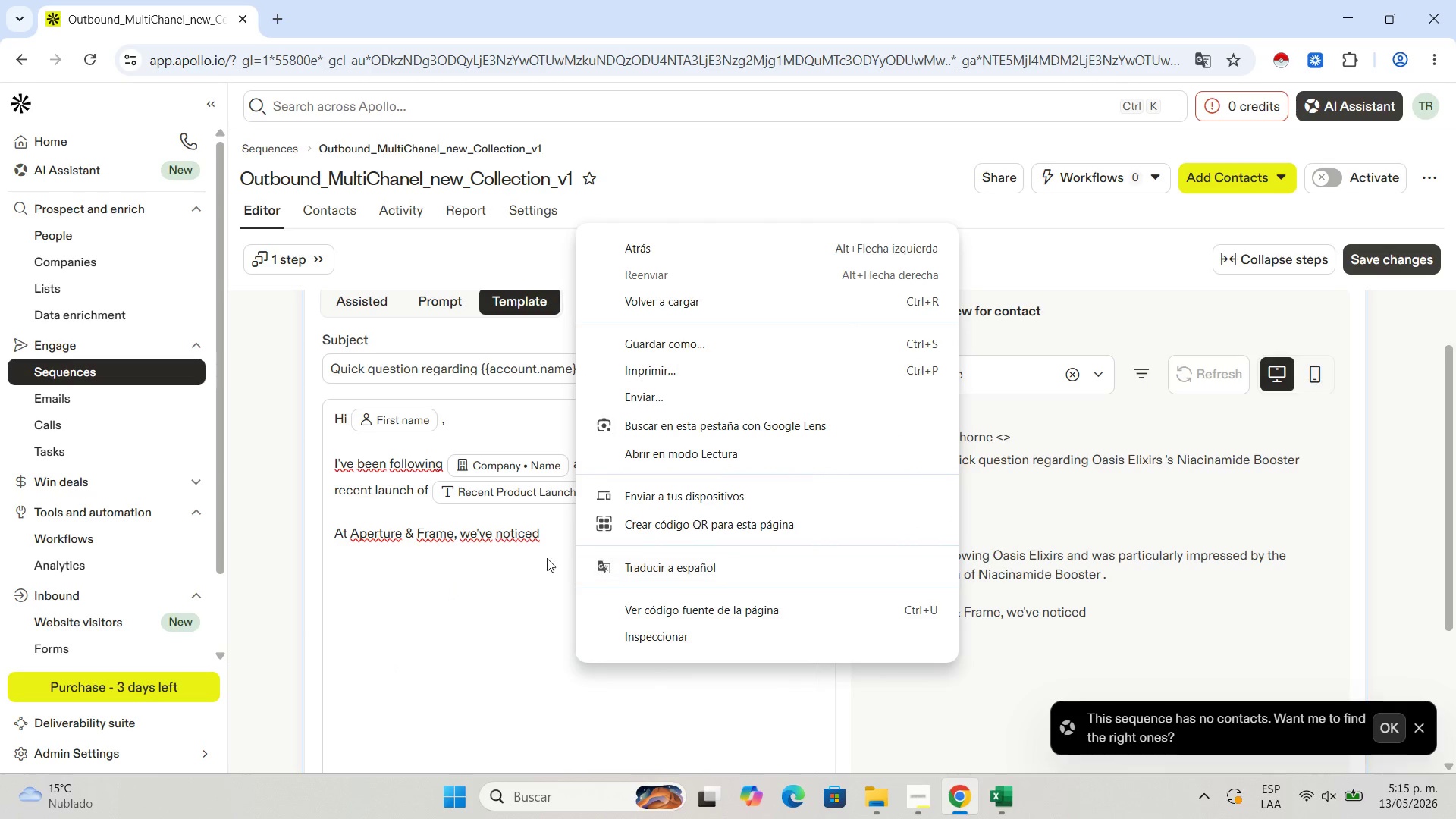 
left_click([560, 538])
 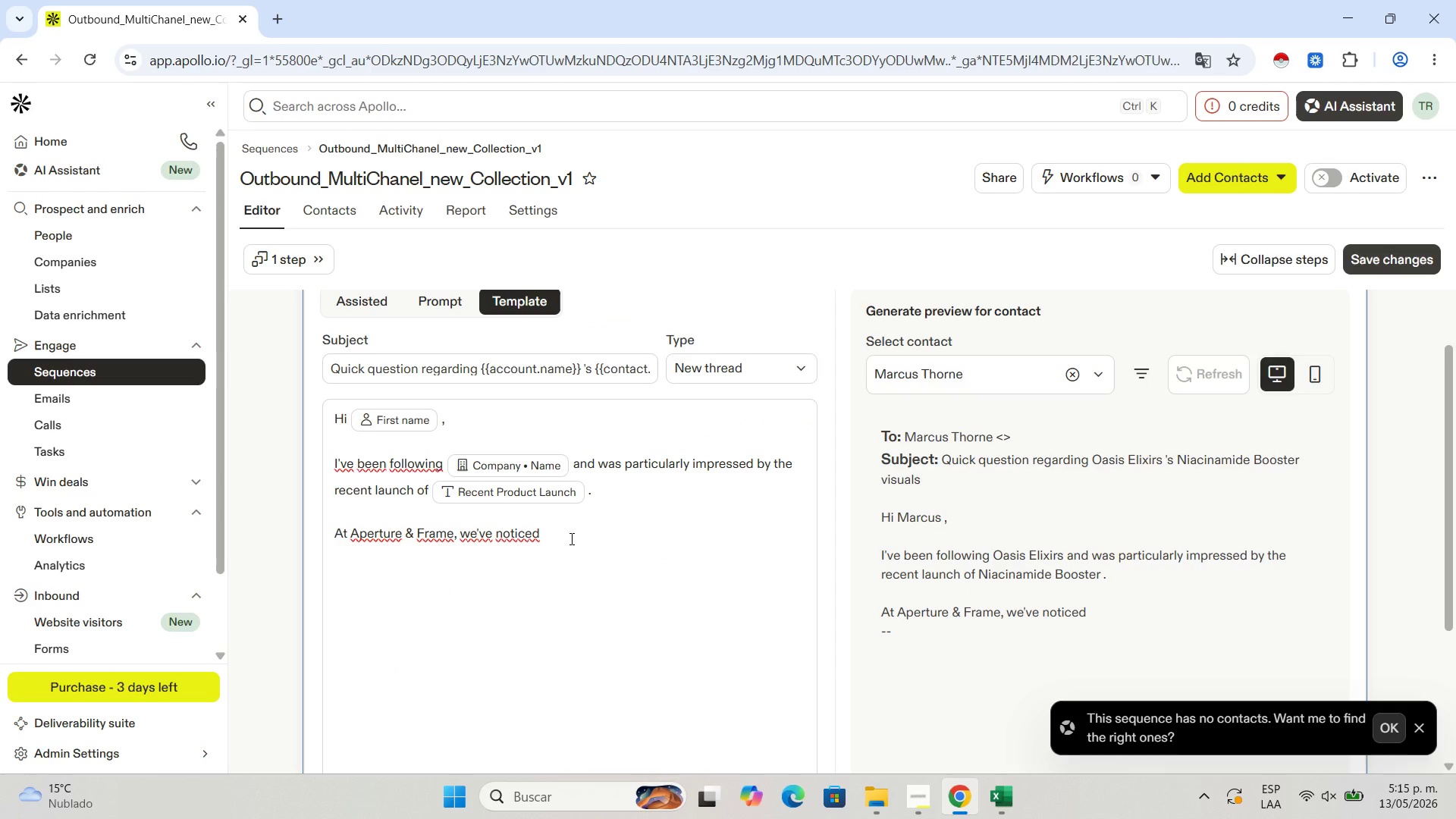 
type(that )
 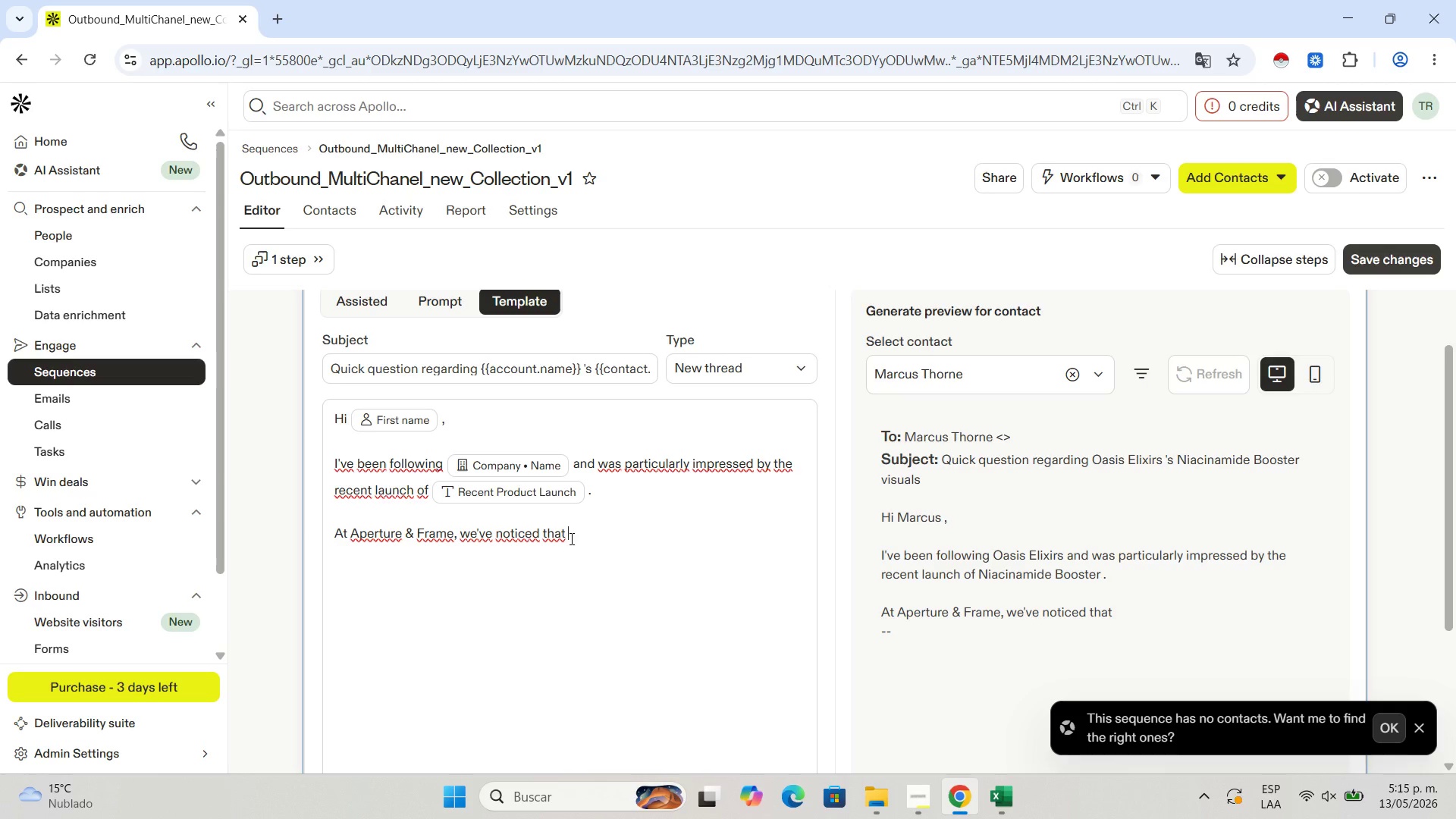 
wait(11.84)
 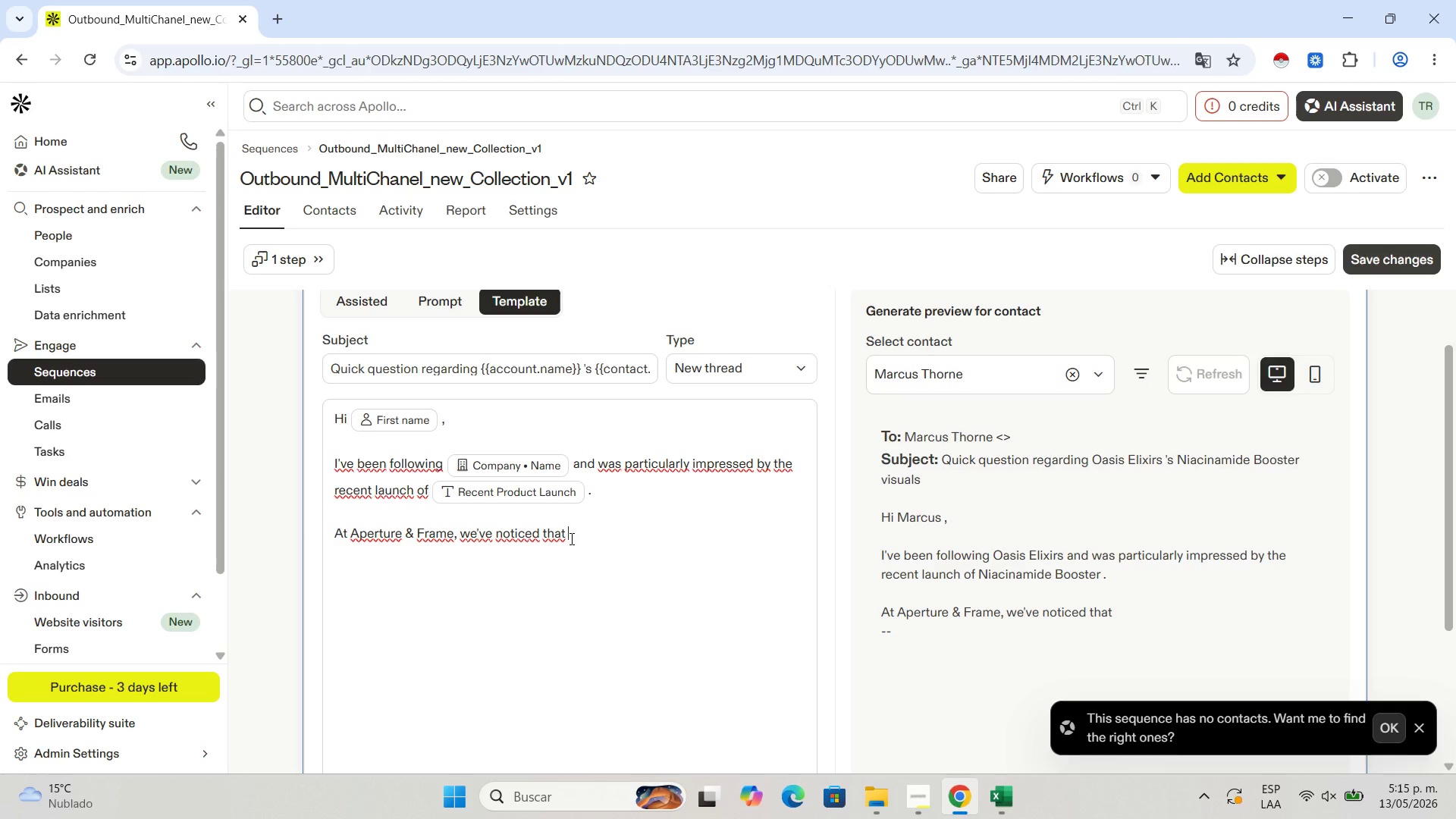 
scroll: coordinate [548, 596], scroll_direction: down, amount: 3.0
 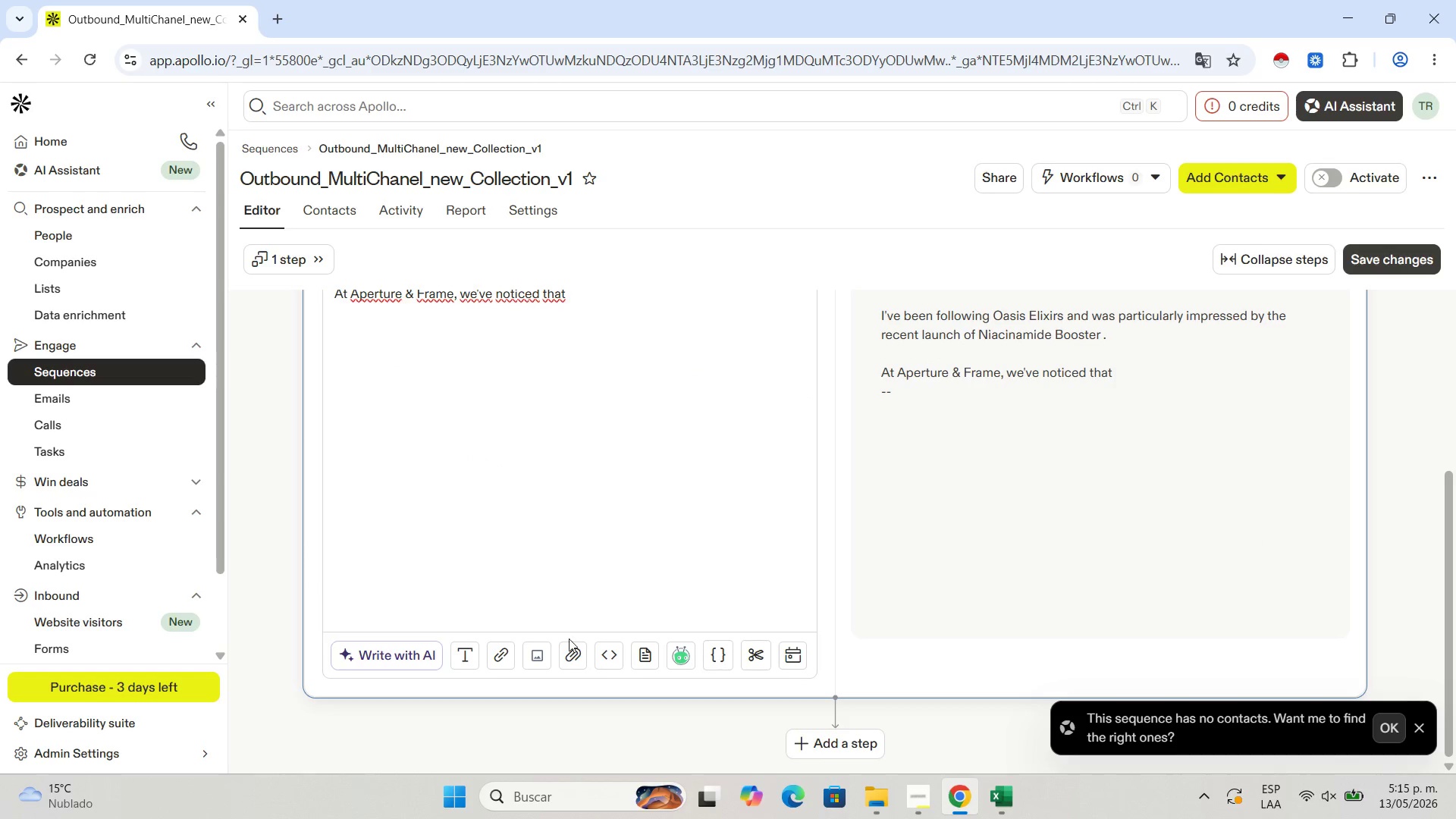 
mouse_move([597, 648])
 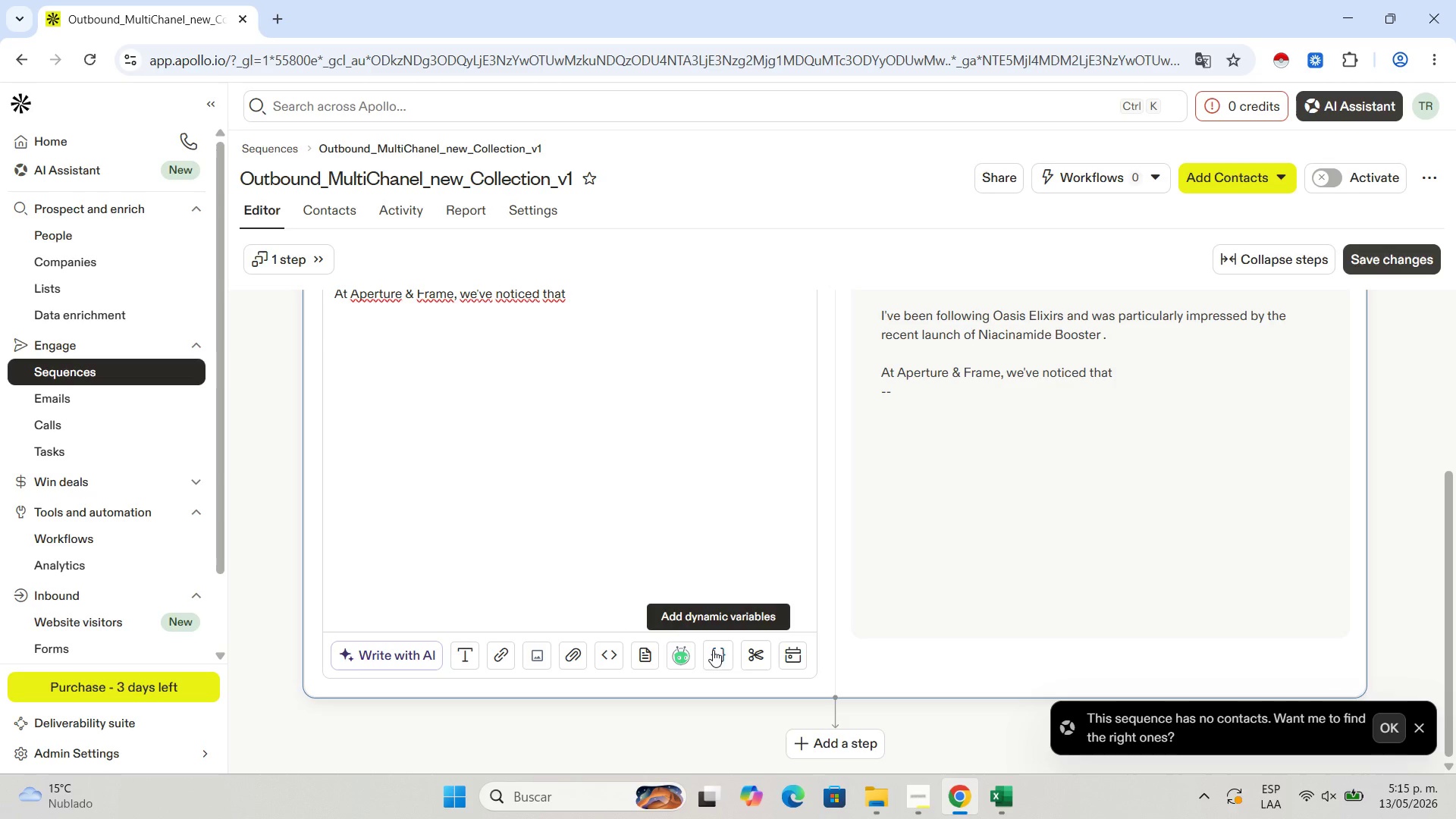 
left_click([713, 650])
 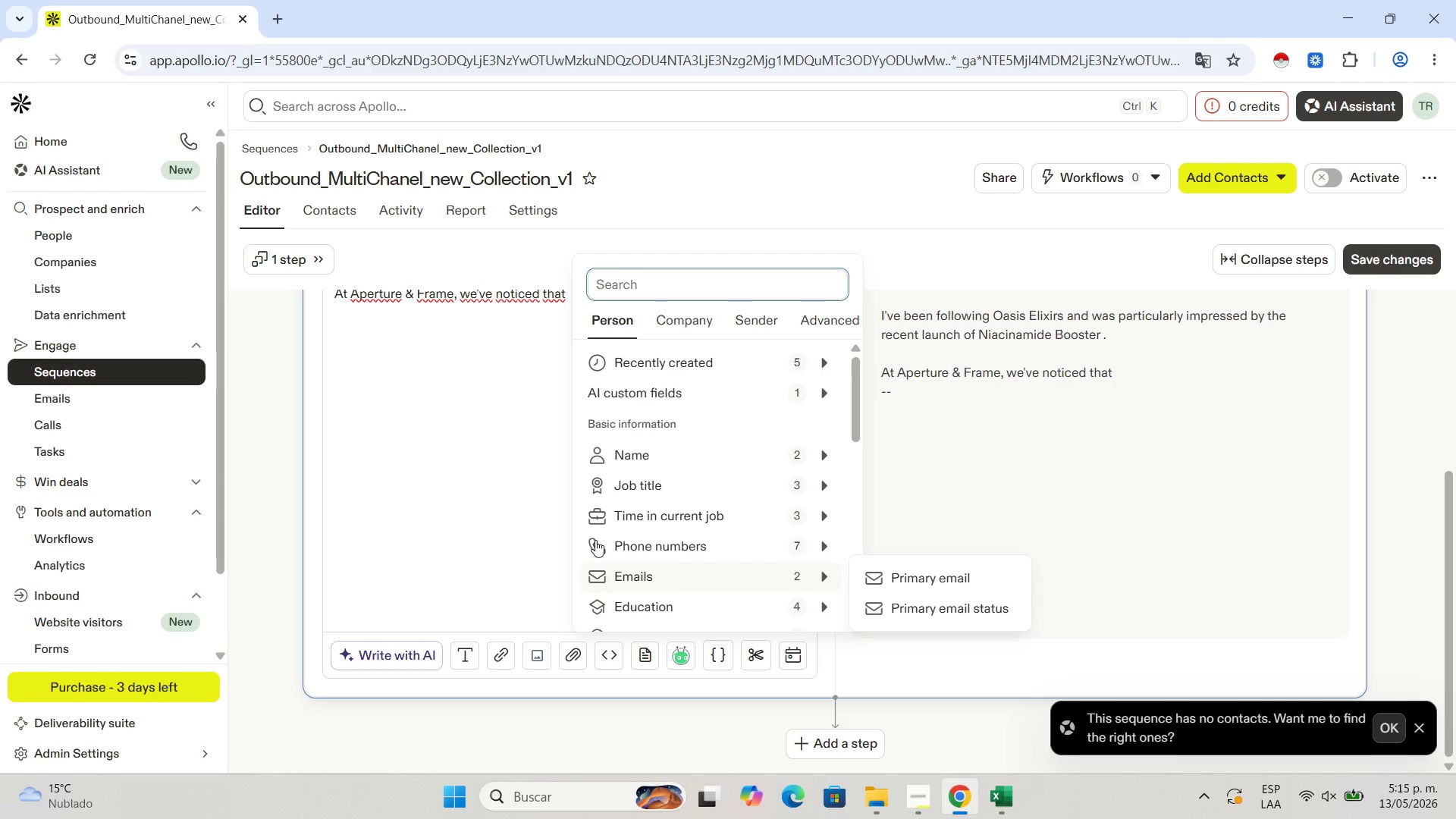 
left_click([517, 497])
 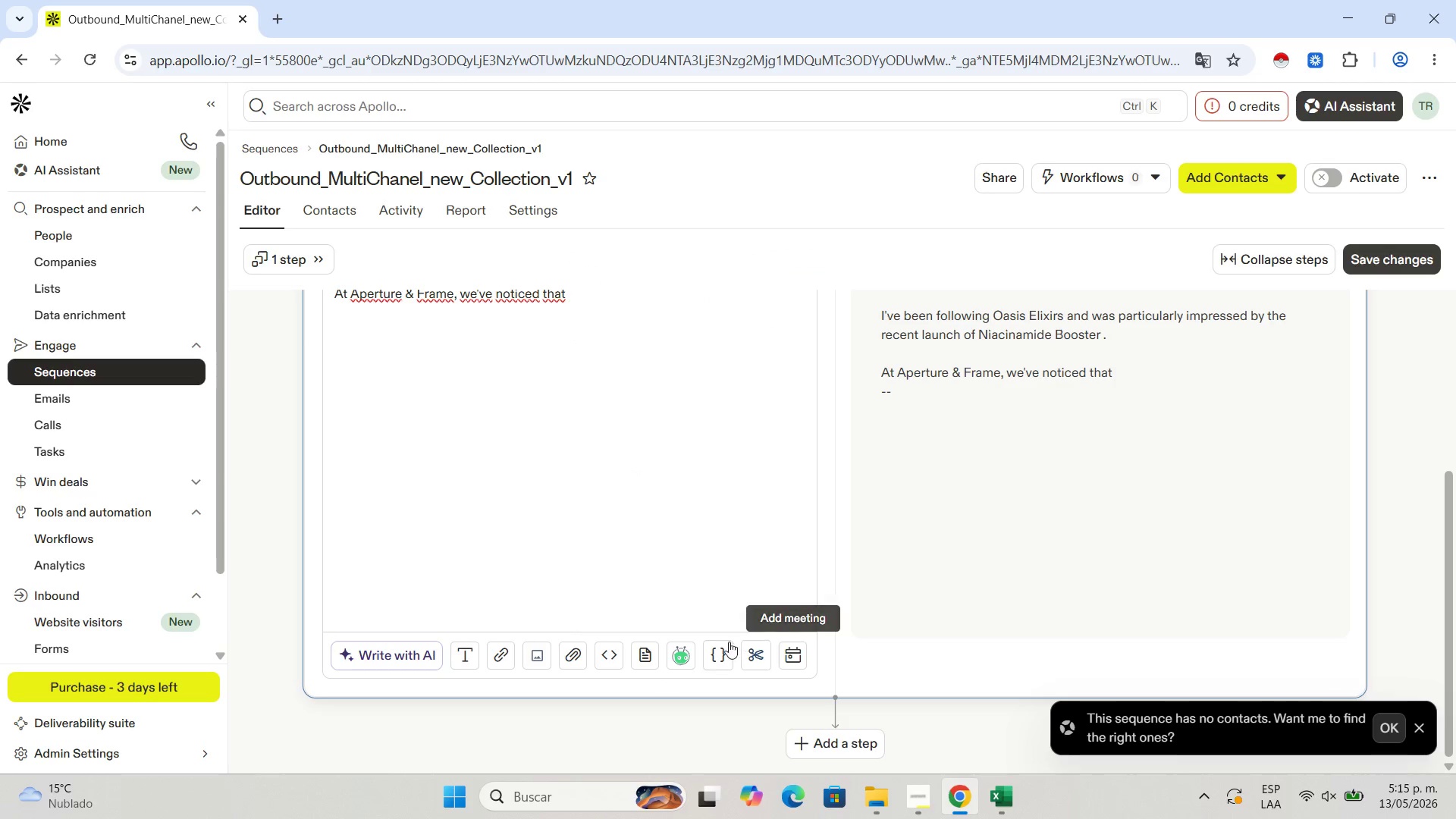 
left_click([636, 647])
 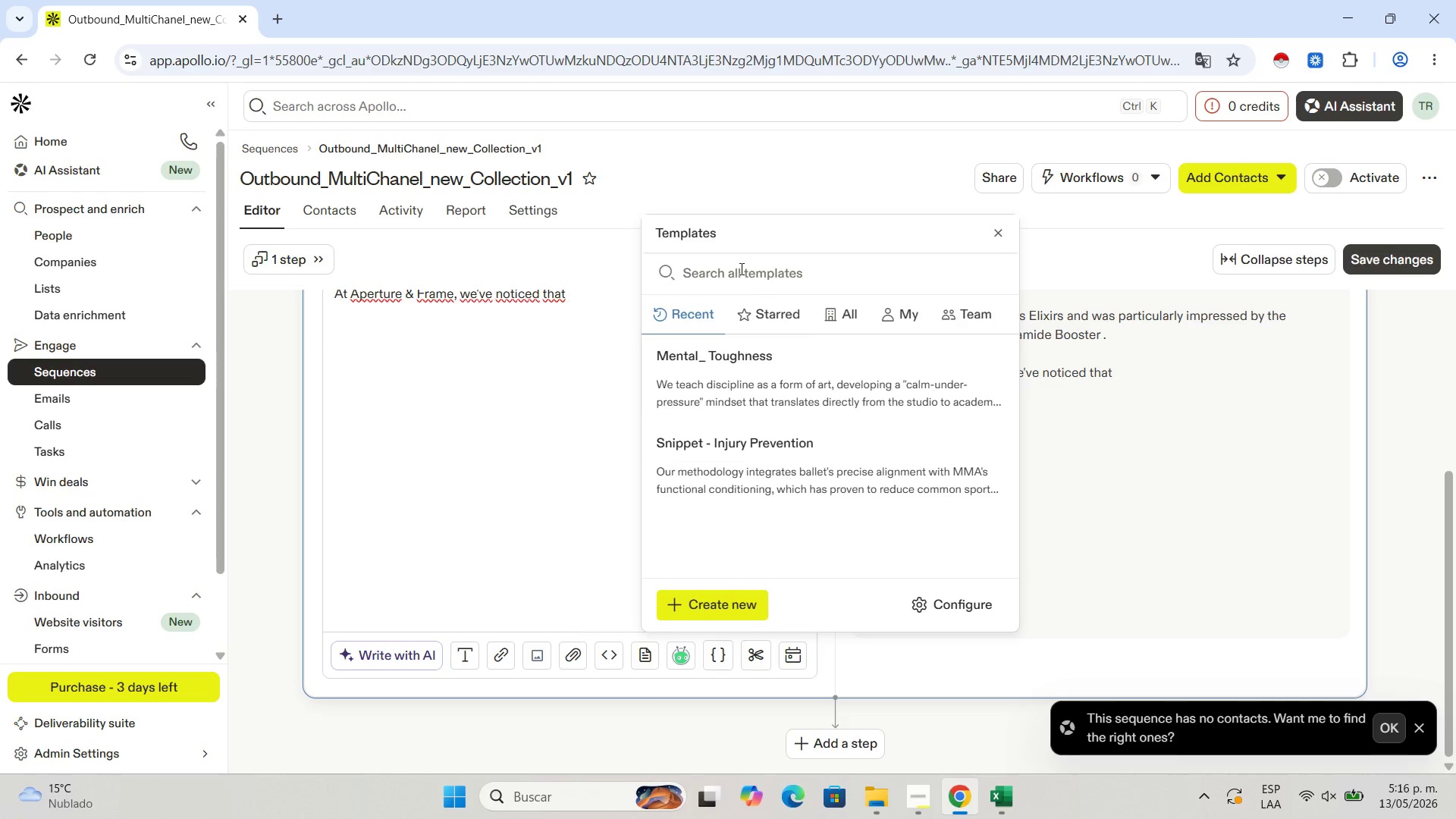 
left_click([827, 313])
 